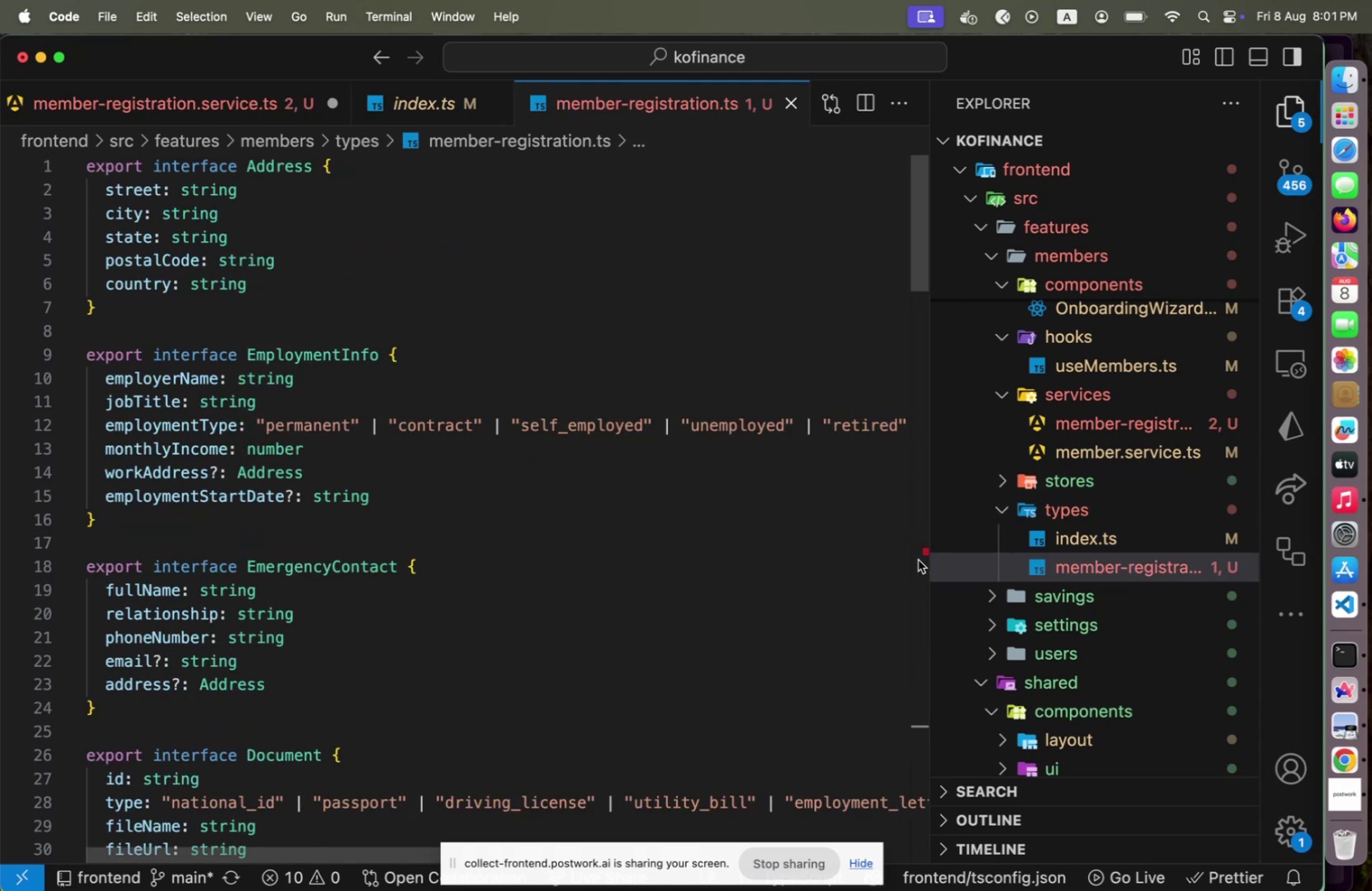 
left_click([919, 555])
 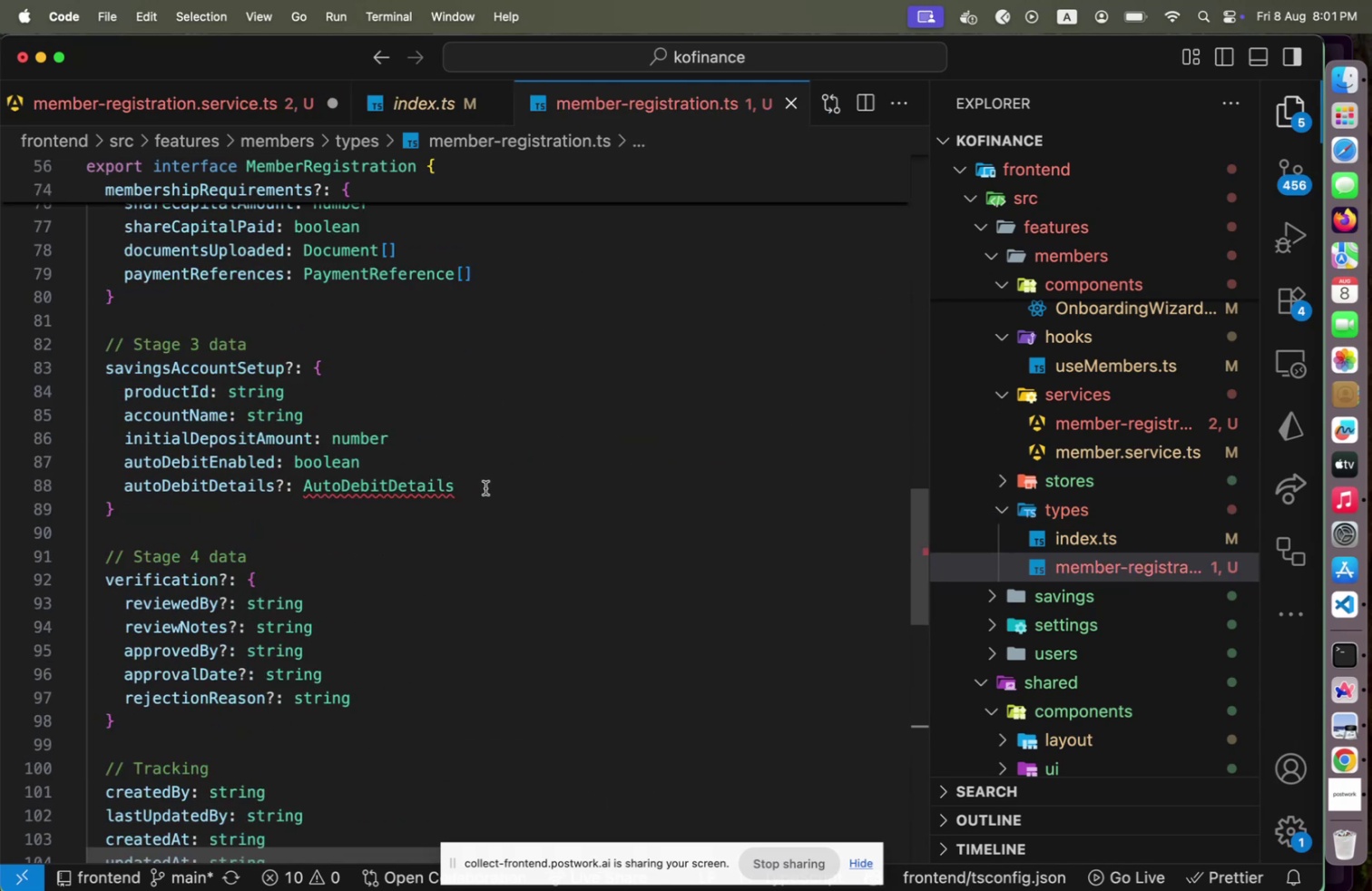 
left_click([486, 487])
 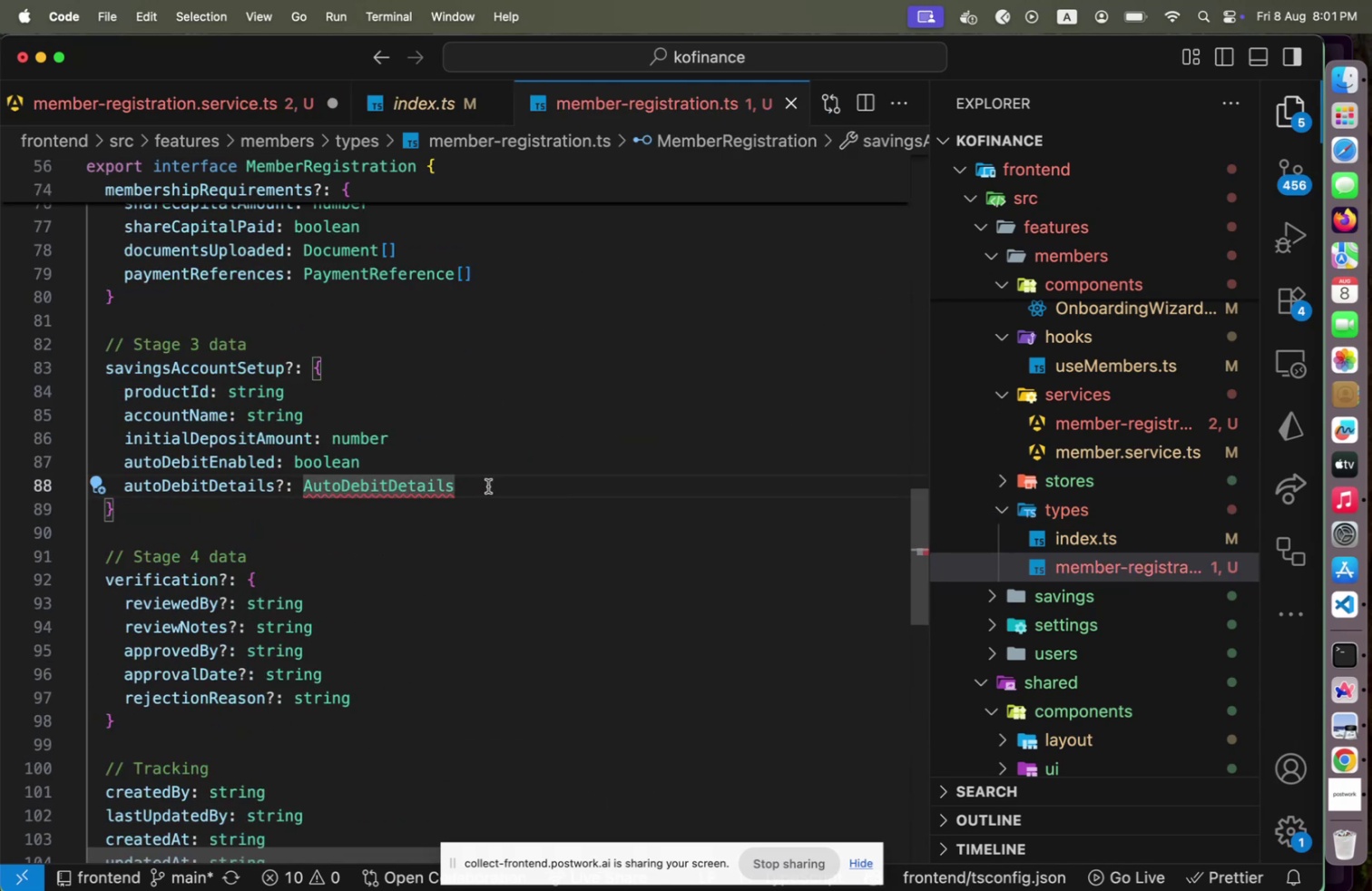 
key(Backspace)
 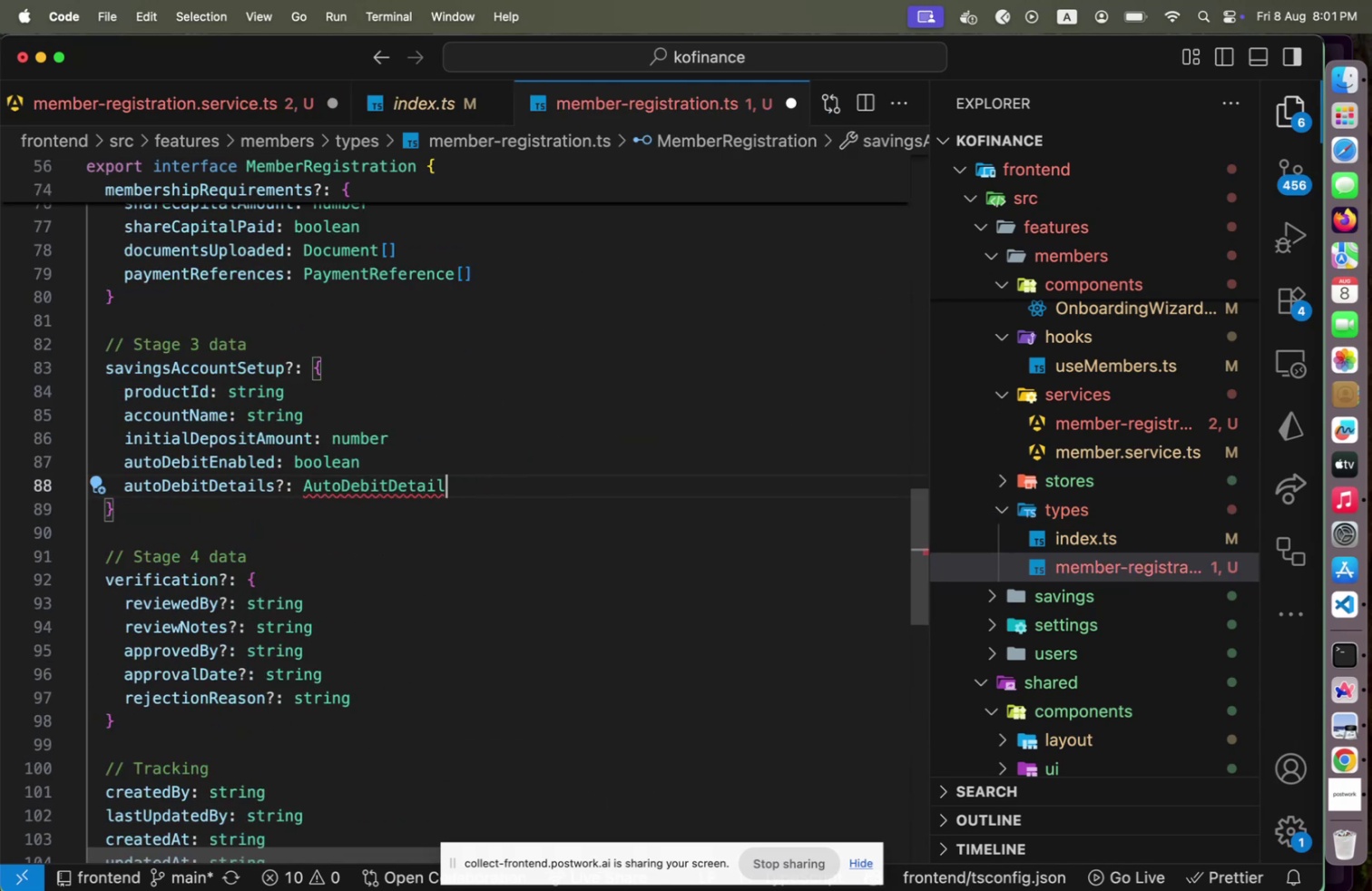 
key(S)
 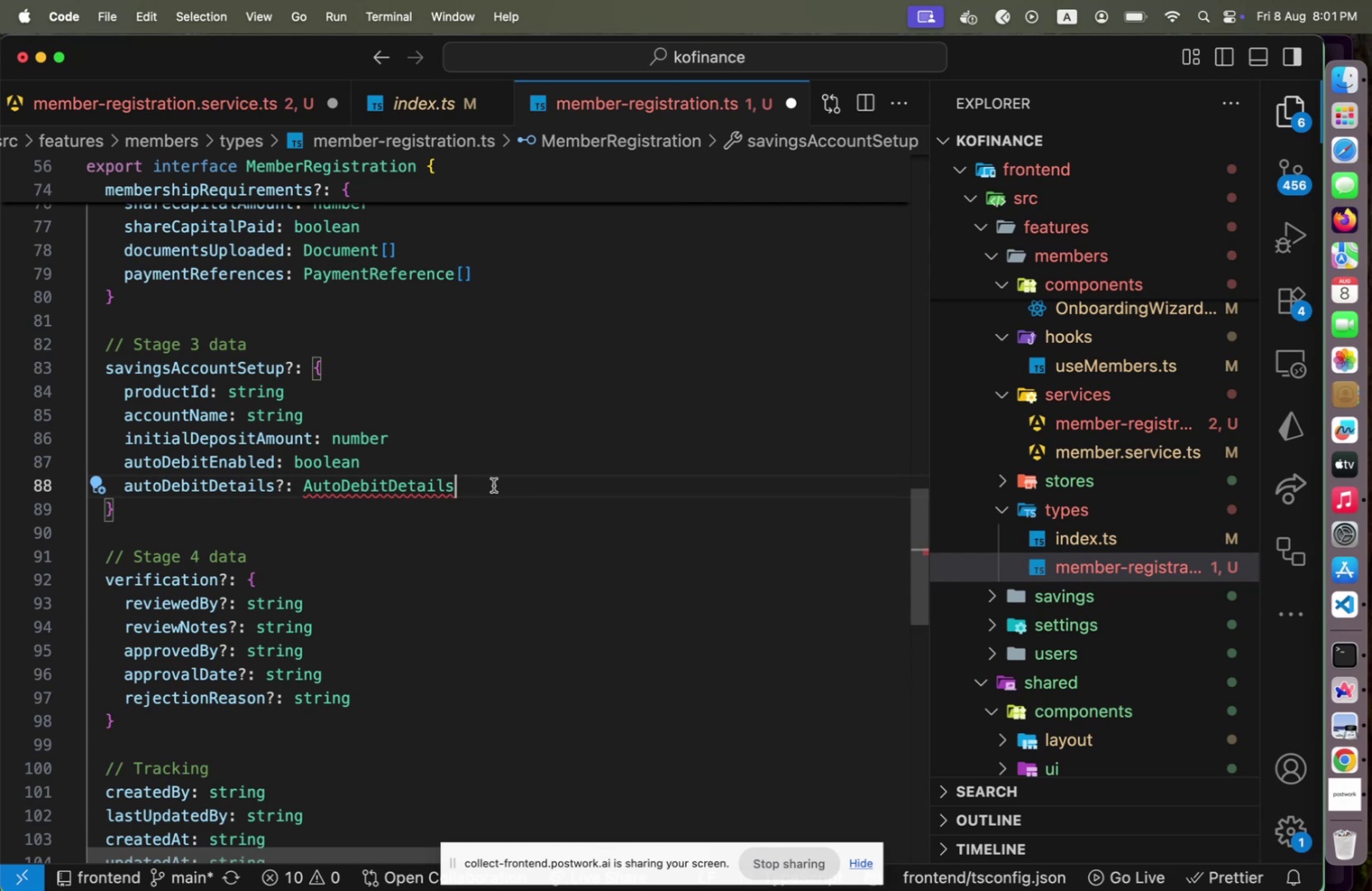 
scroll: coordinate [563, 471], scroll_direction: up, amount: 26.0
 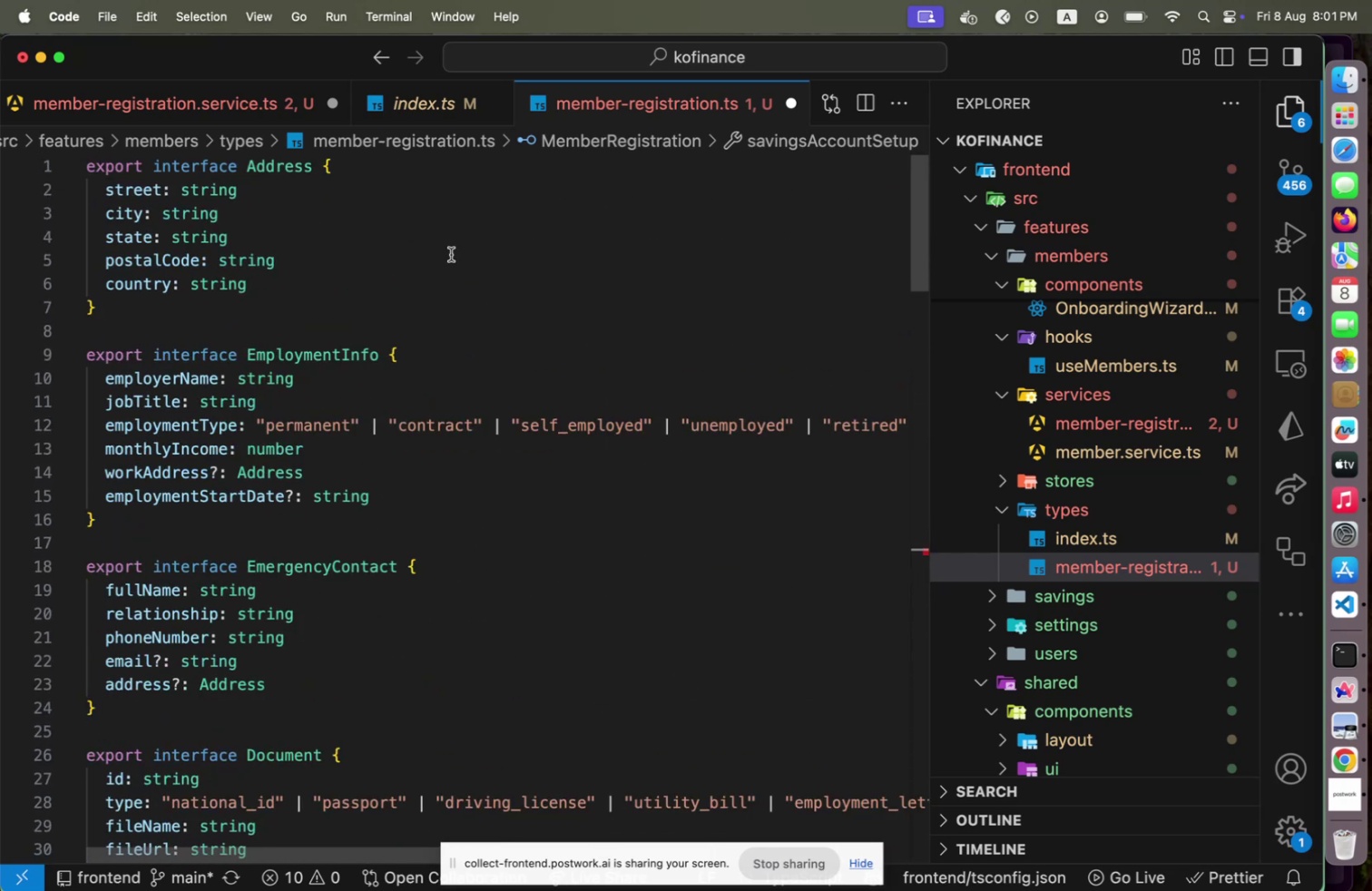 
left_click([451, 254])
 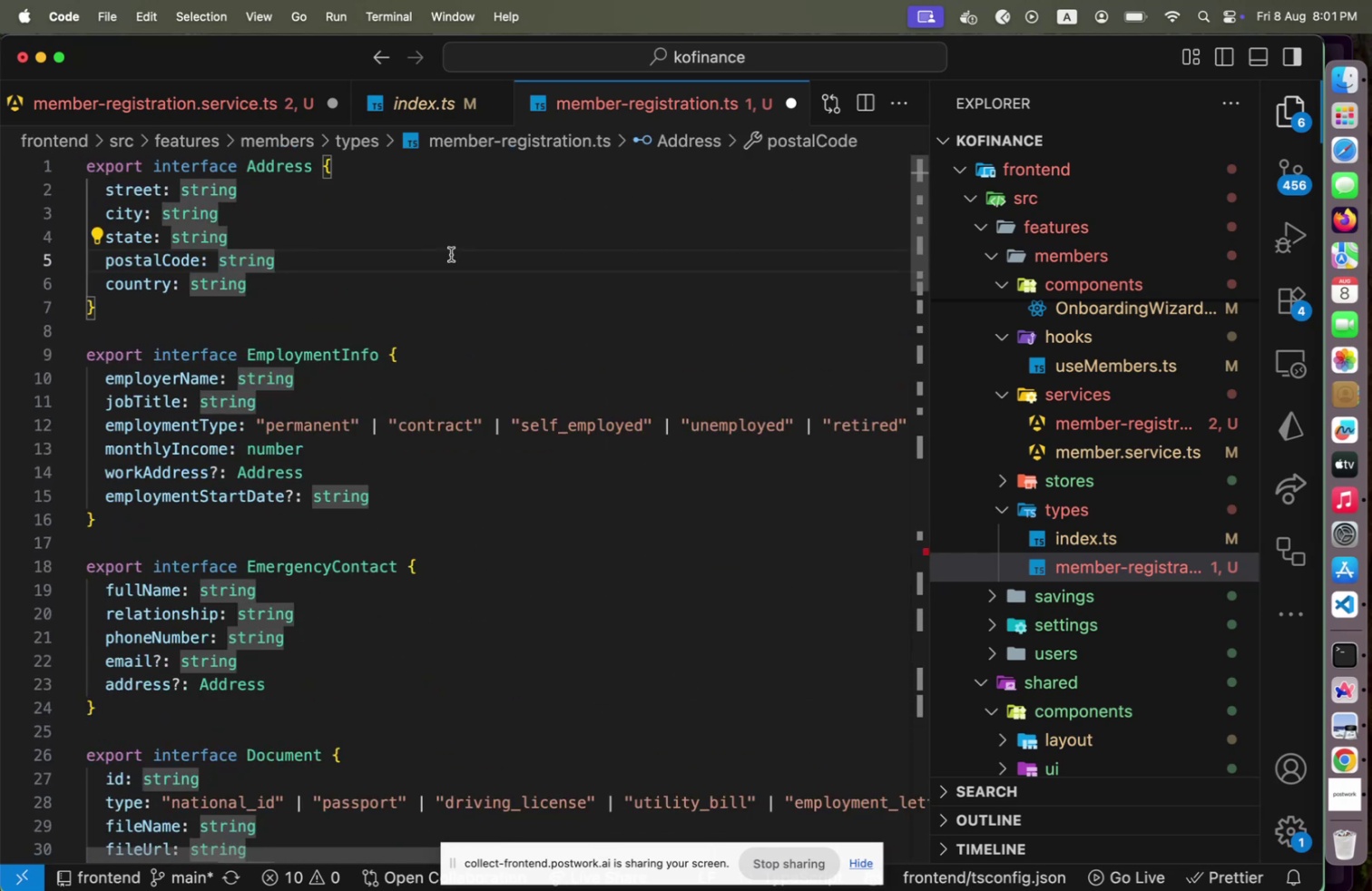 
key(ArrowDown)
 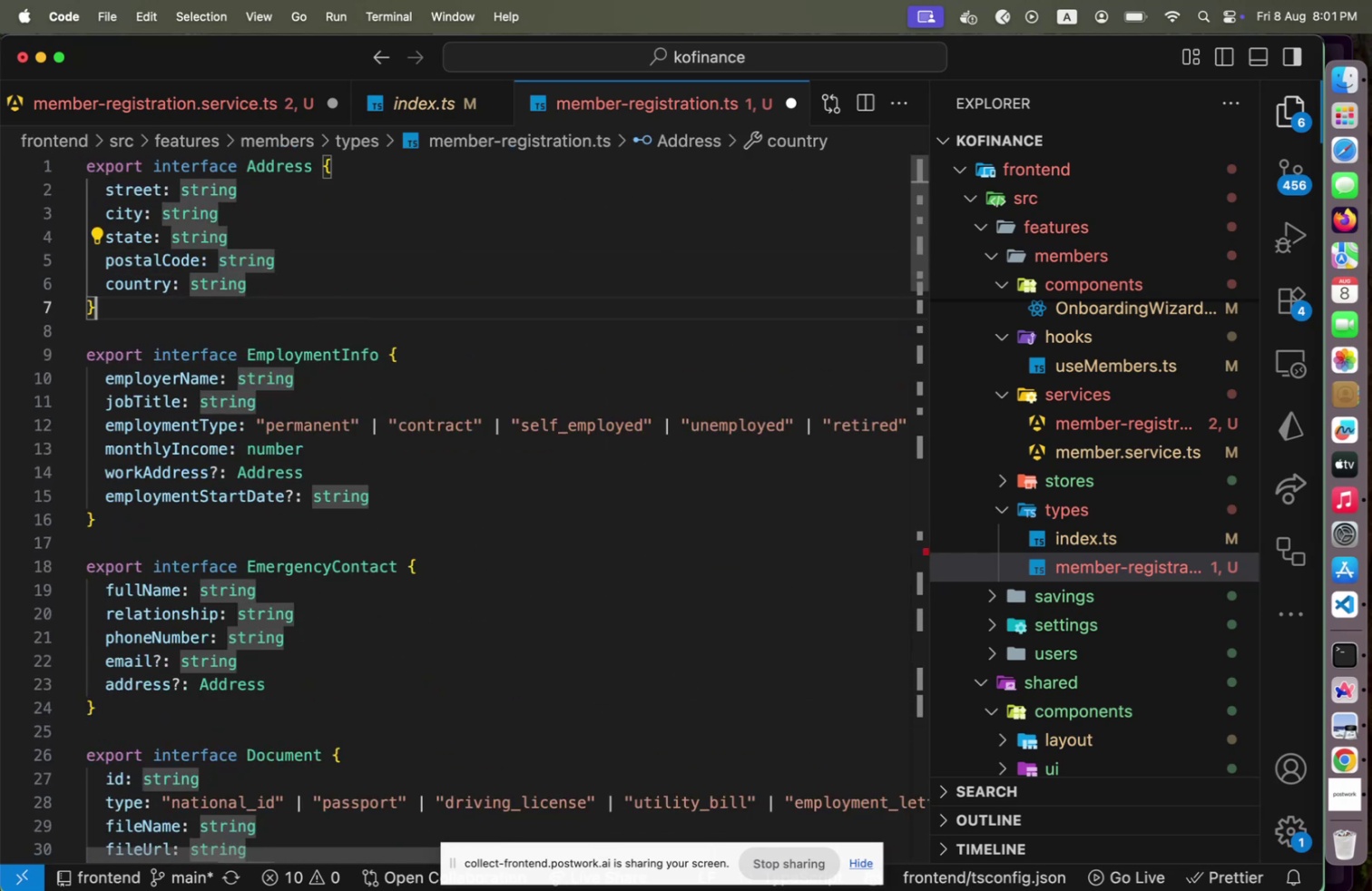 
key(ArrowDown)
 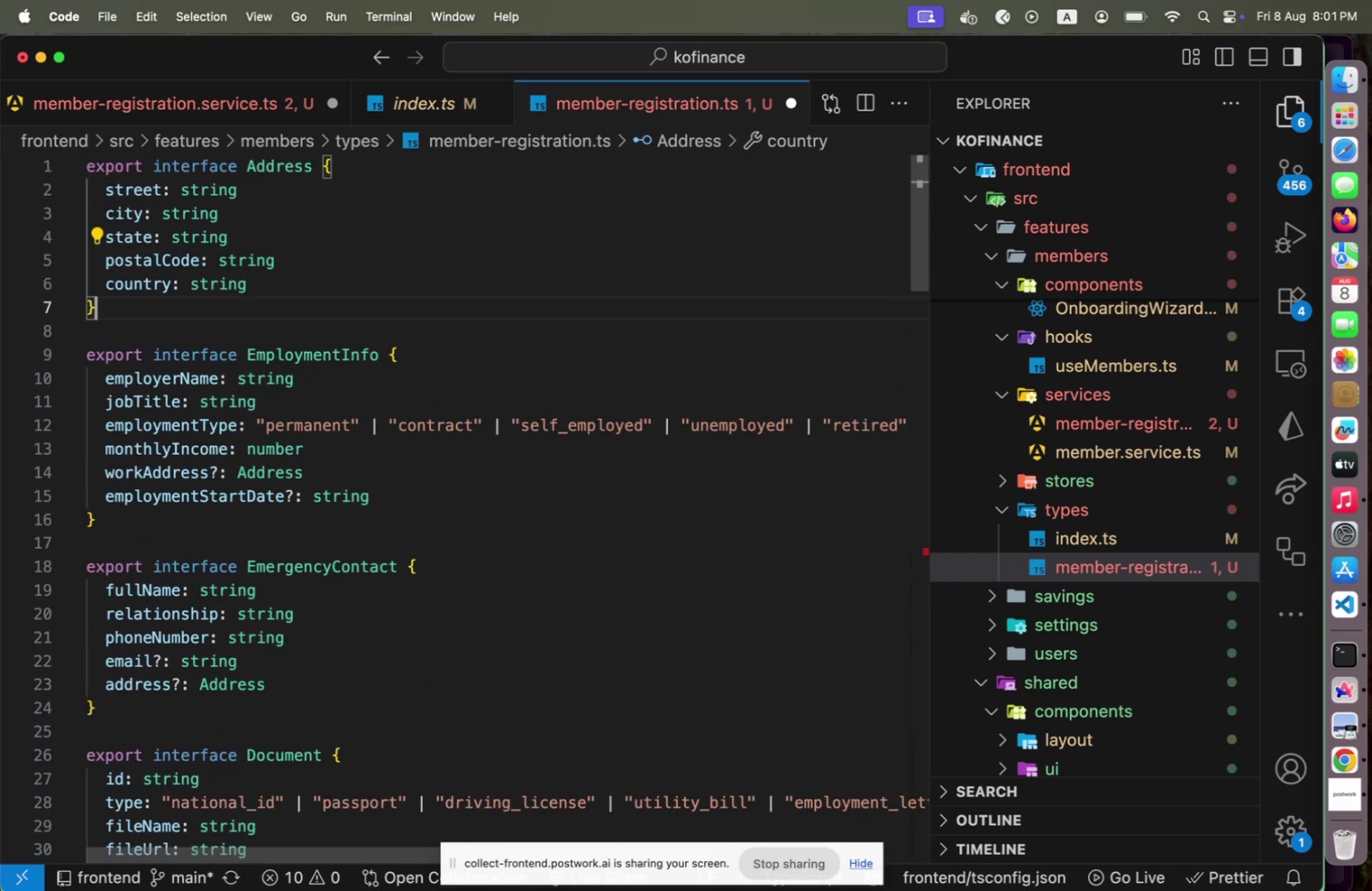 
hold_key(key=ShiftLeft, duration=1.52)
 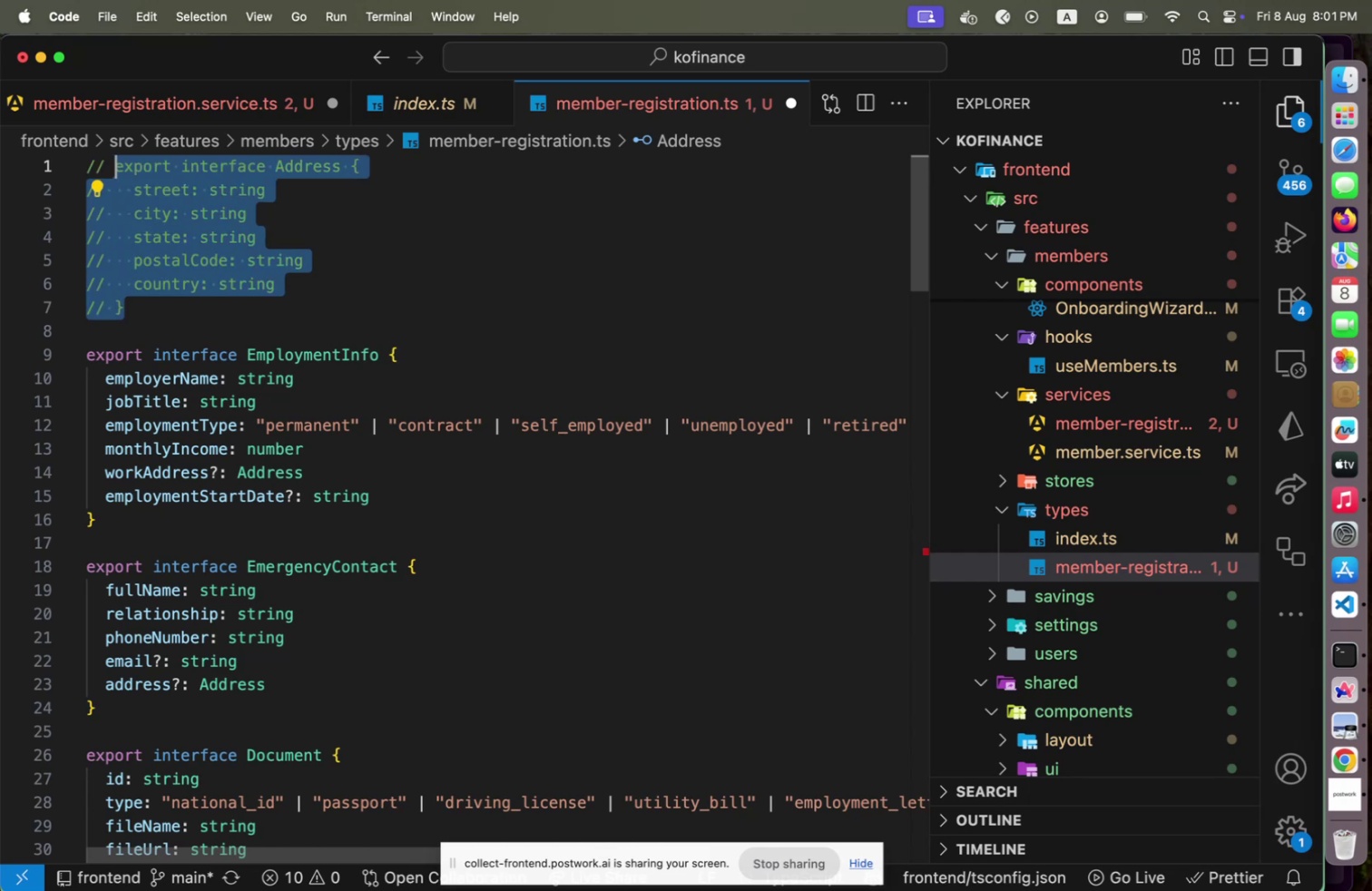 
hold_key(key=ArrowUp, duration=0.99)
 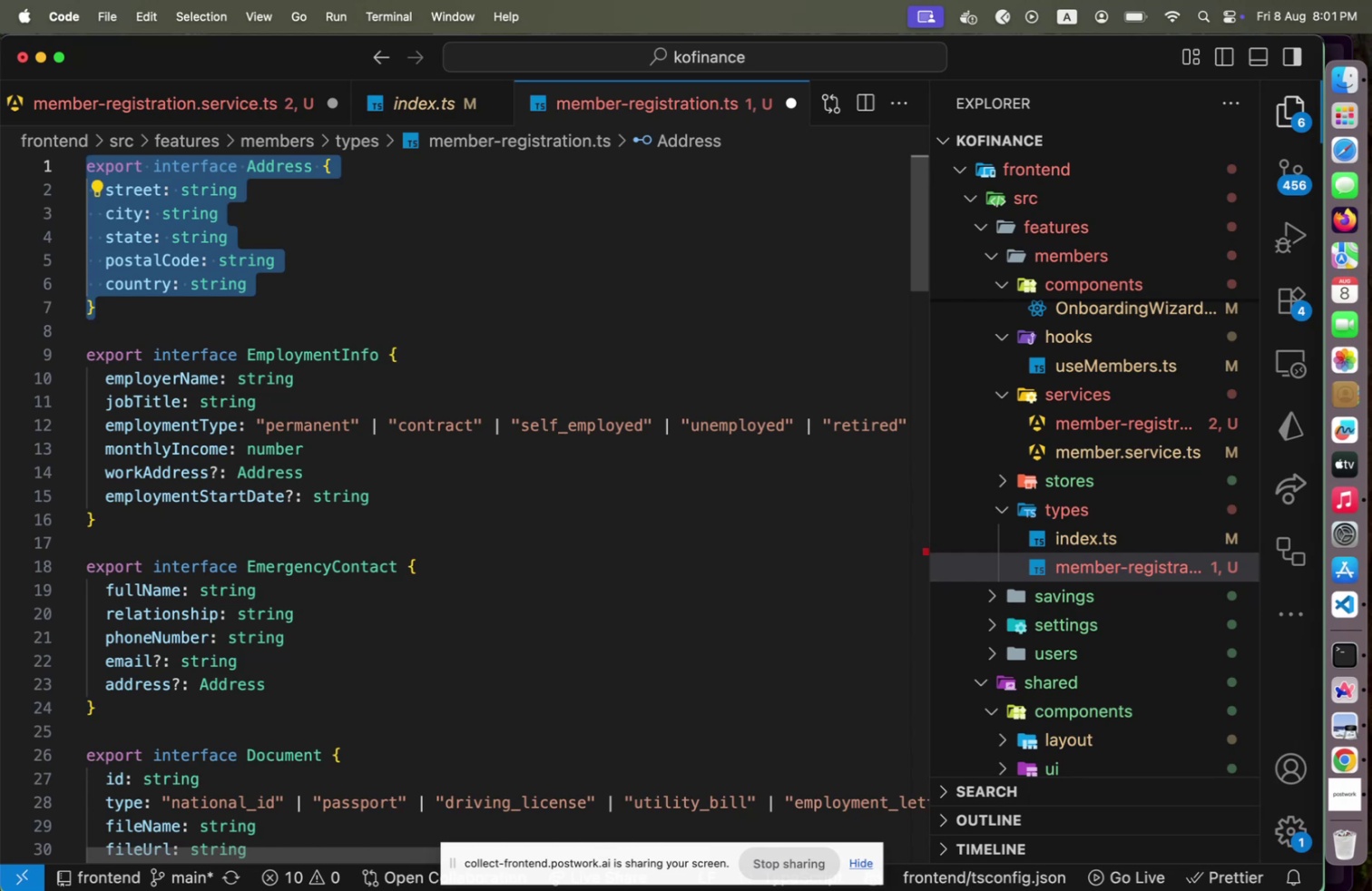 
key(Meta+CommandLeft)
 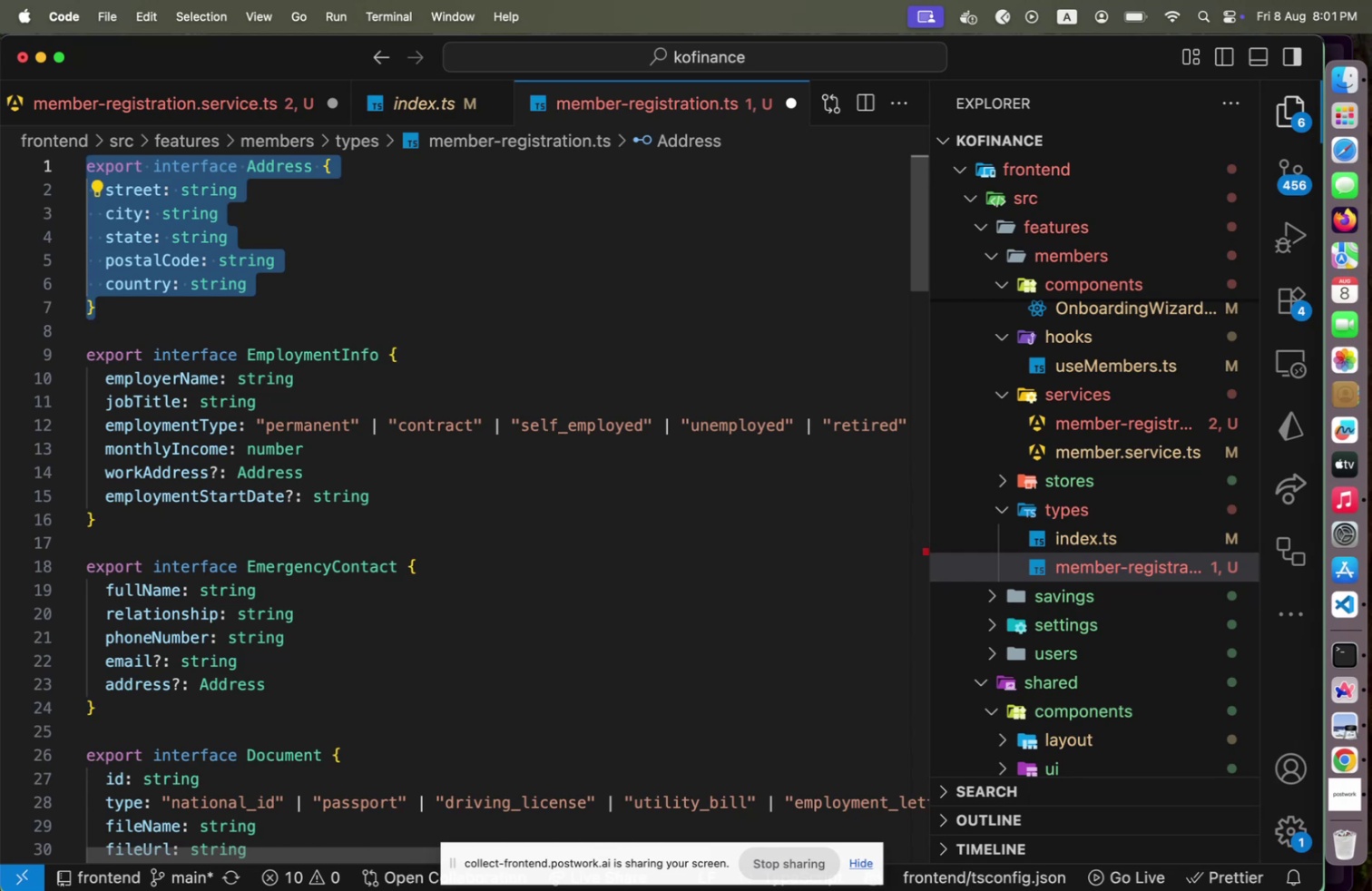 
key(Meta+Slash)
 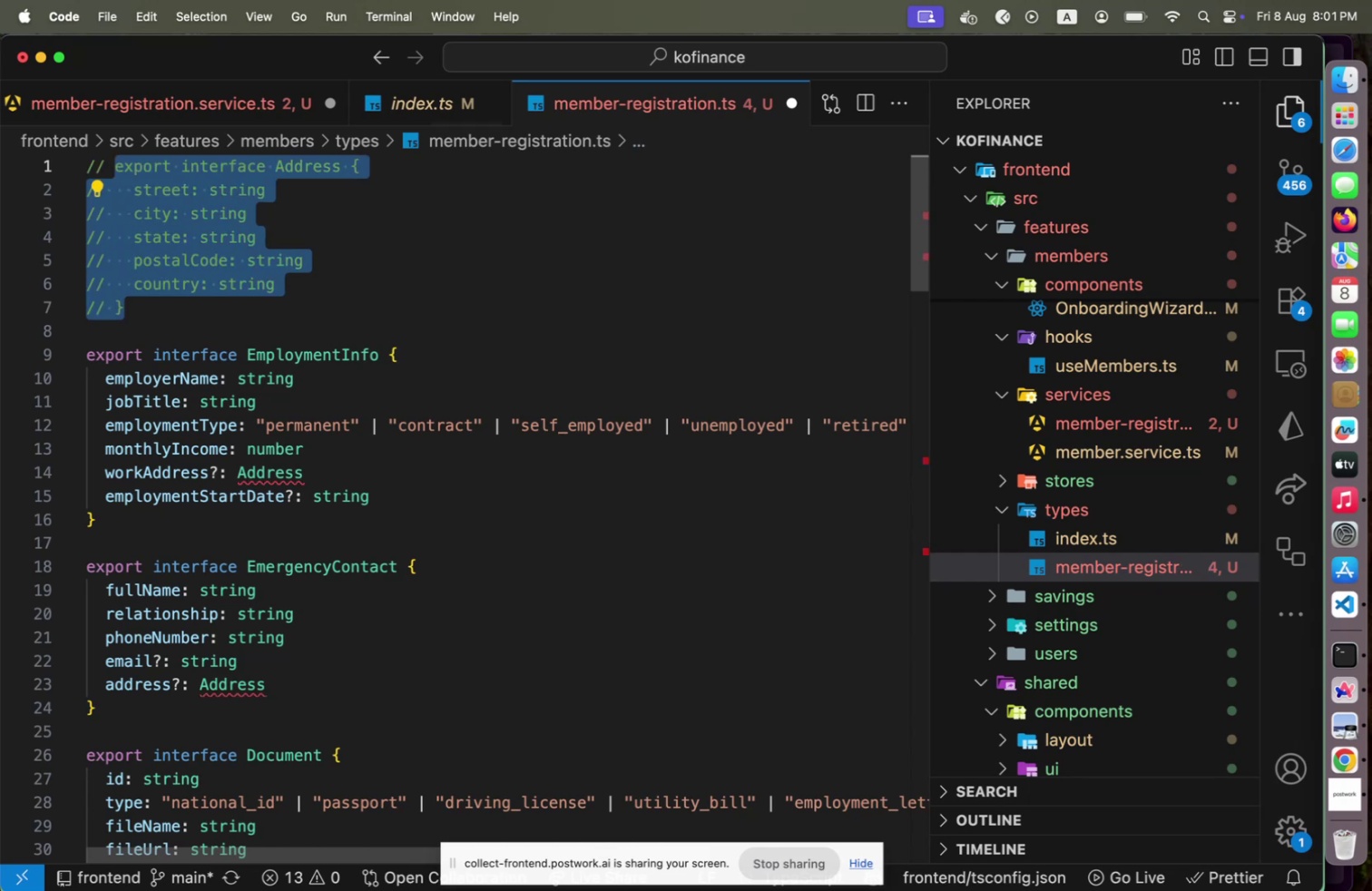 
key(Alt+Shift+OptionLeft)
 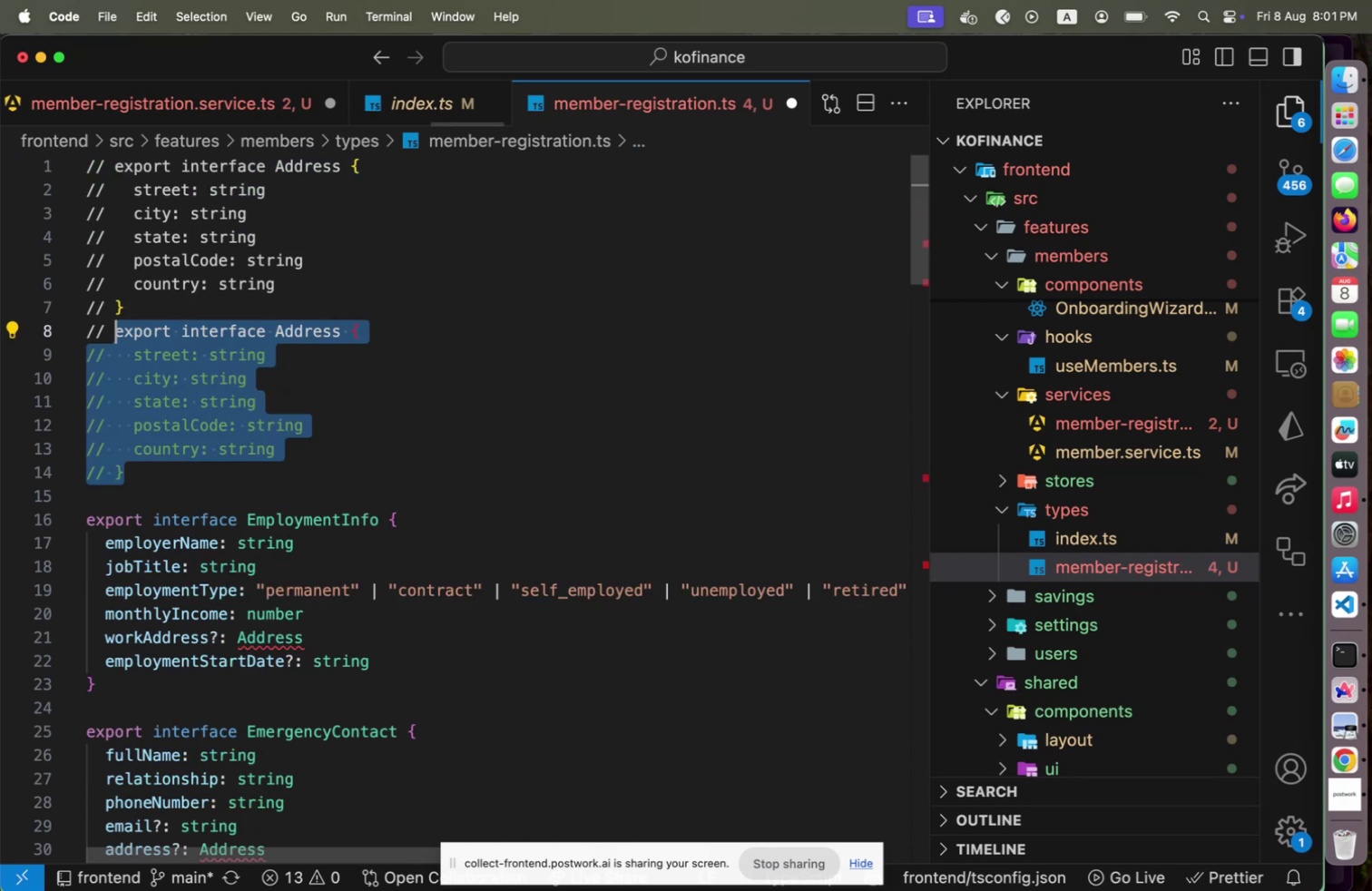 
key(Alt+Shift+ArrowDown)
 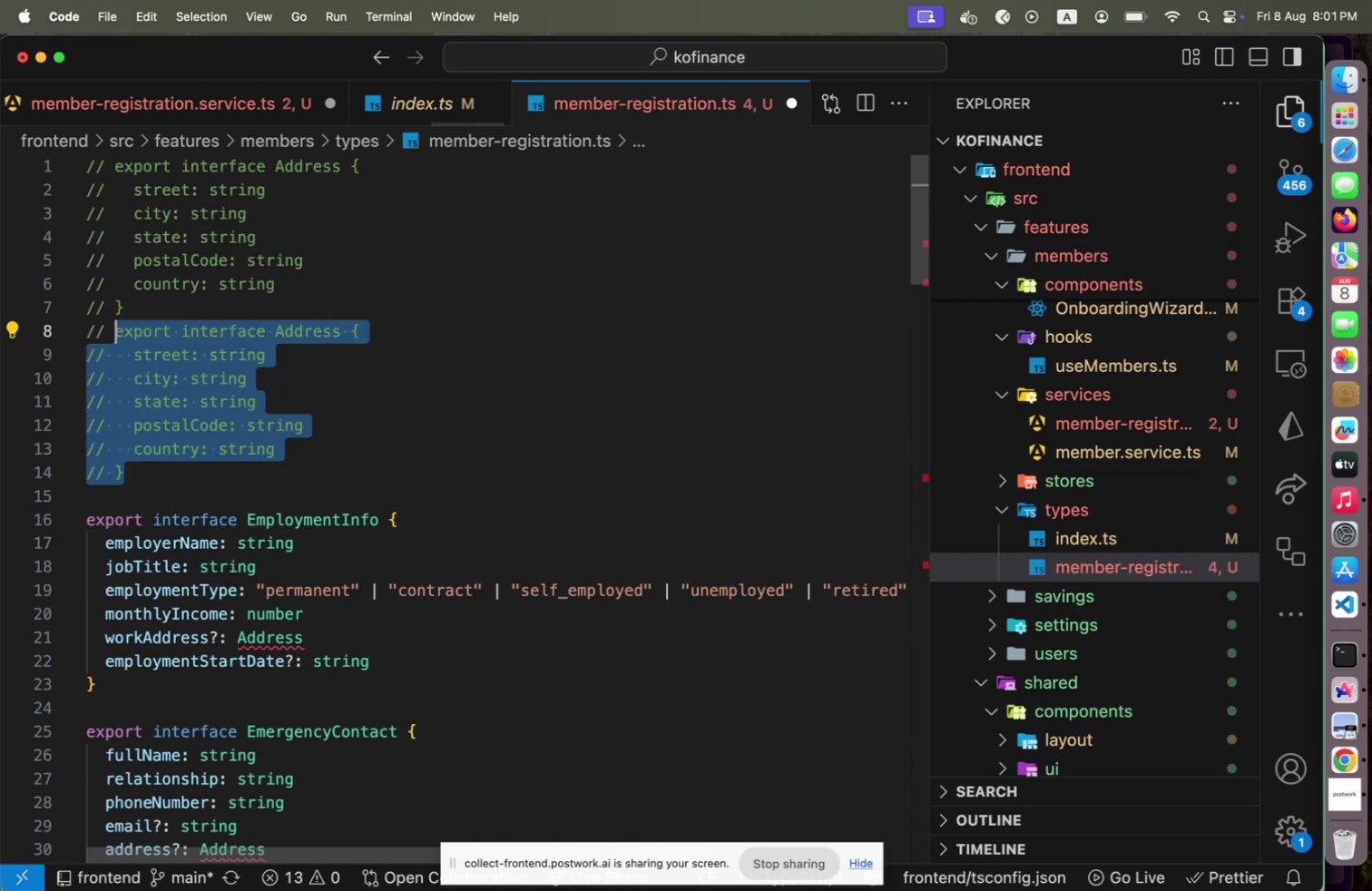 
key(ArrowUp)
 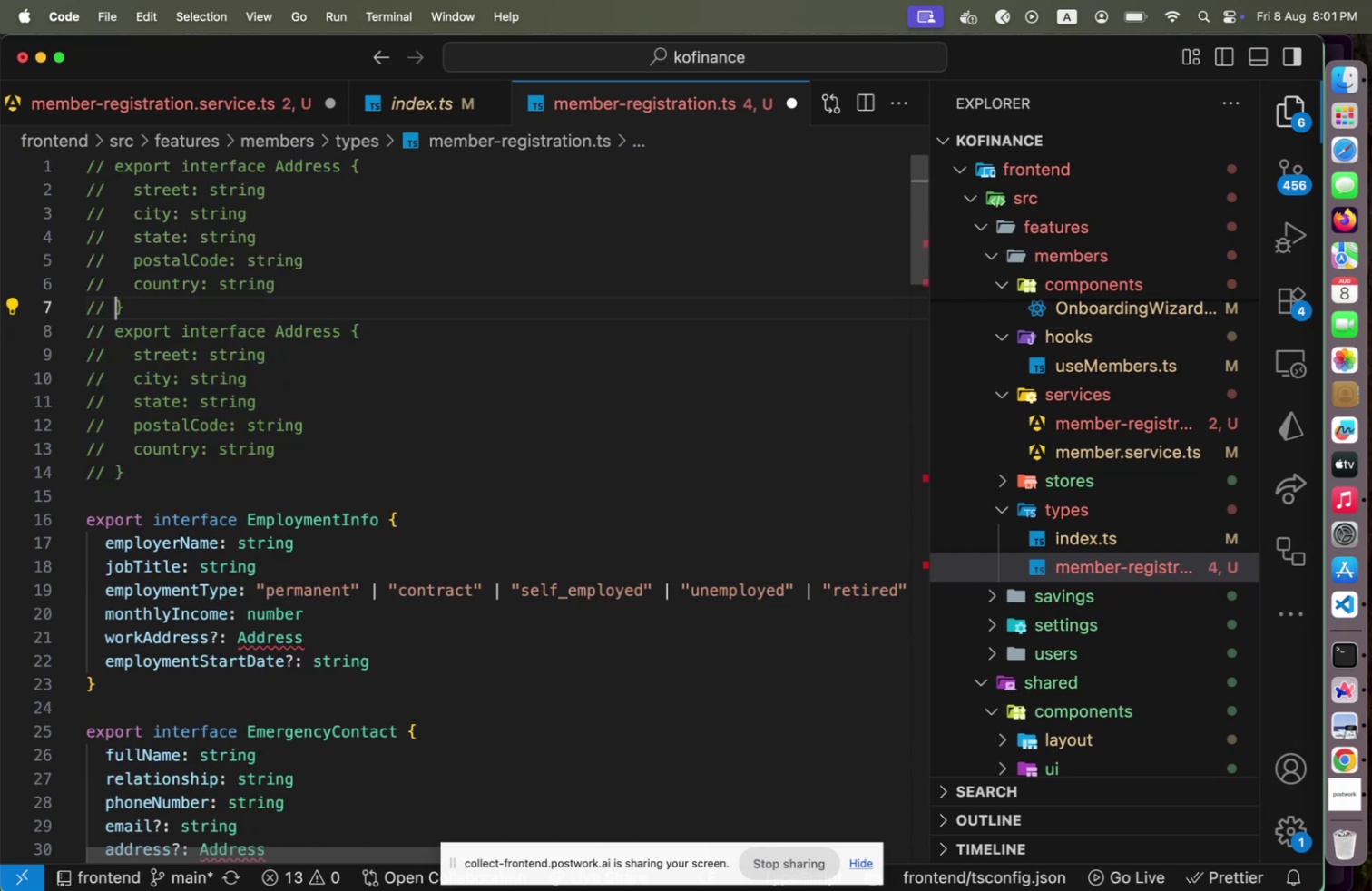 
key(ArrowRight)
 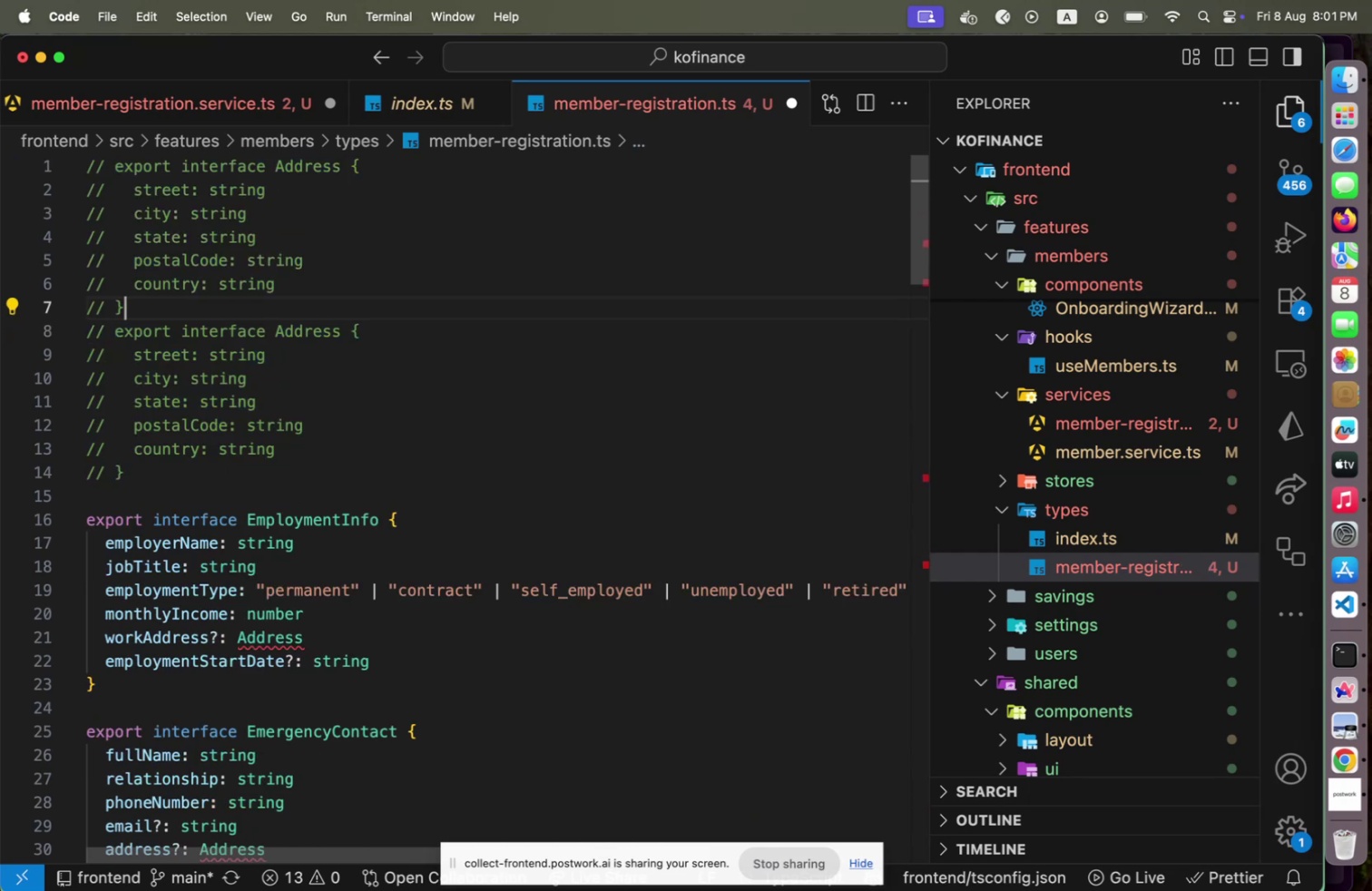 
hold_key(key=ArrowUp, duration=0.81)
 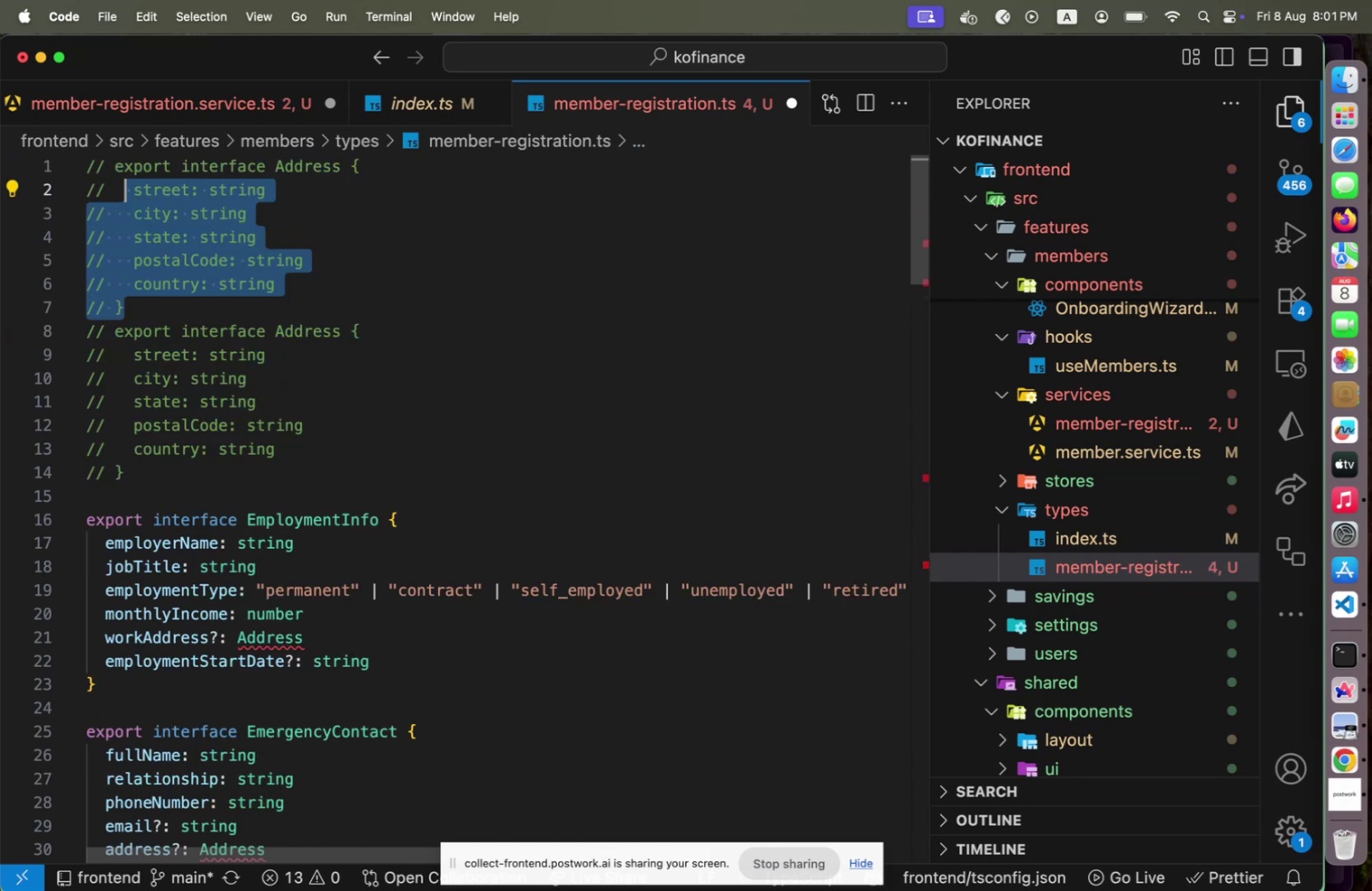 
key(Shift+ArrowUp)
 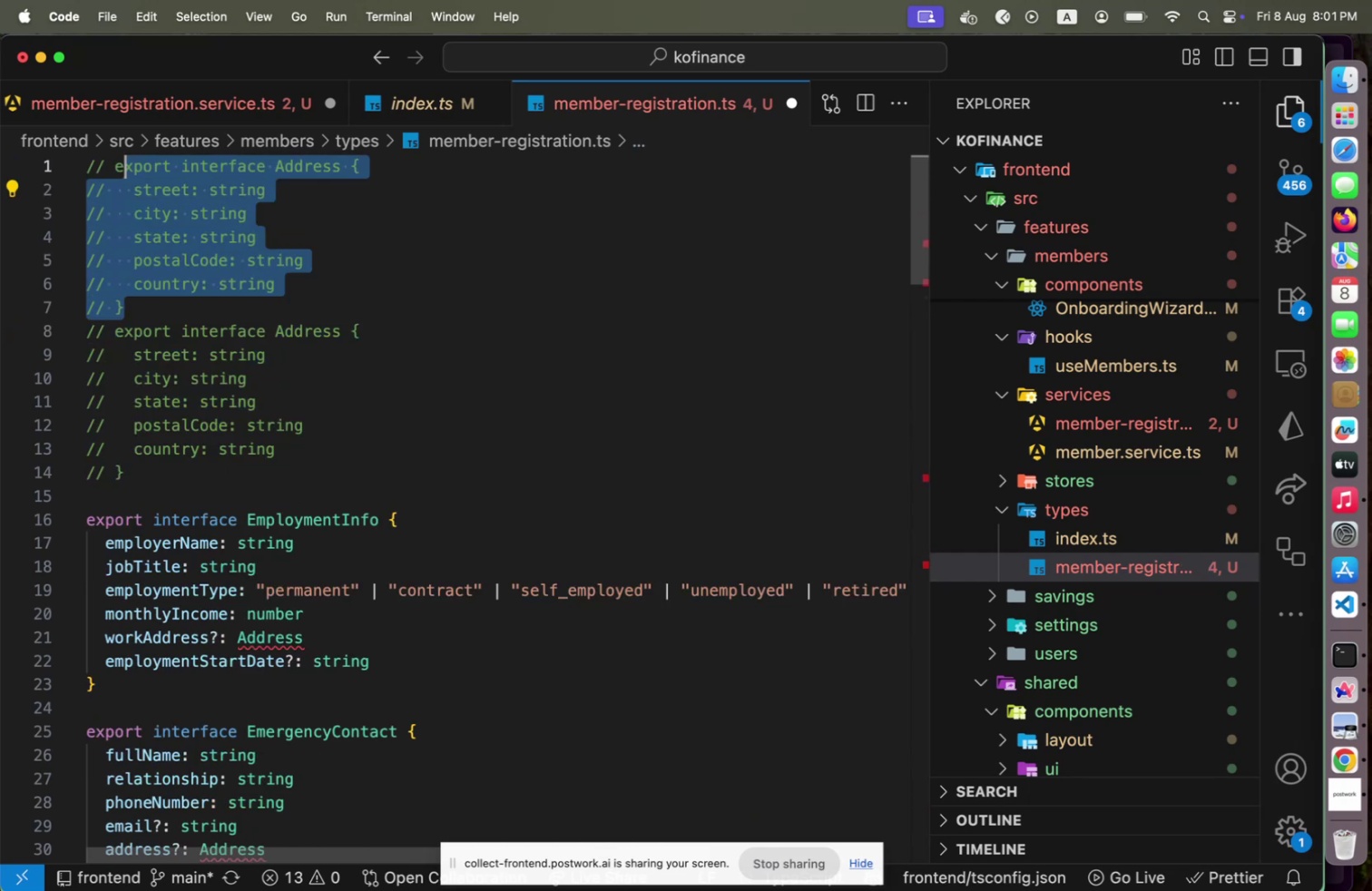 
key(Shift+Home)
 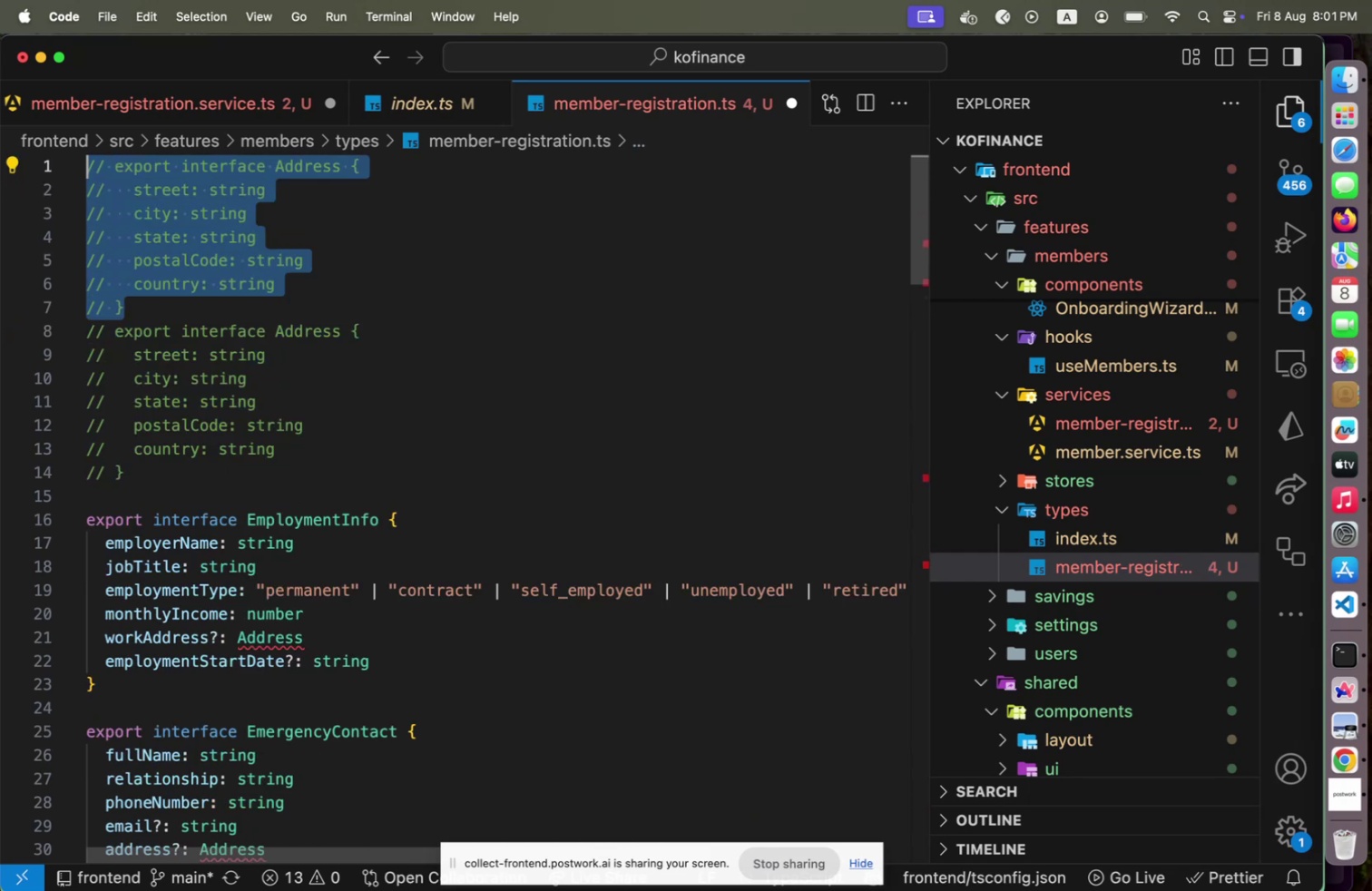 
key(ArrowDown)
 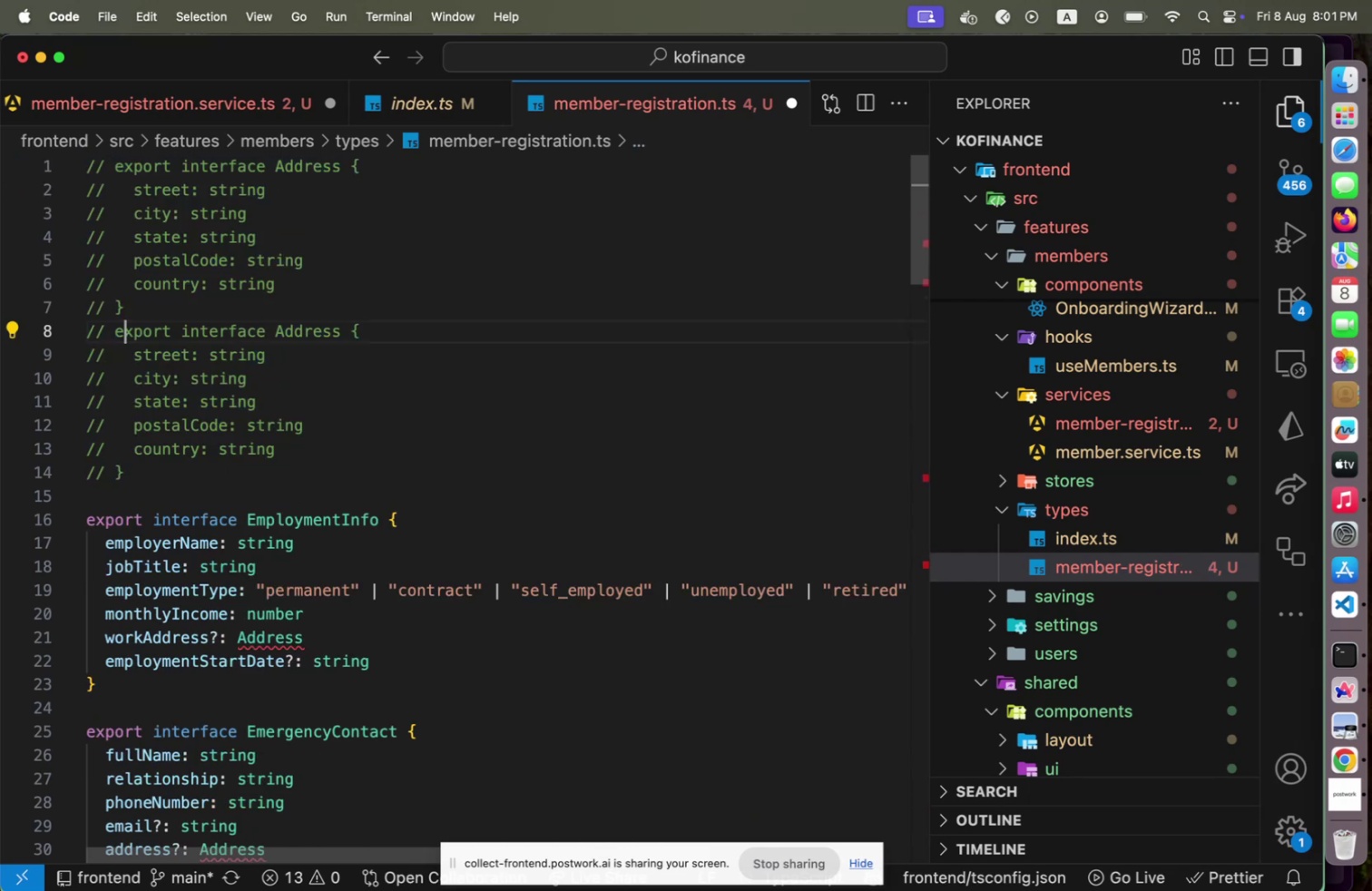 
key(ArrowDown)
 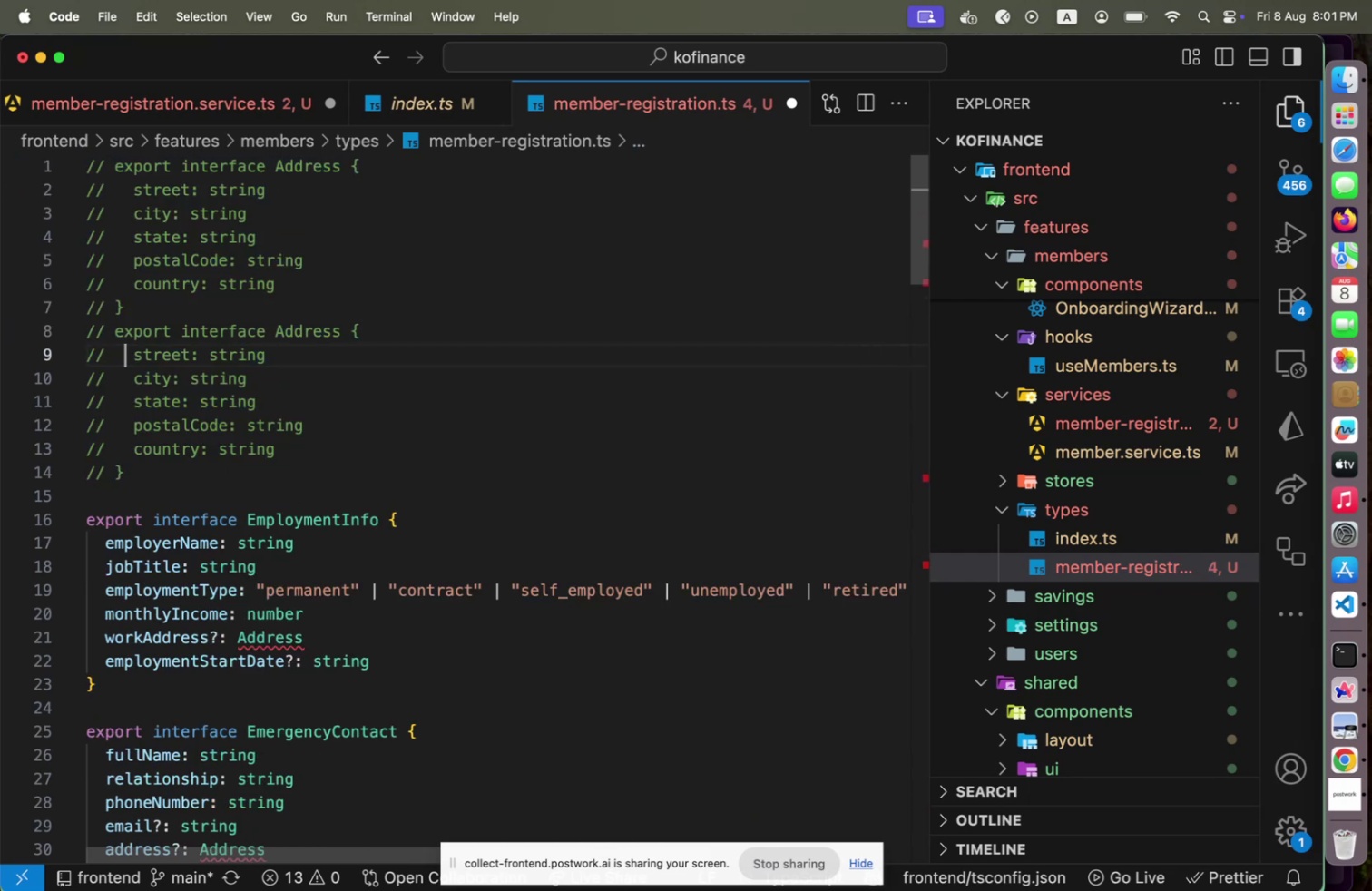 
key(ArrowRight)
 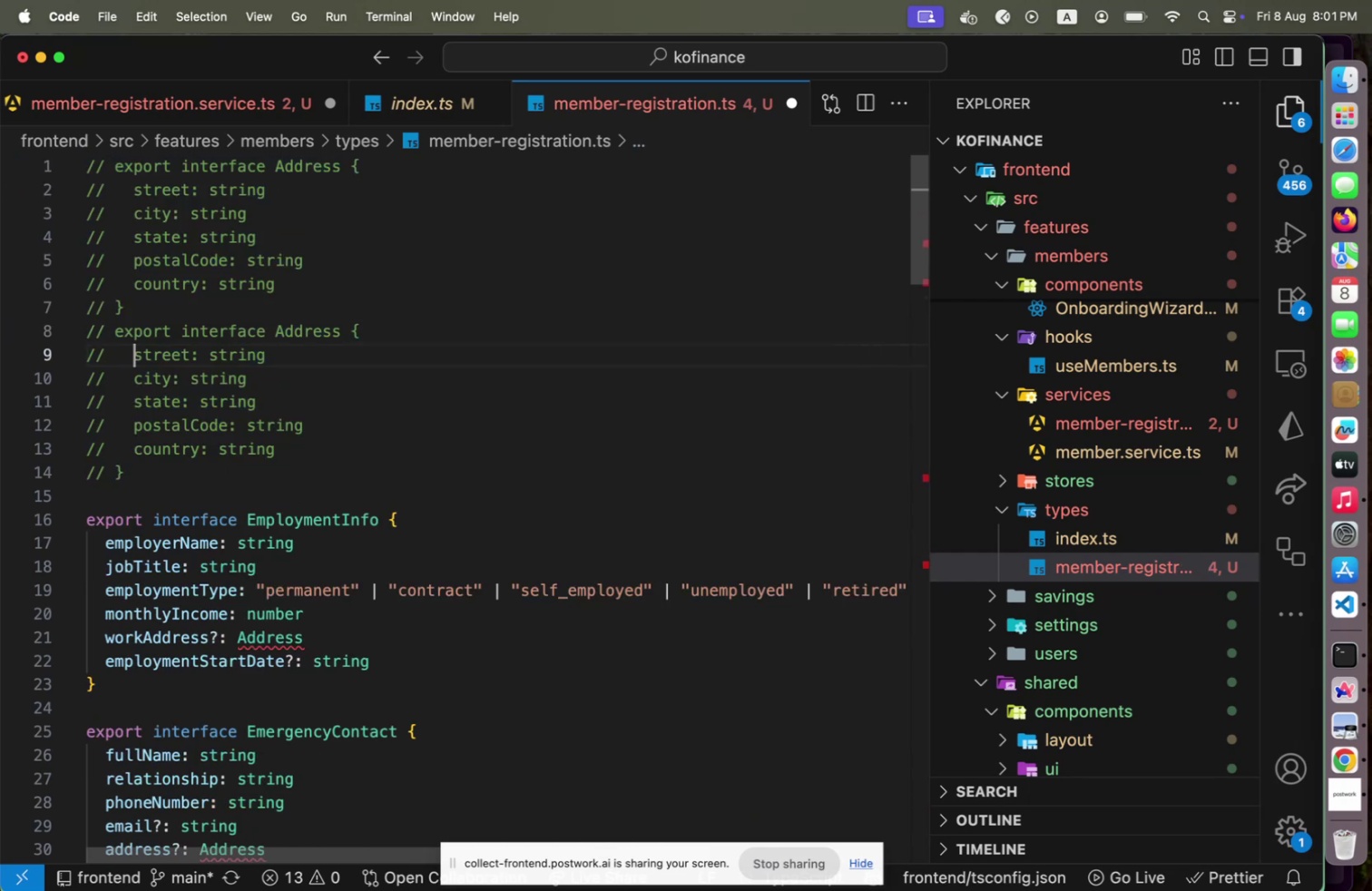 
type([End]kebele)
 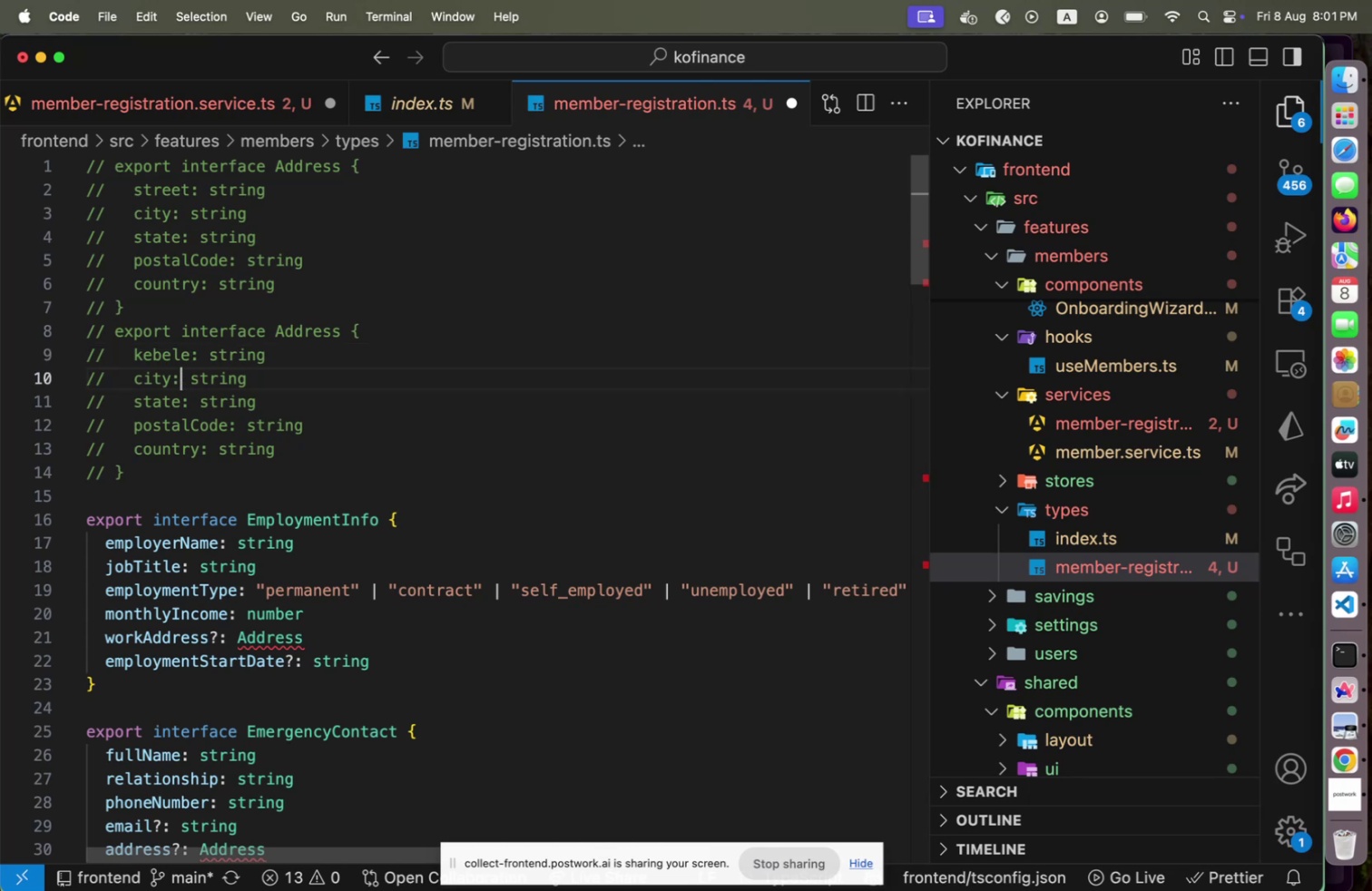 
hold_key(key=ArrowLeft, duration=1.01)
 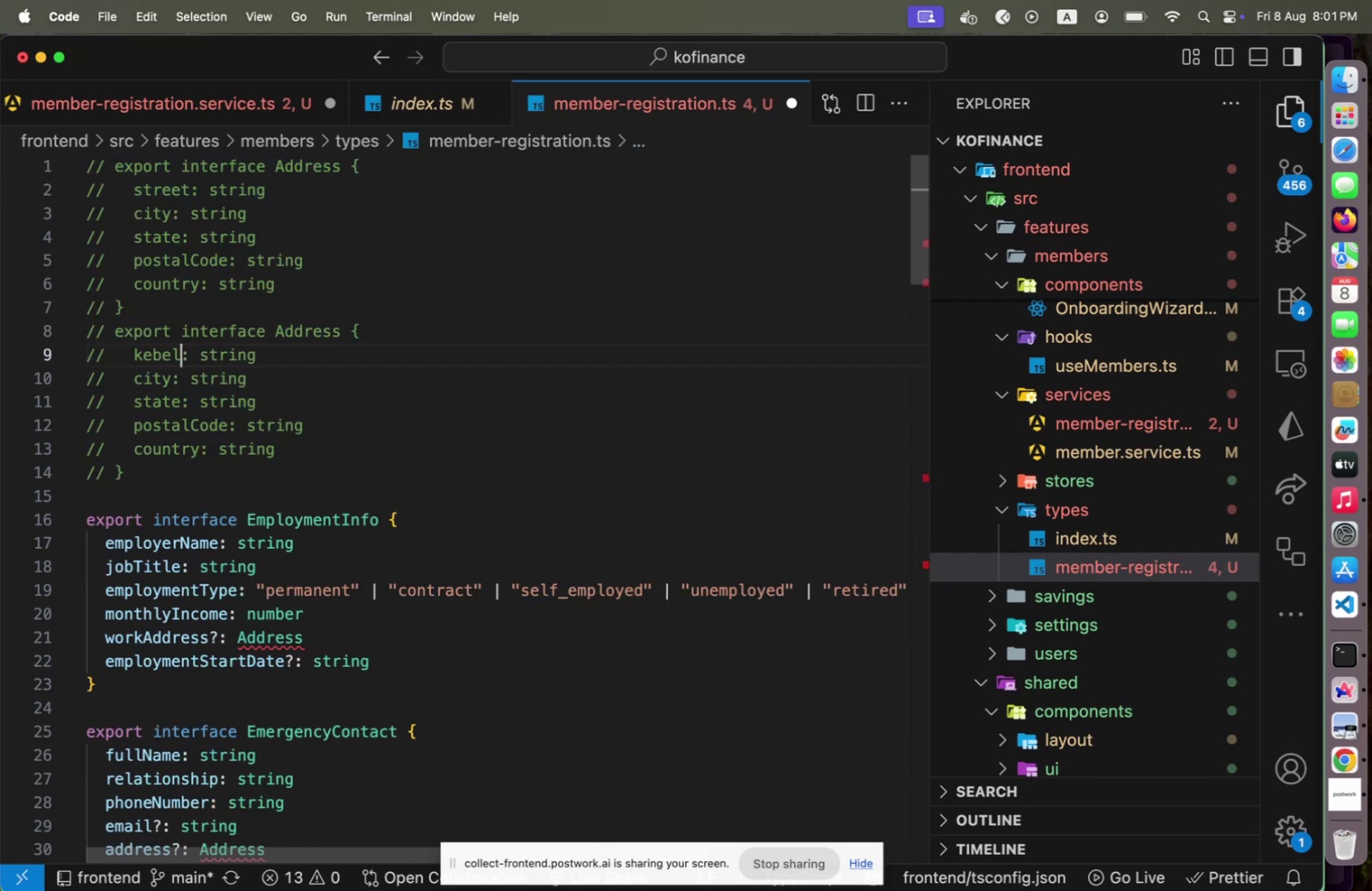 
key(ArrowDown)
 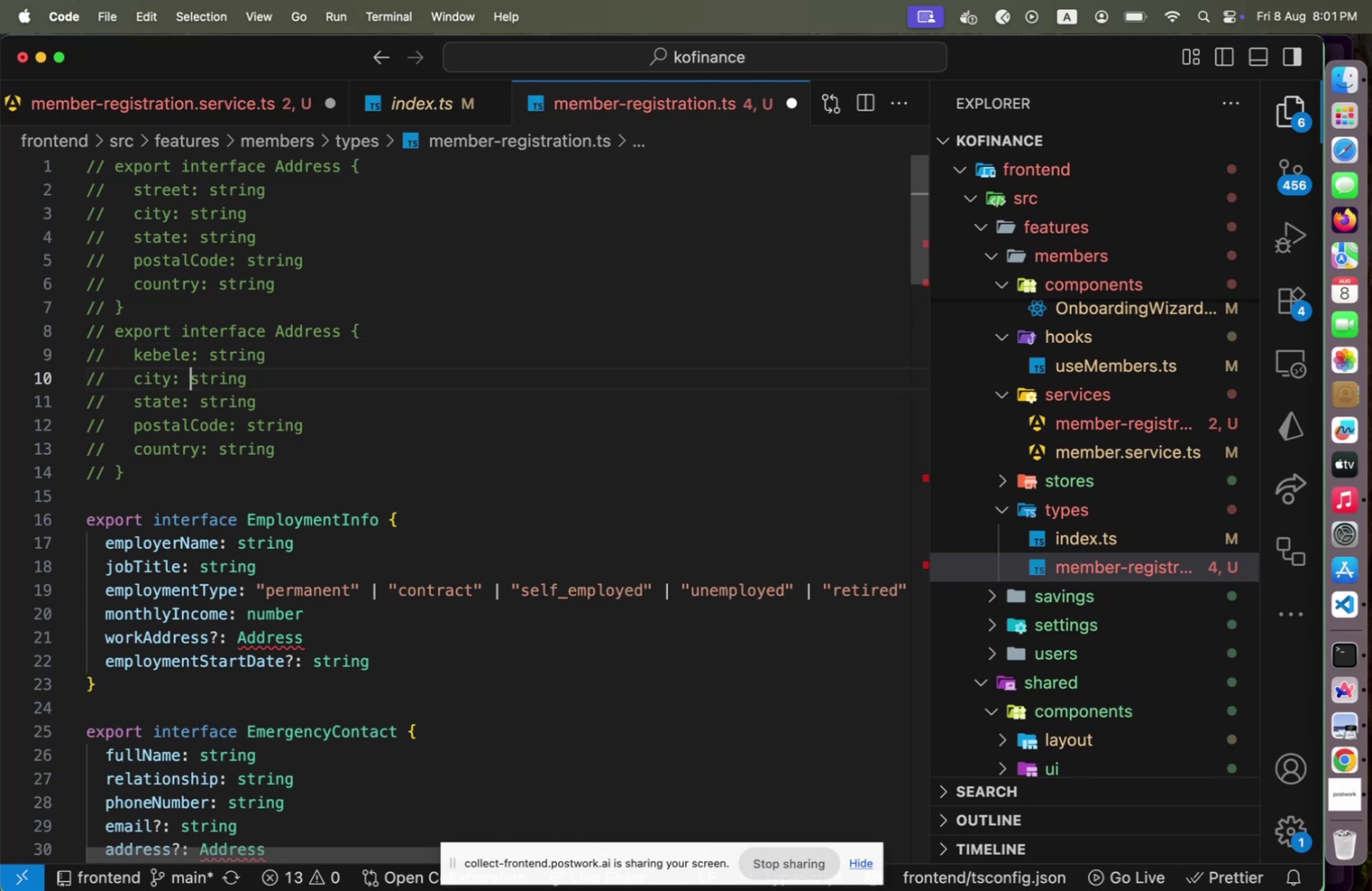 
key(ArrowLeft)
 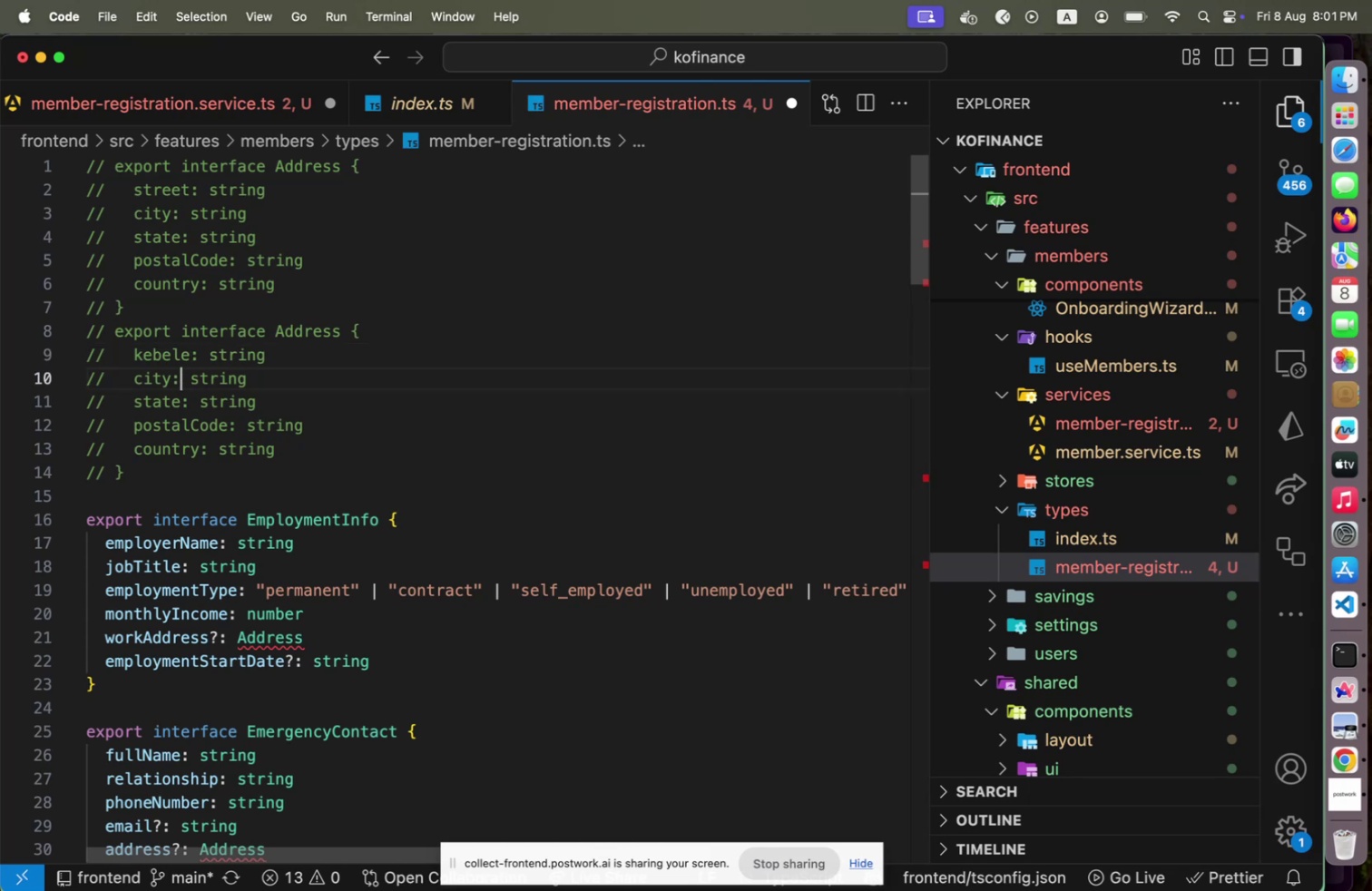 
key(ArrowLeft)
 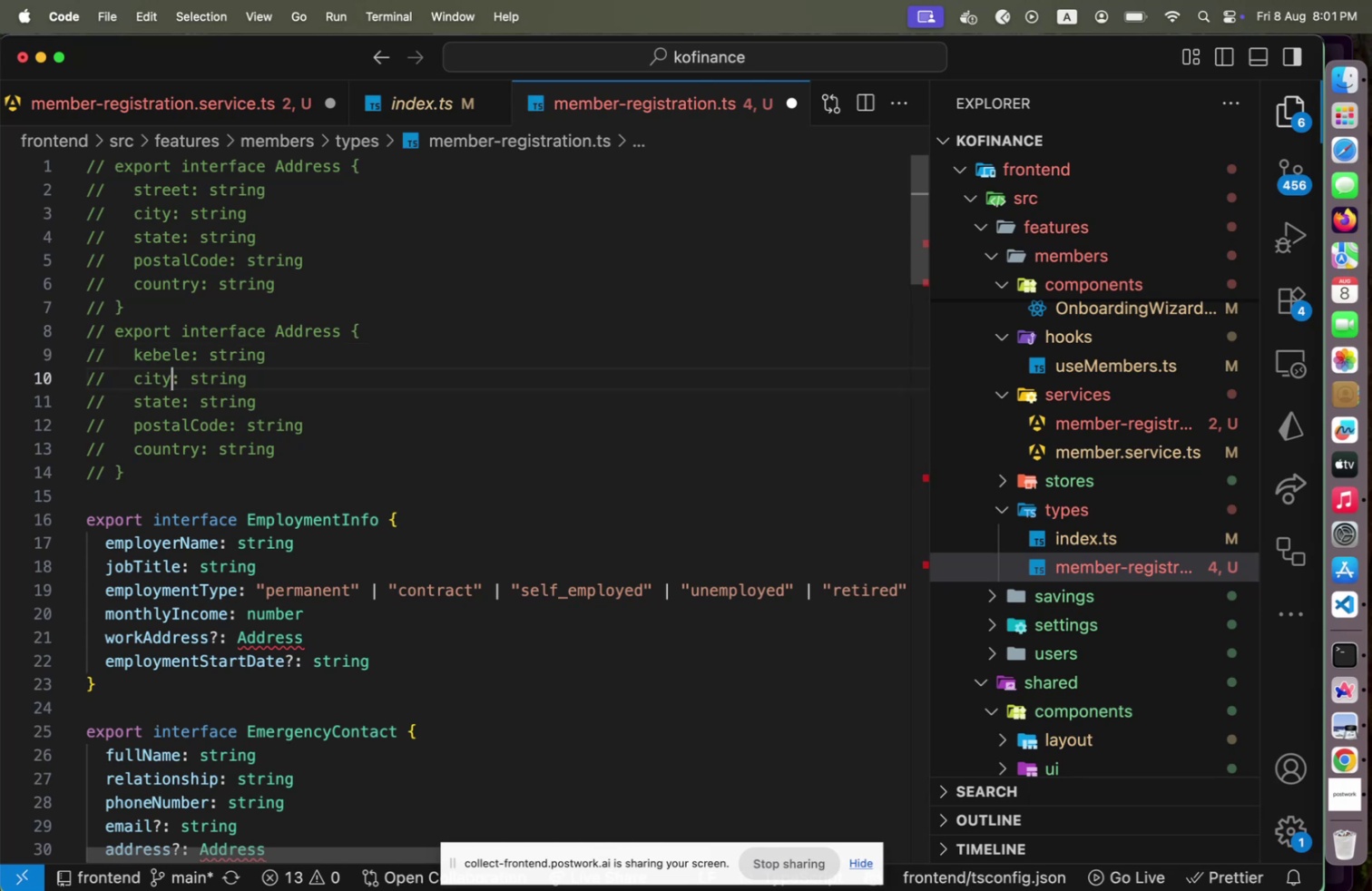 
key(ArrowLeft)
 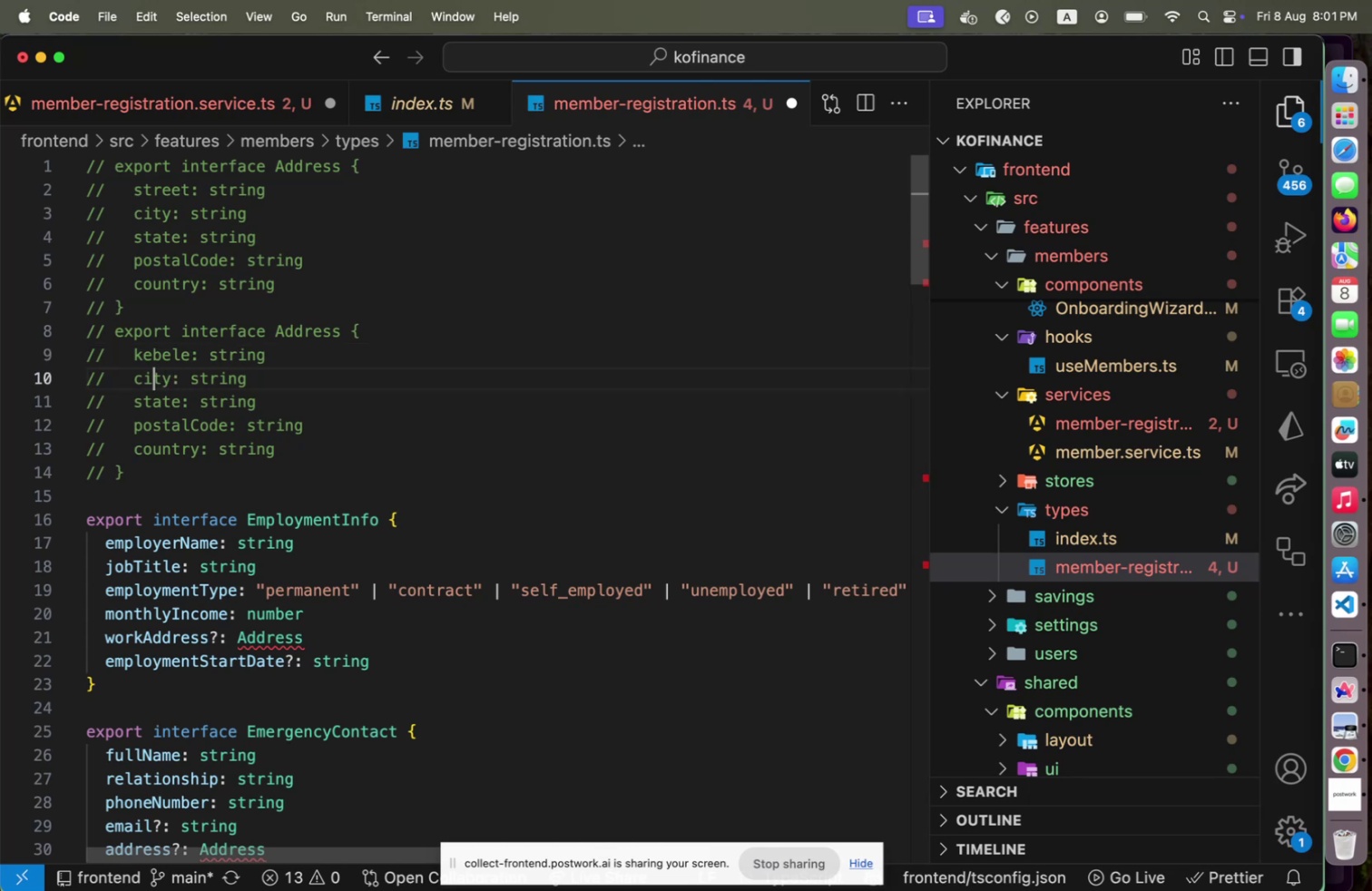 
key(ArrowLeft)
 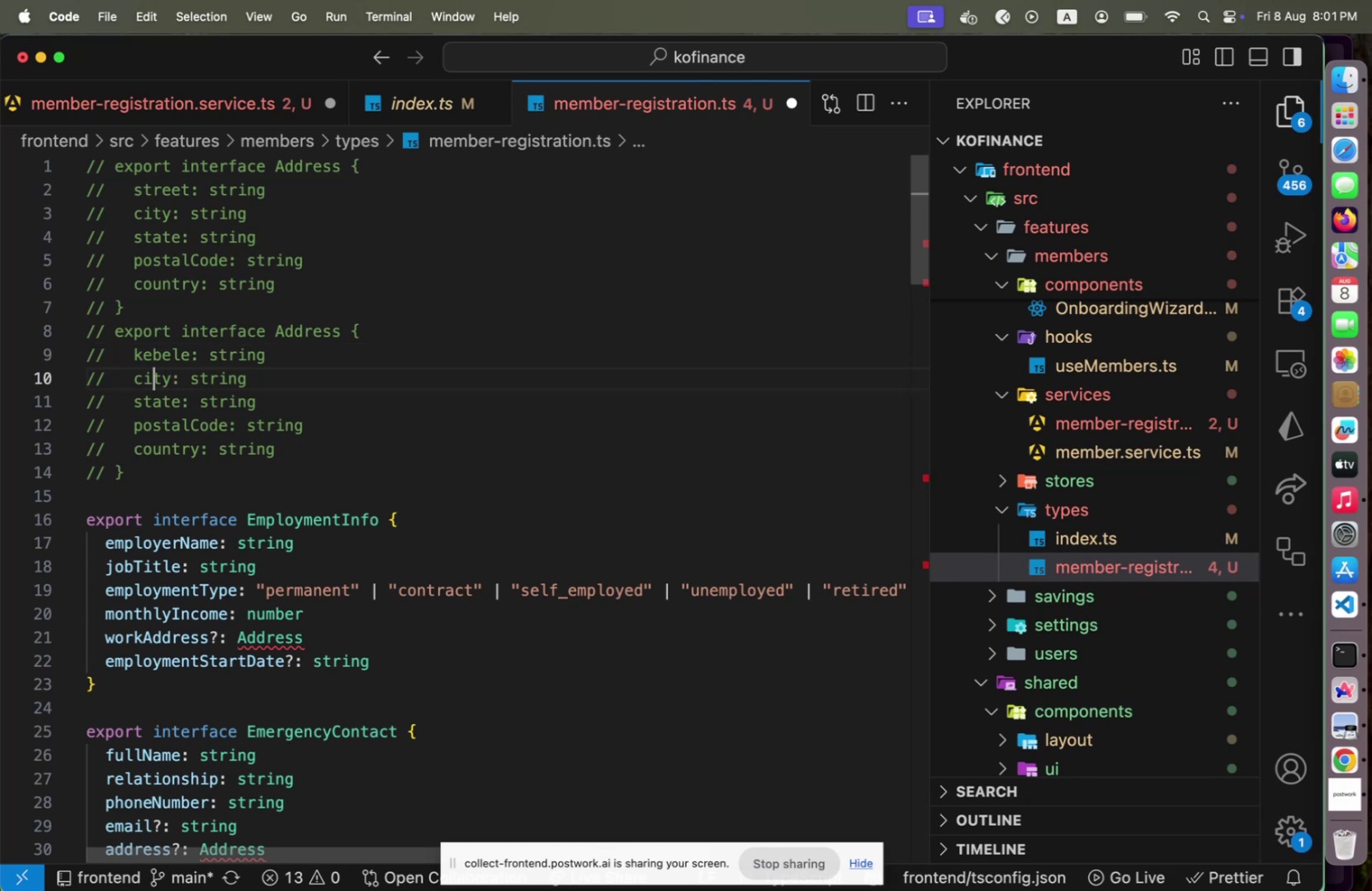 
key(ArrowLeft)
 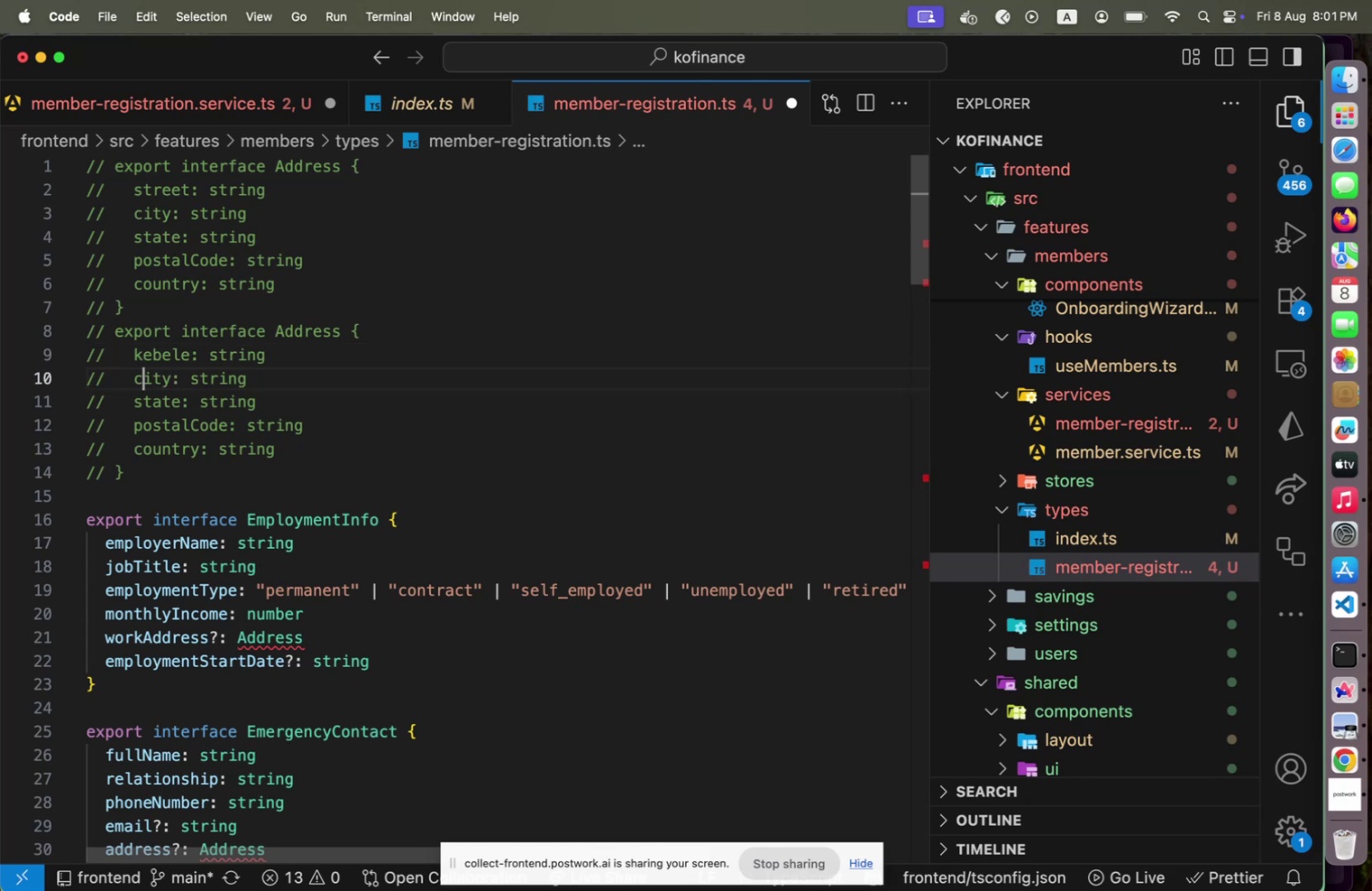 
key(ArrowLeft)
 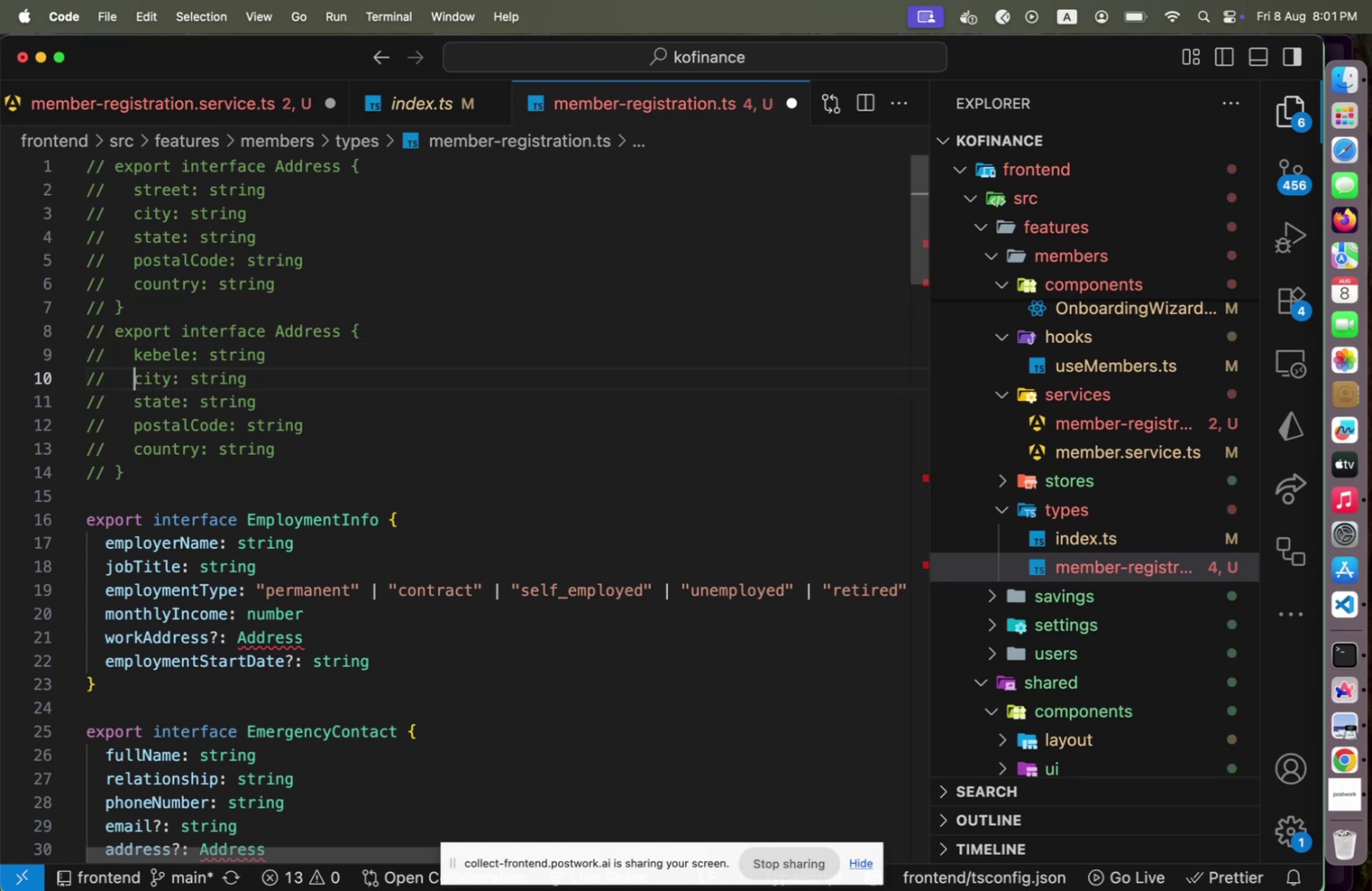 
key(Alt+Shift+OptionLeft)
 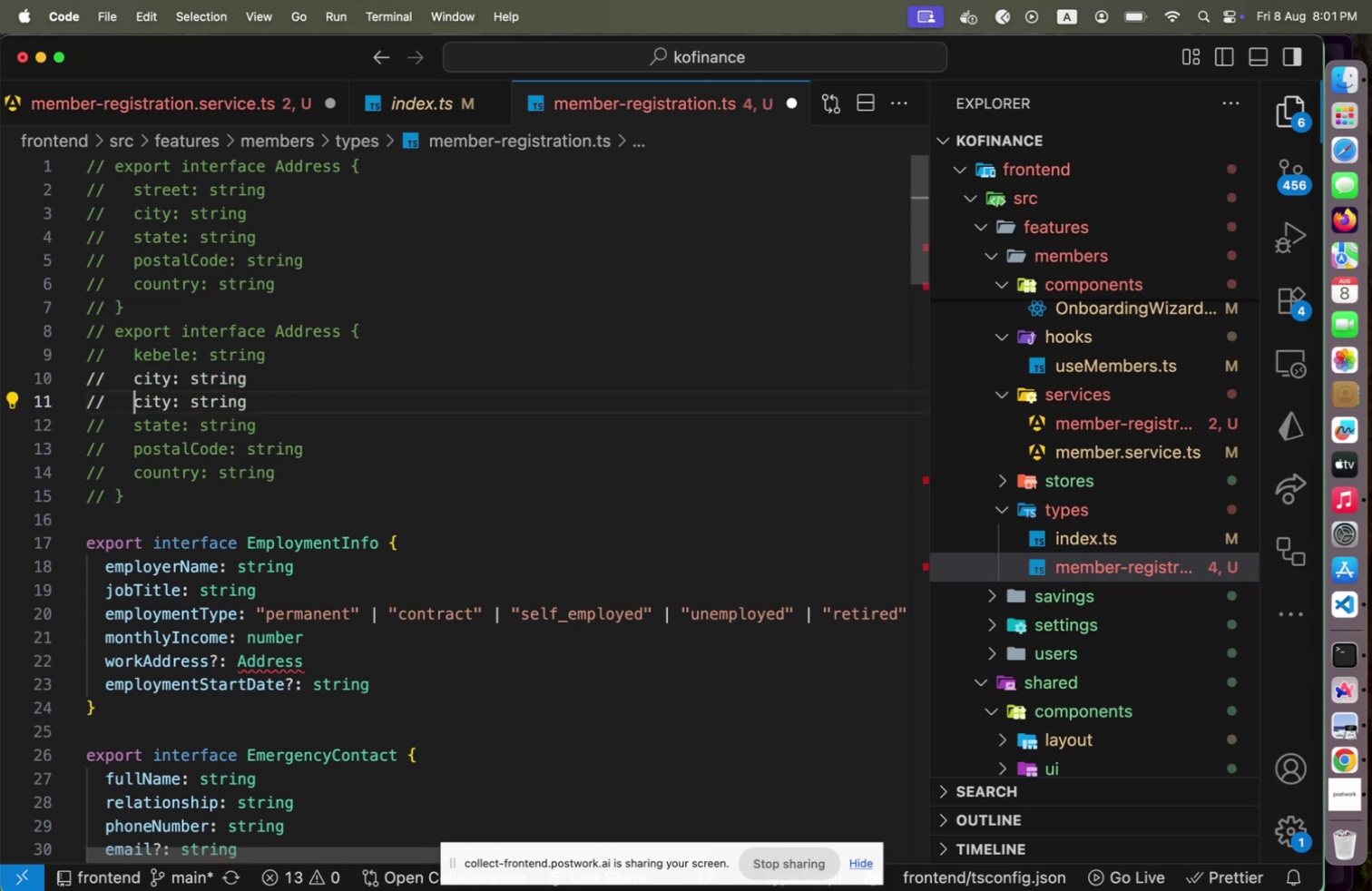 
key(Alt+Shift+ArrowDown)
 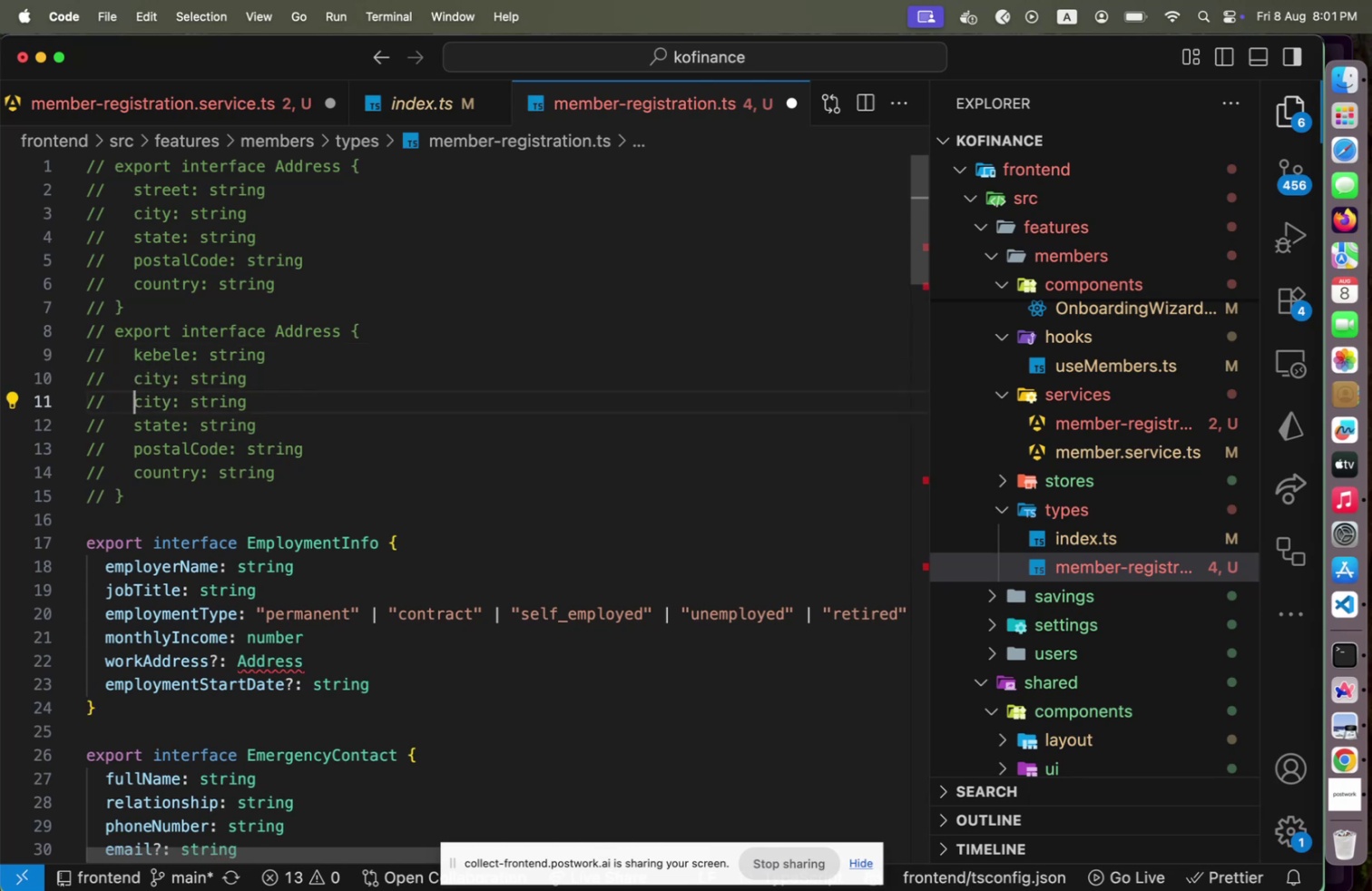 
key(ArrowUp)
 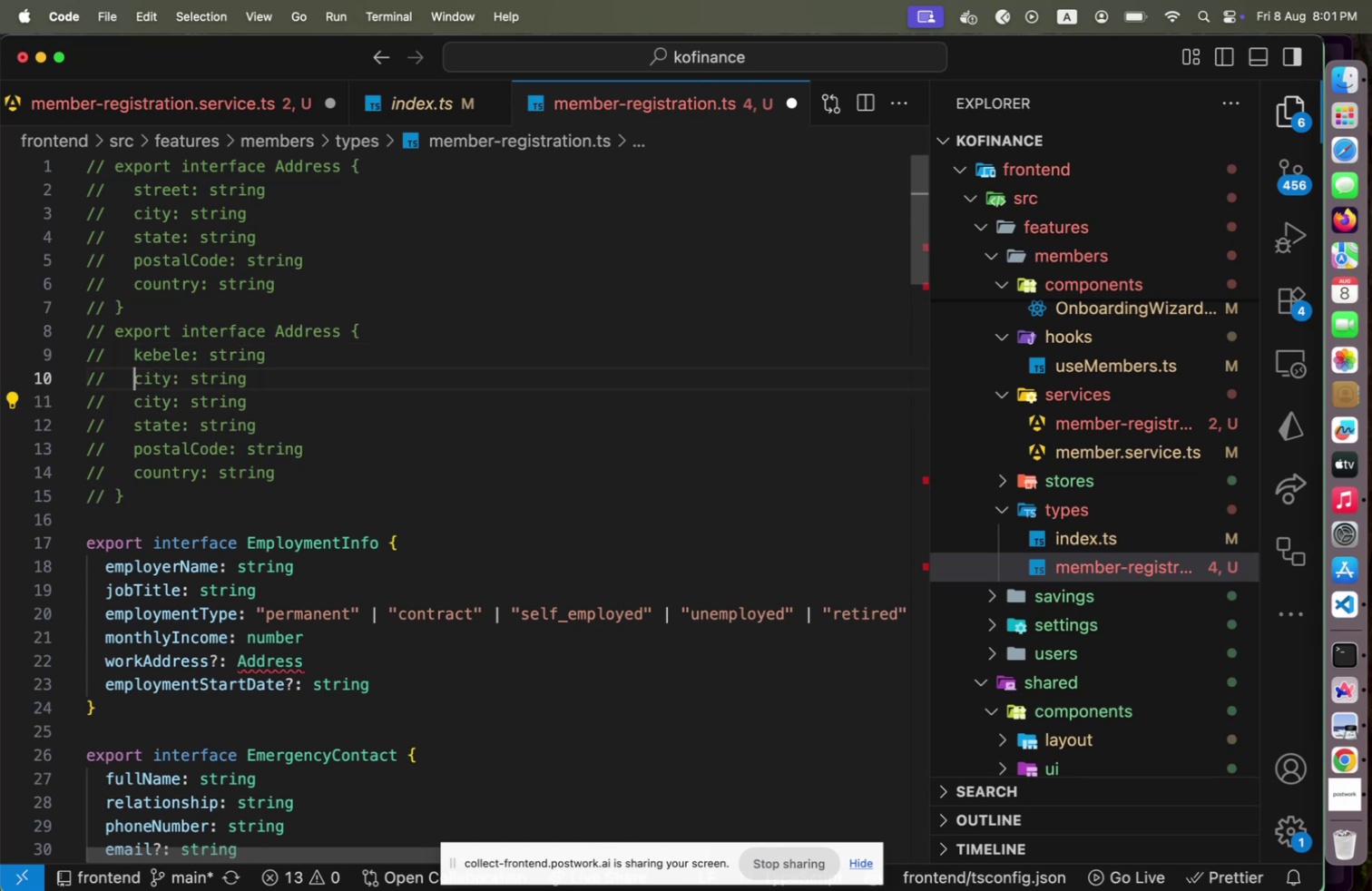 
type(sub)
 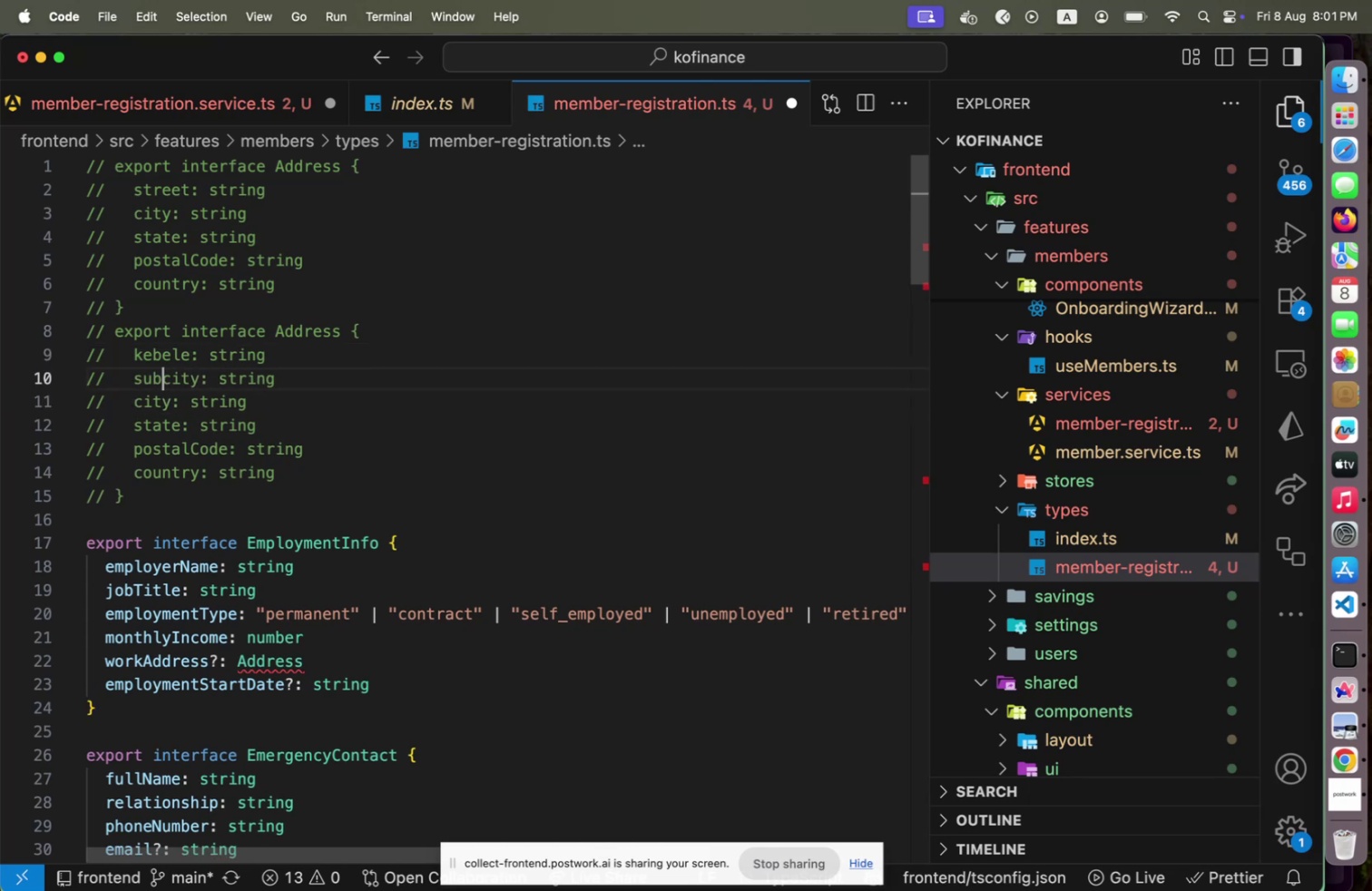 
key(Shift+ArrowRight)
 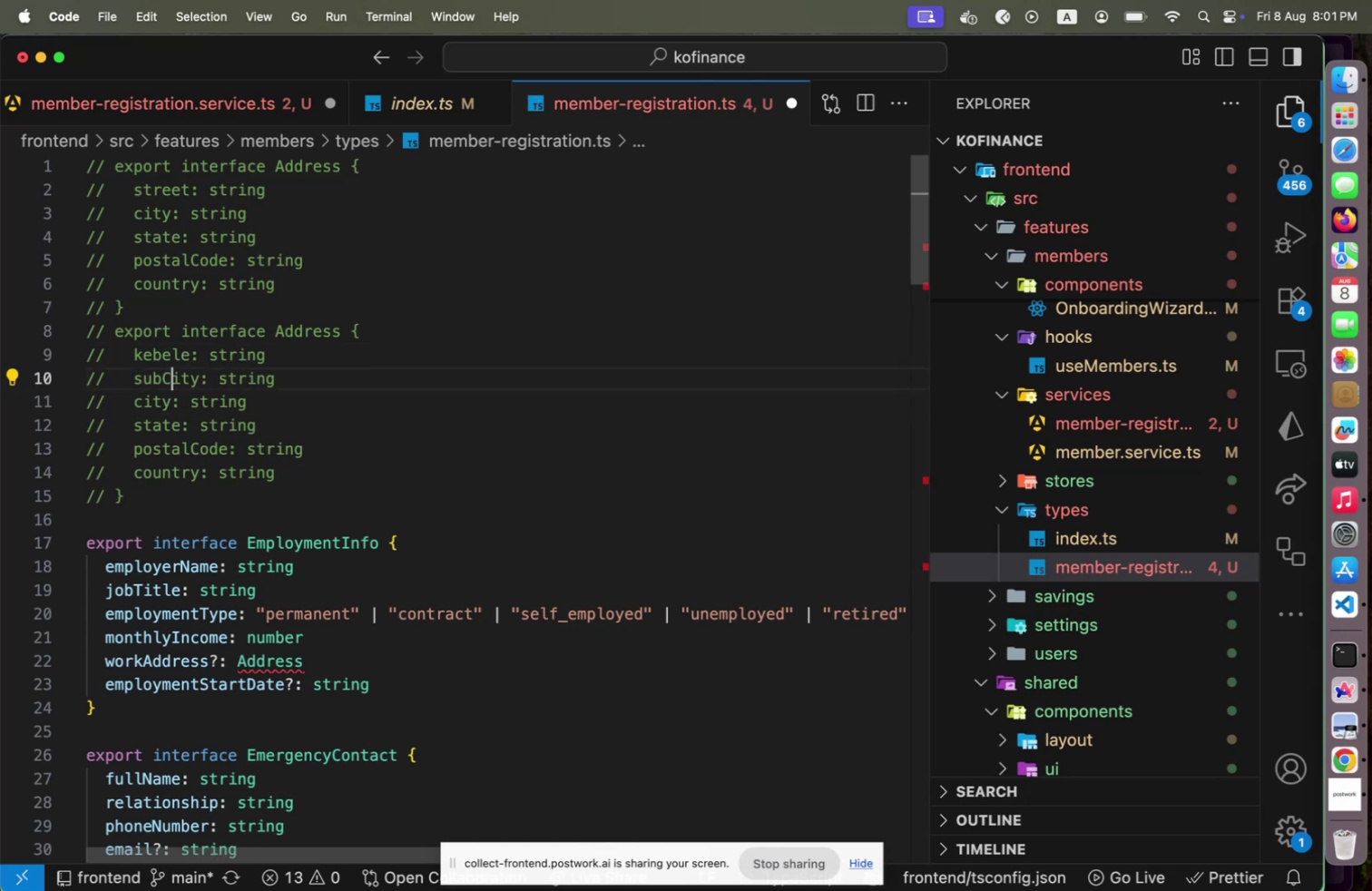 
key(Shift+C)
 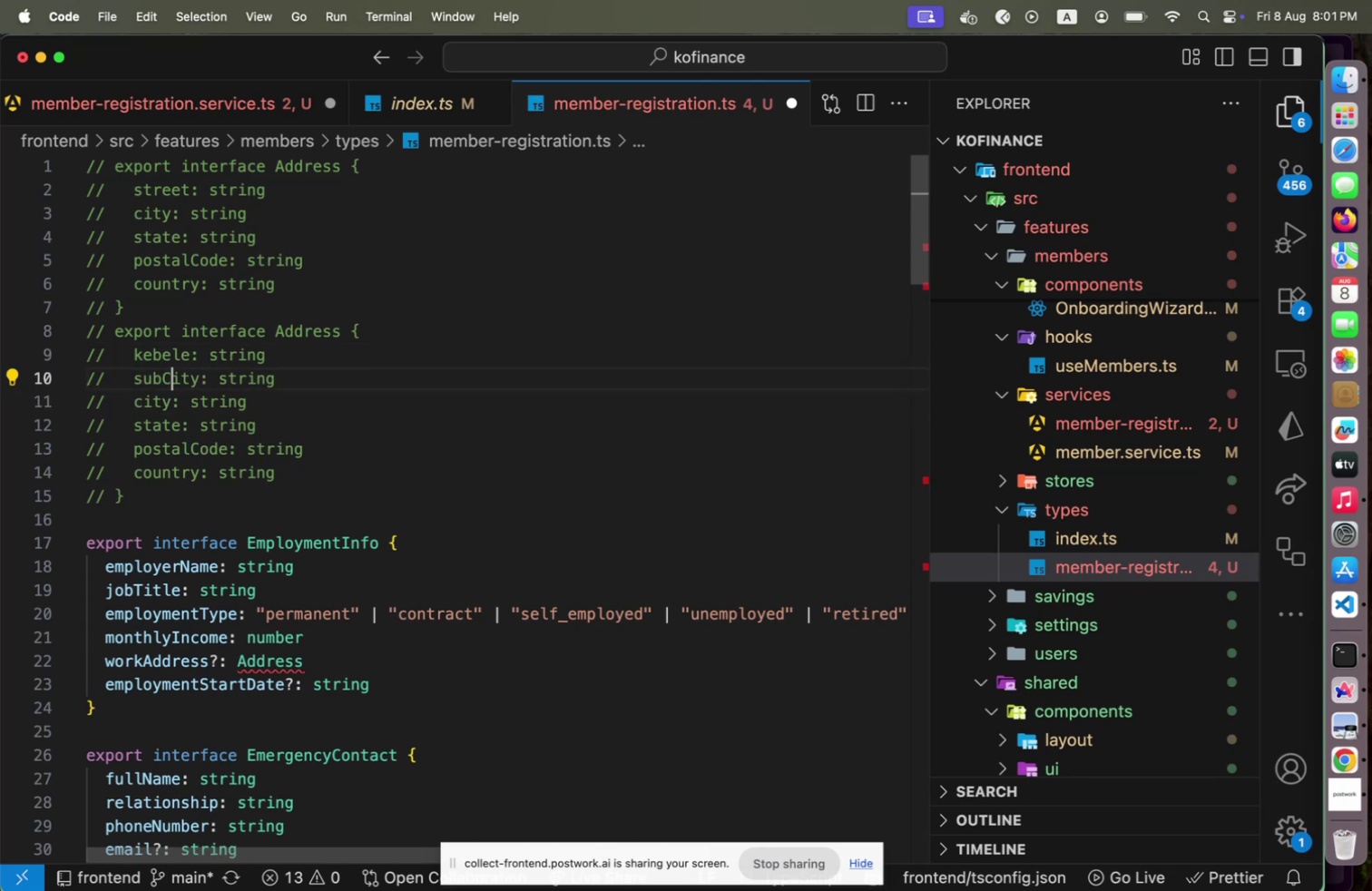 
key(ArrowDown)
 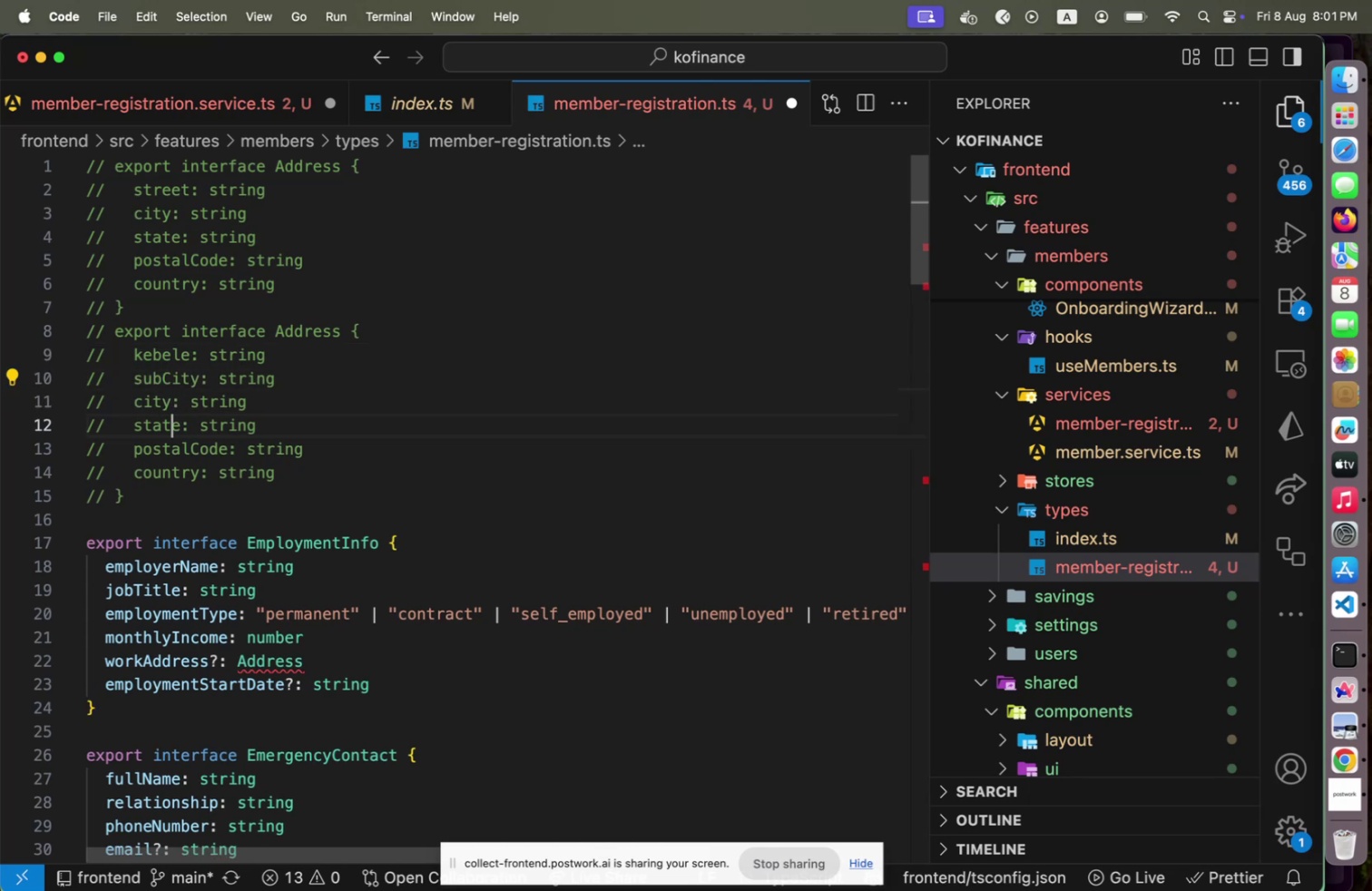 
key(ArrowDown)
 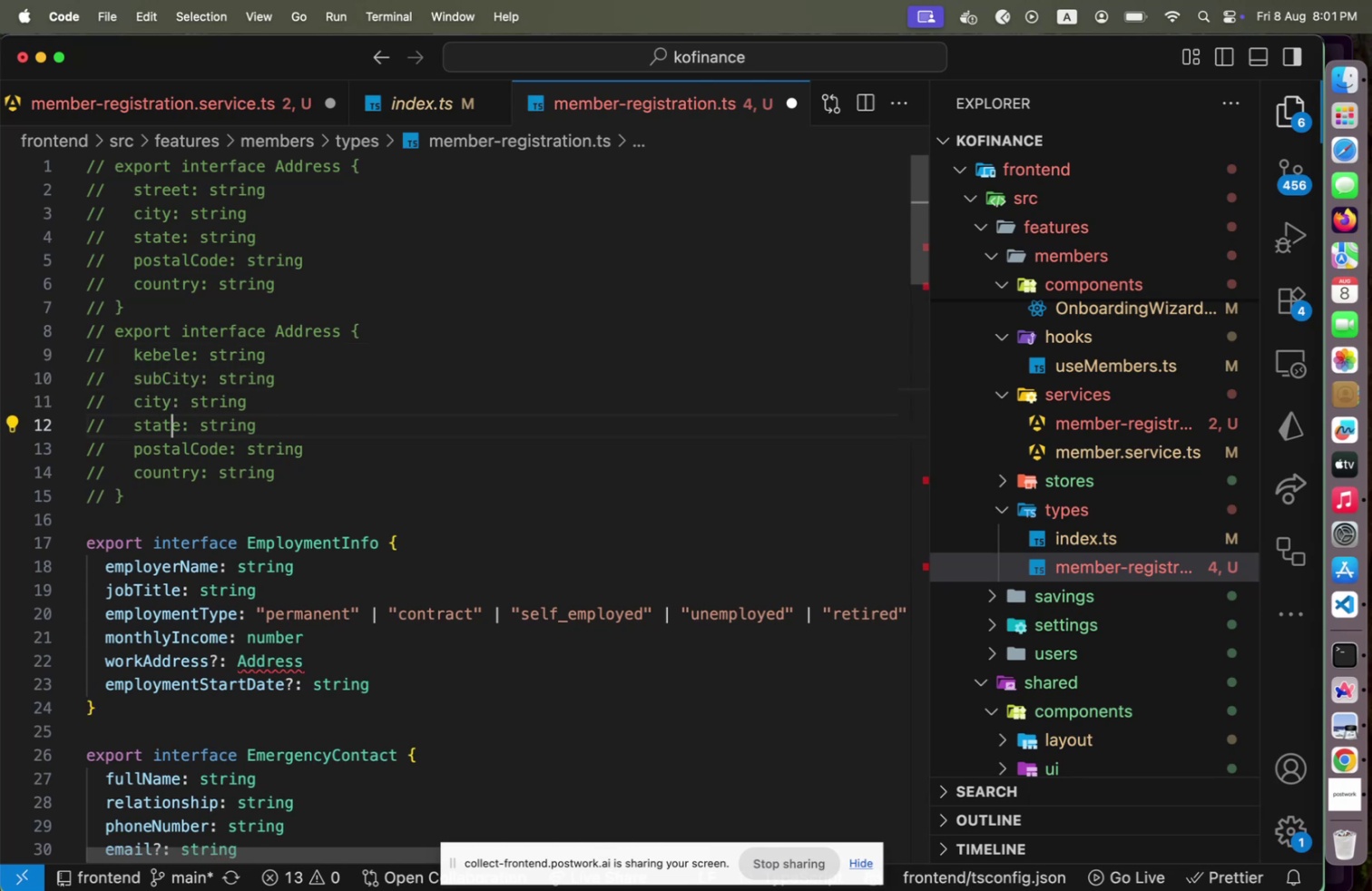 
key(ArrowRight)
 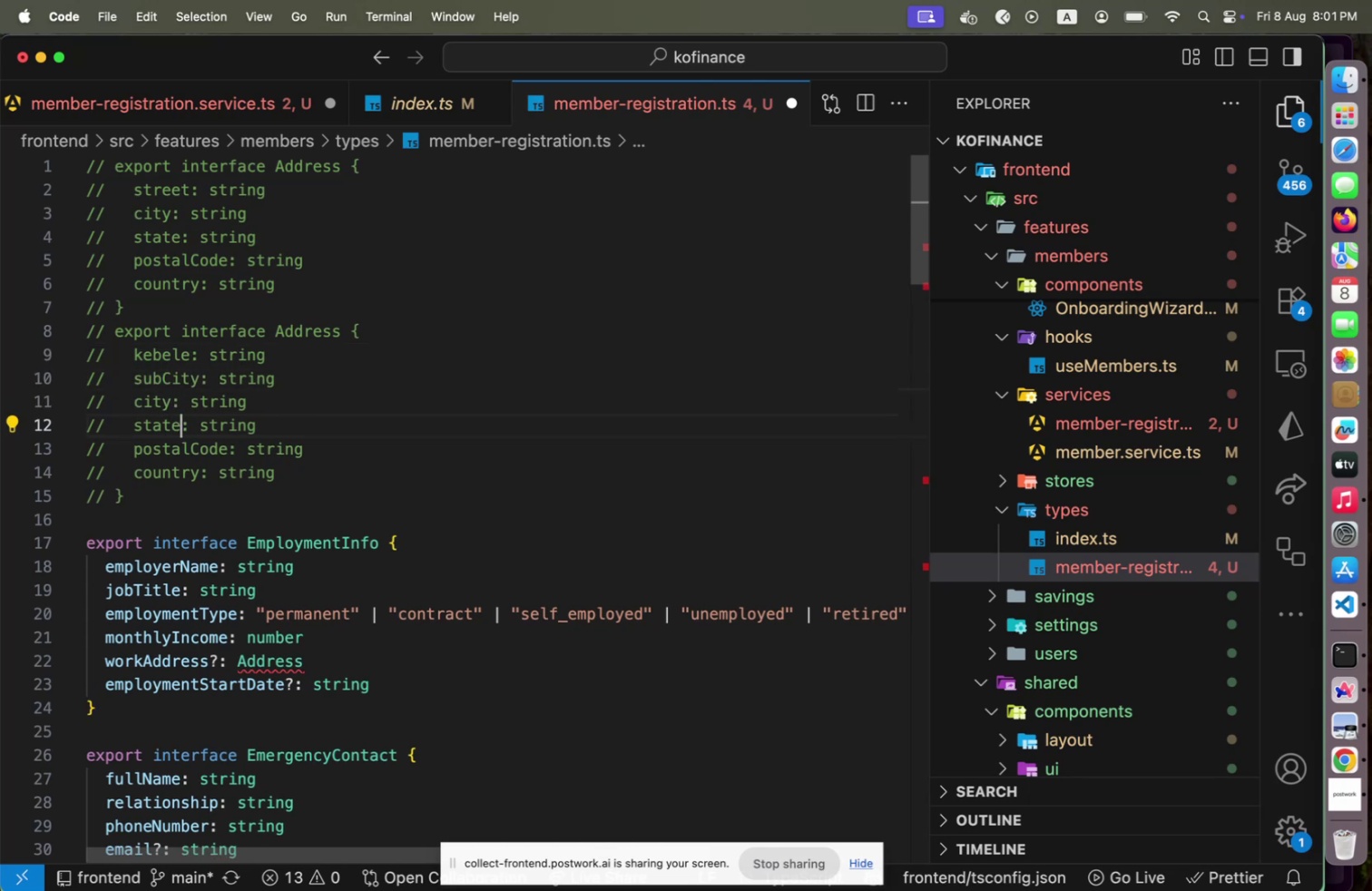 
key(ArrowDown)
 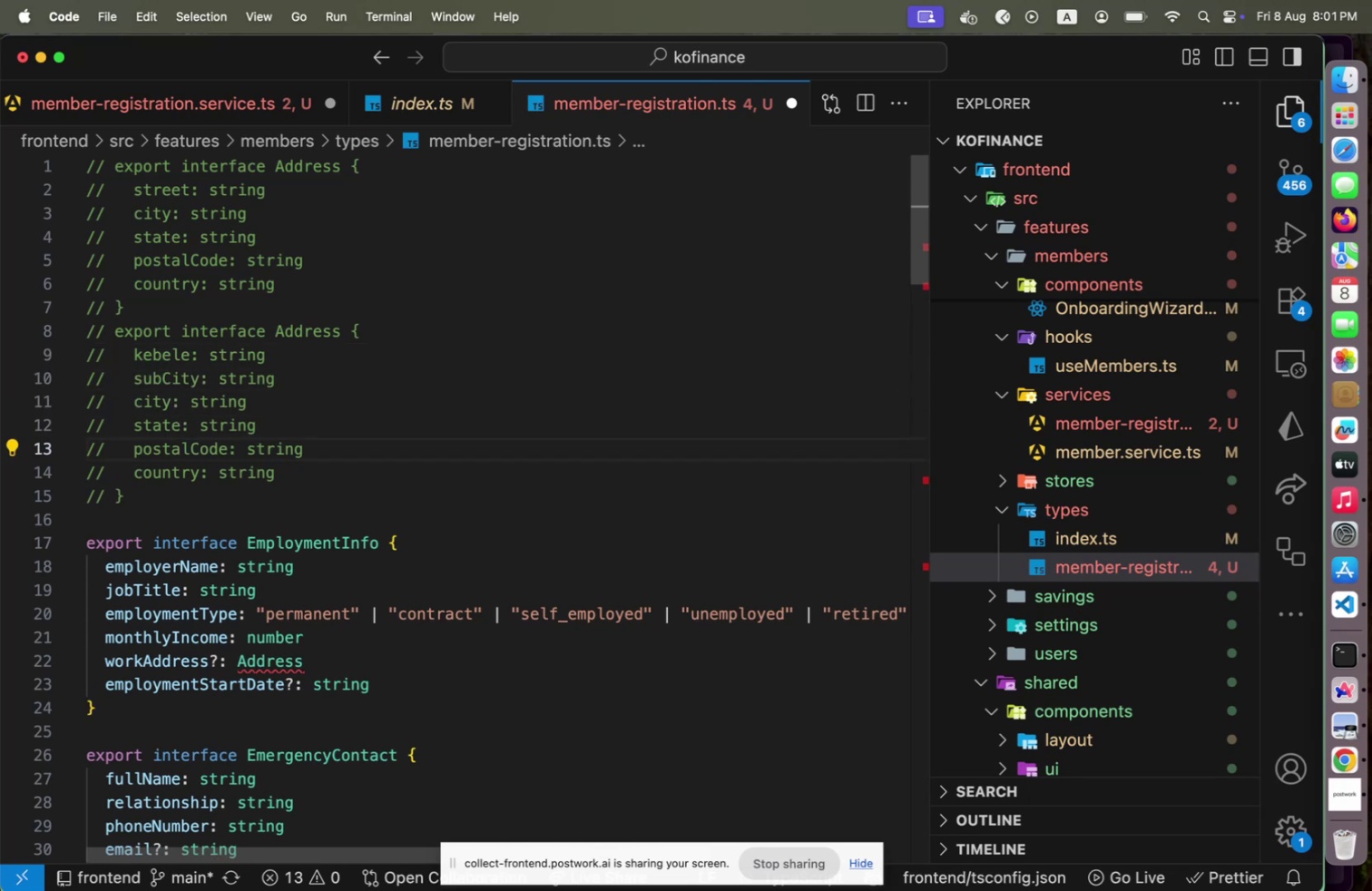 
key(Home)
 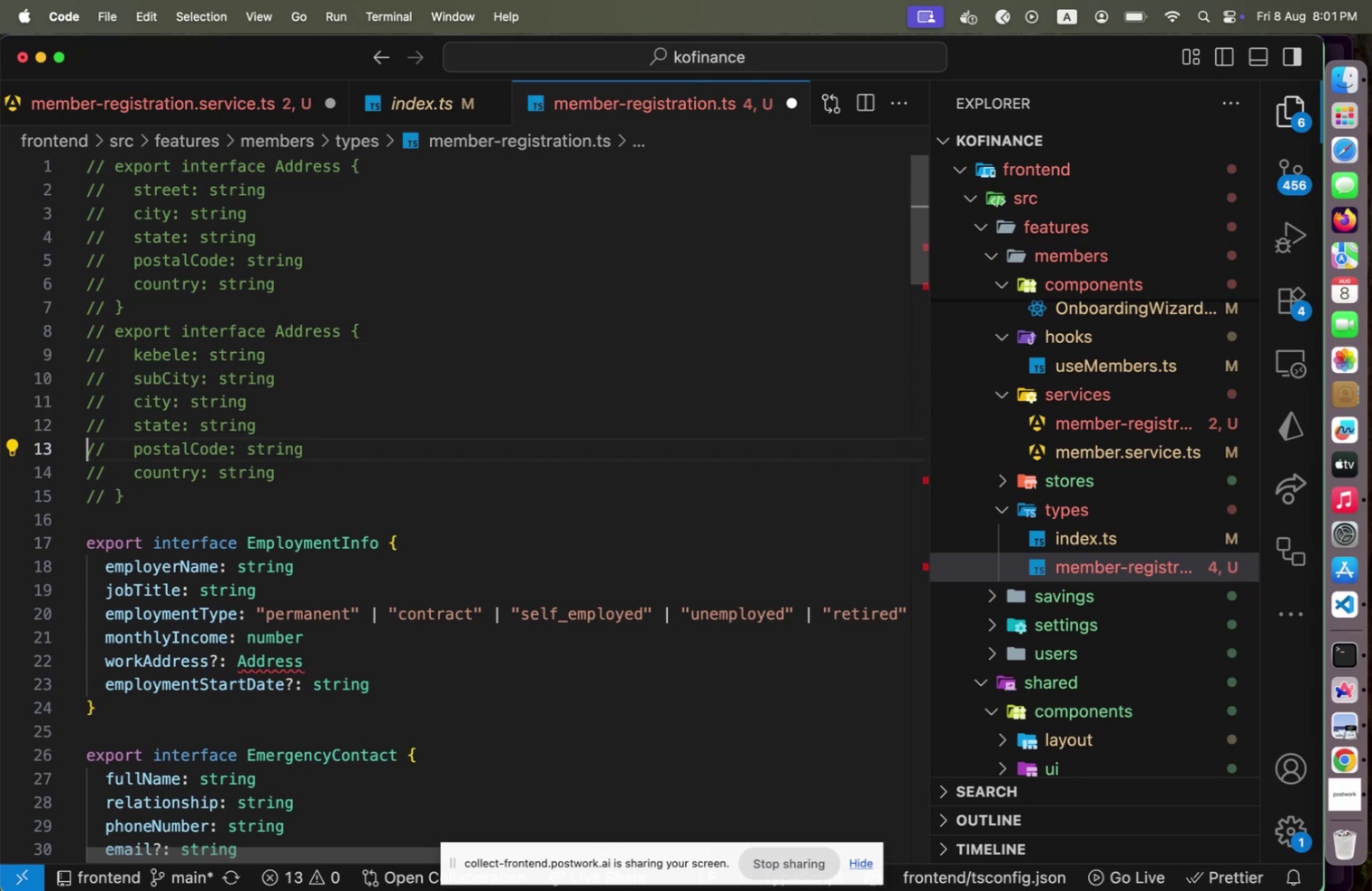 
key(Shift+End)
 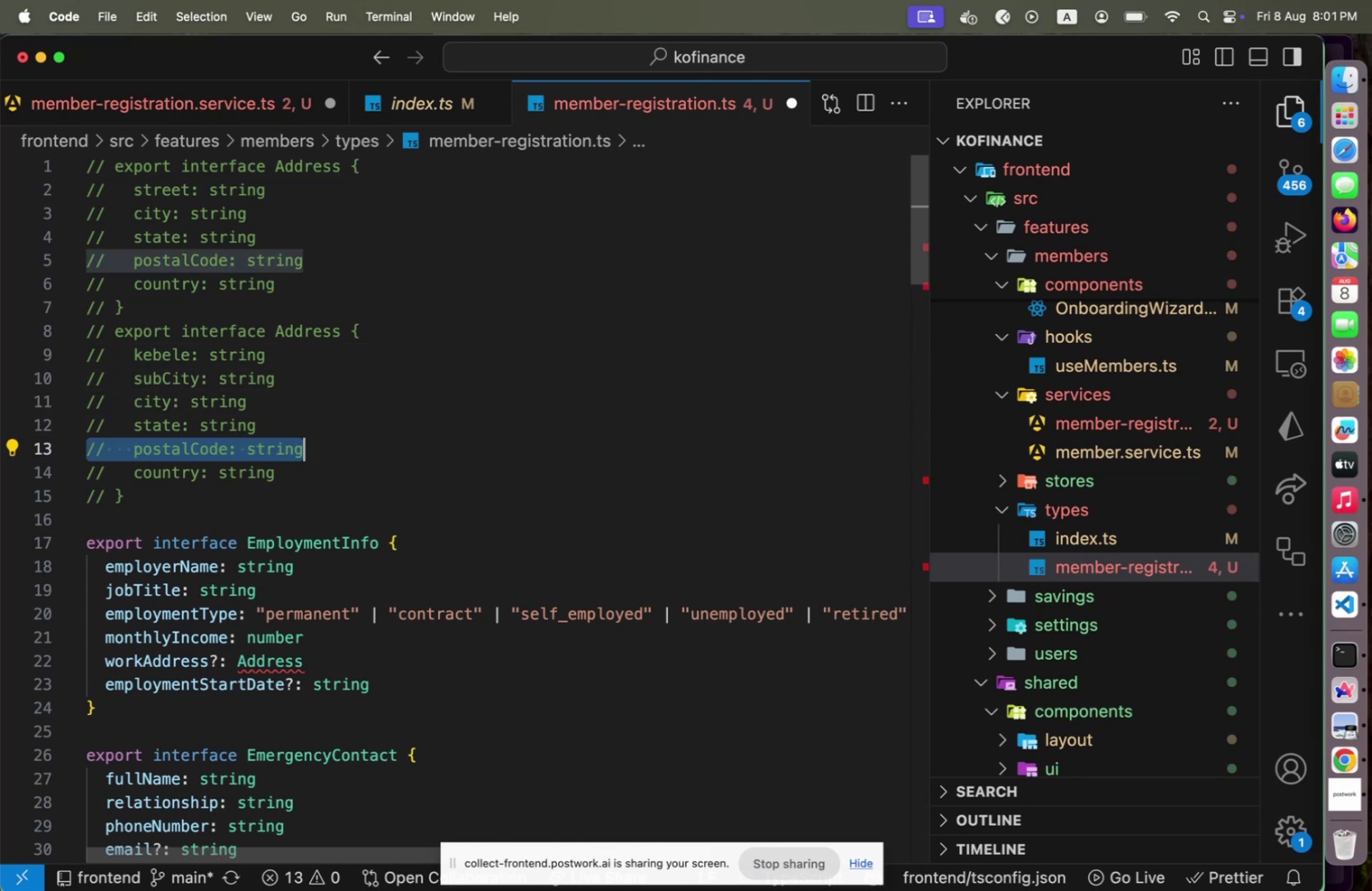 
key(Backspace)
 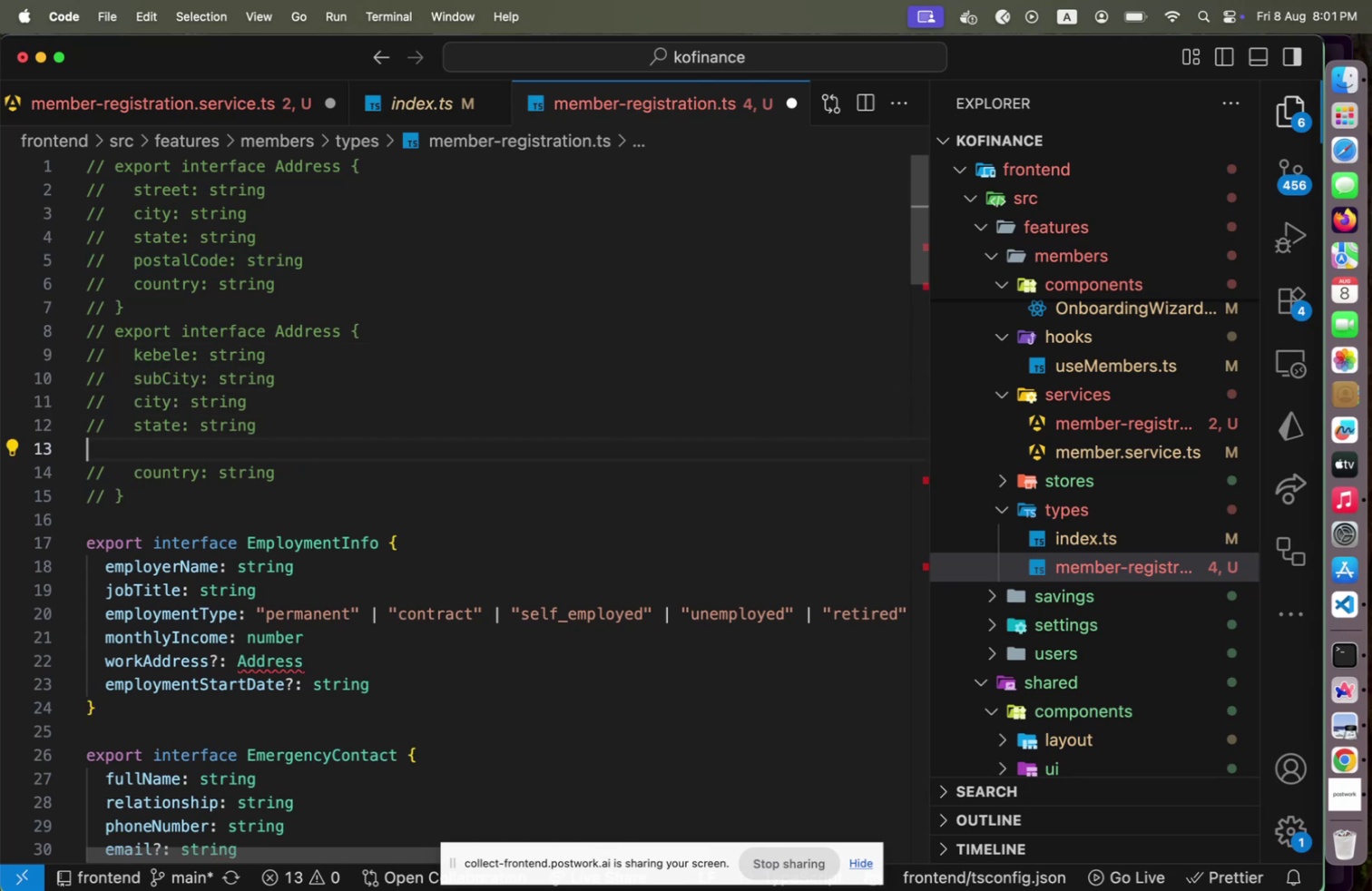 
key(Backspace)
 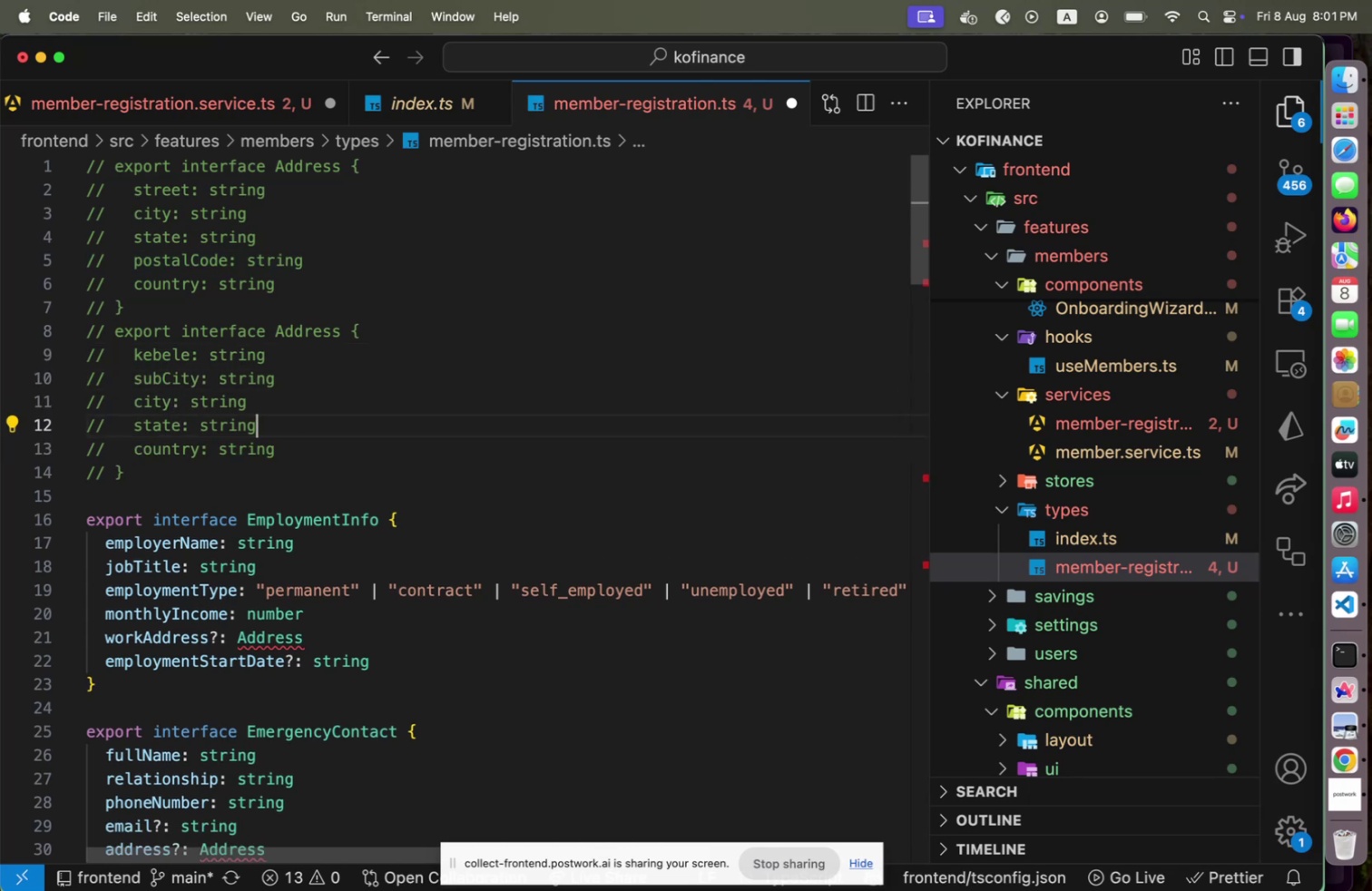 
key(ArrowUp)
 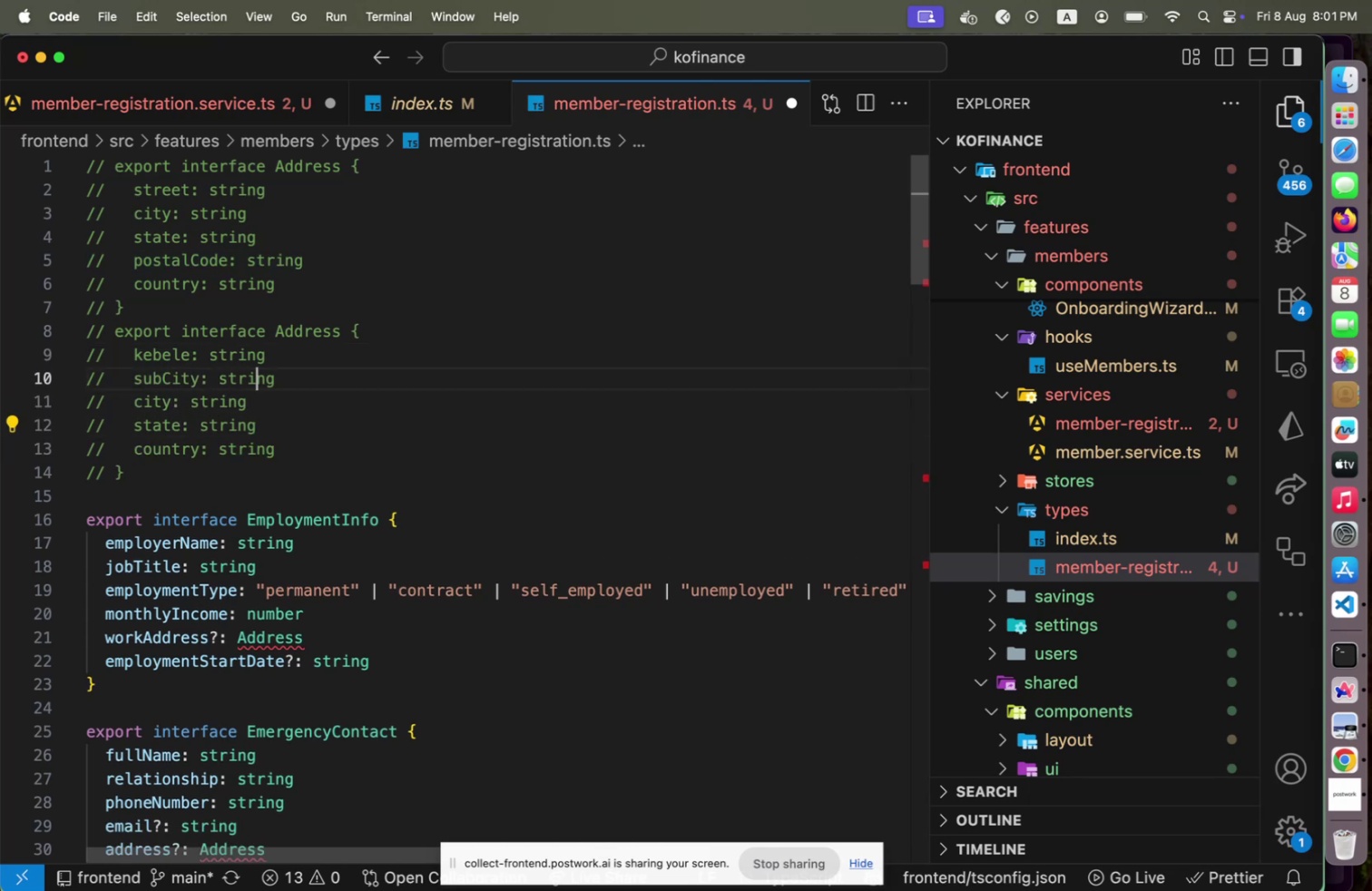 
key(ArrowUp)
 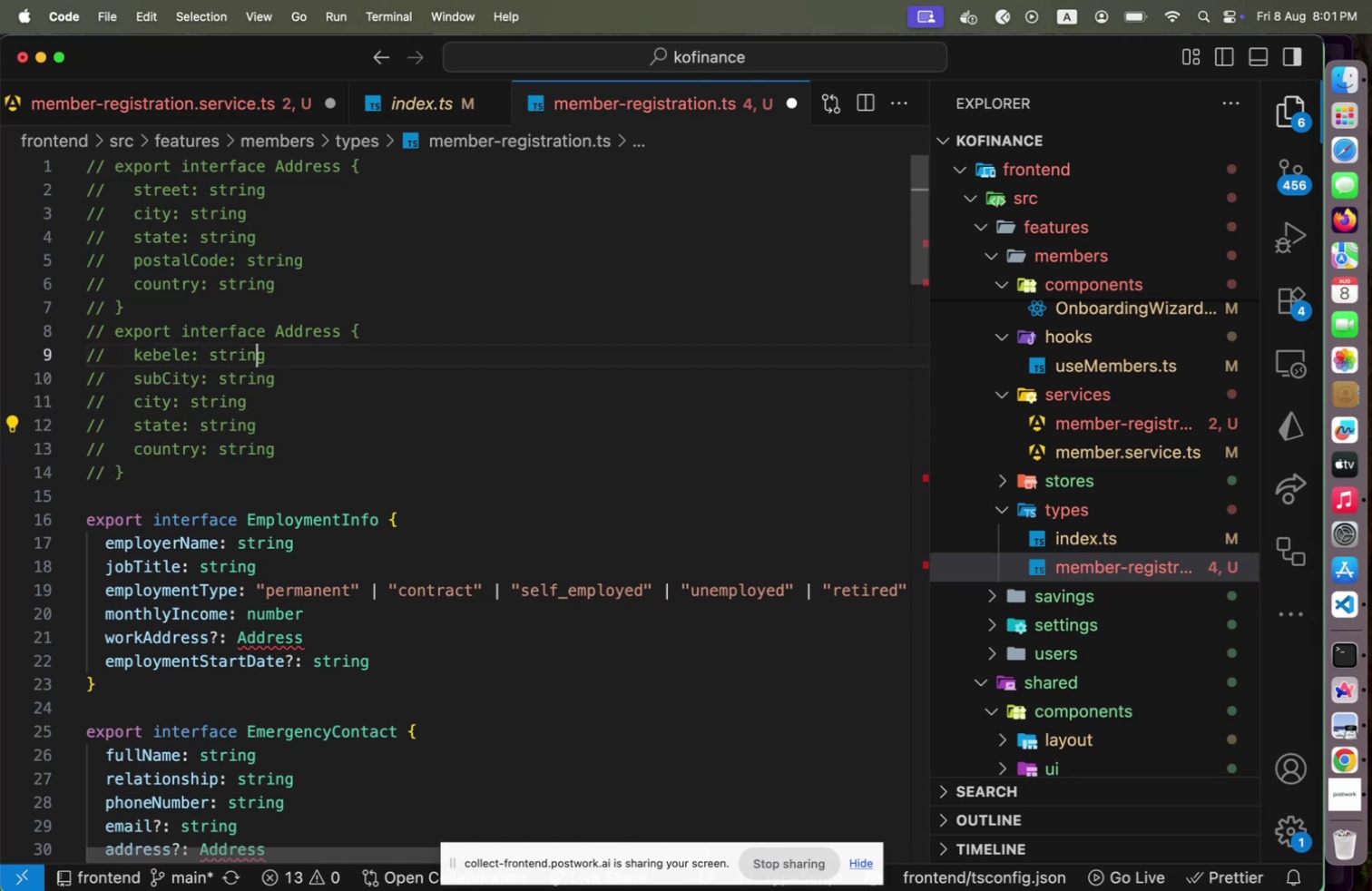 
key(ArrowUp)
 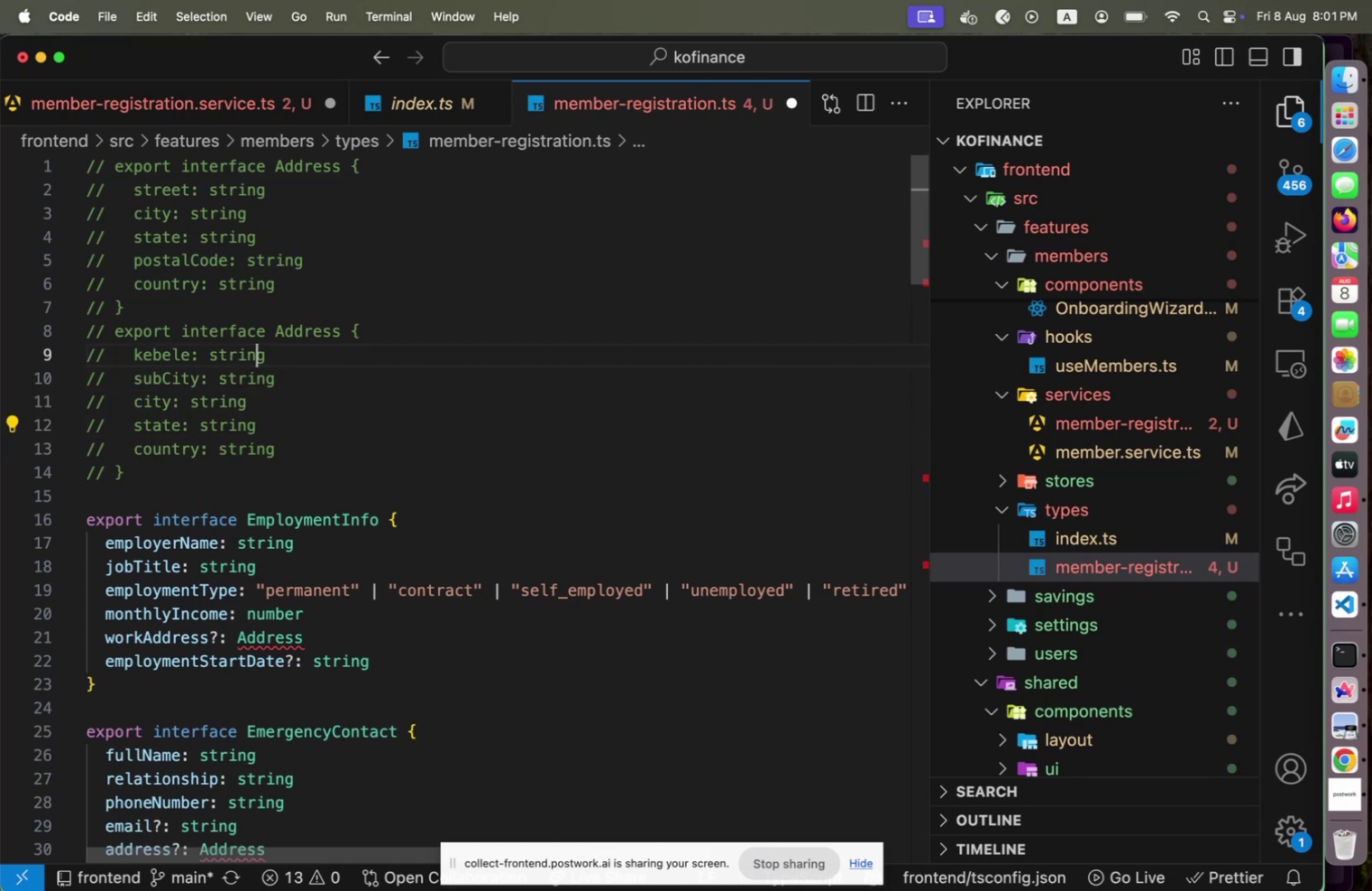 
key(ArrowUp)
 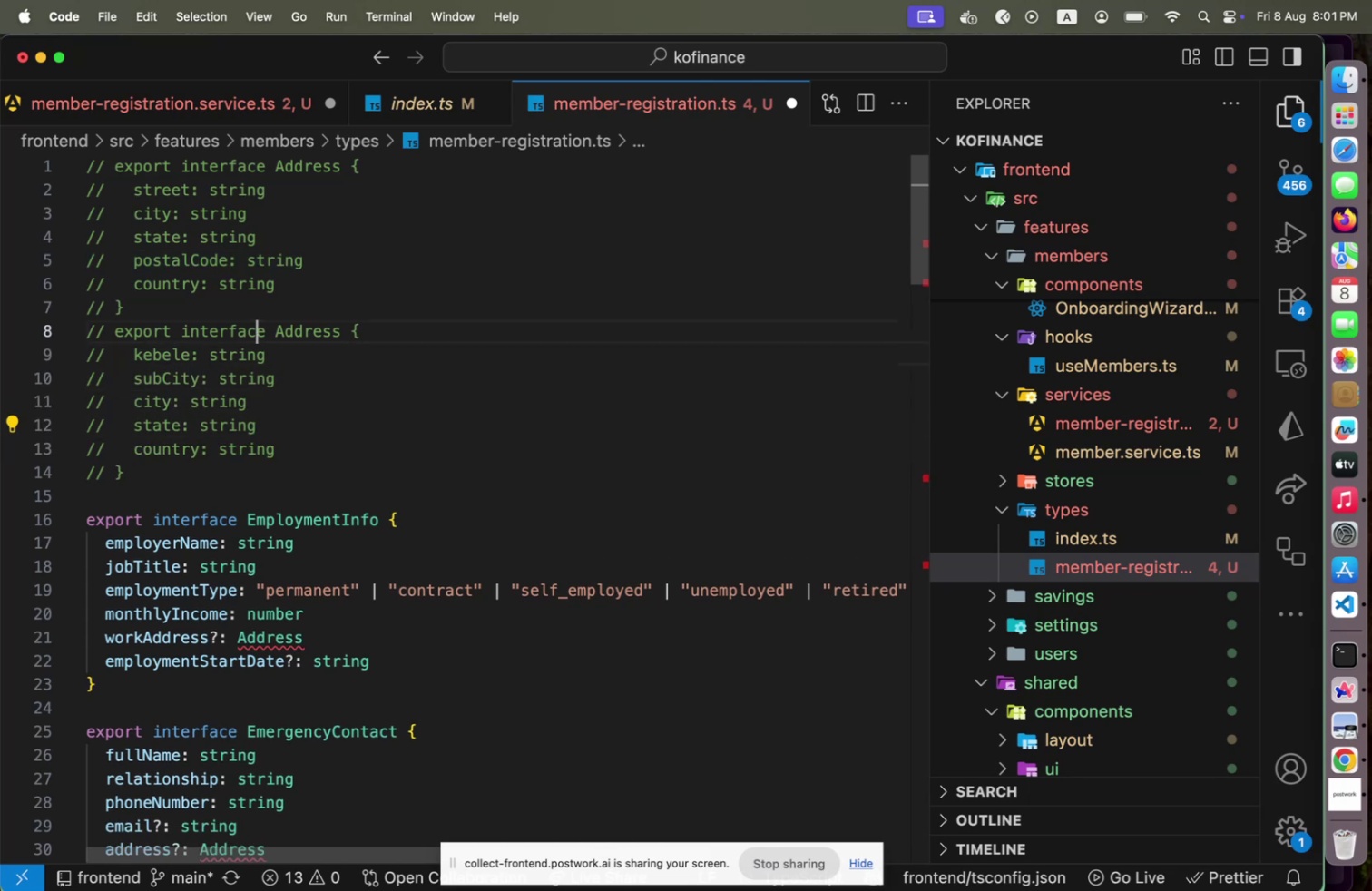 
key(Home)
 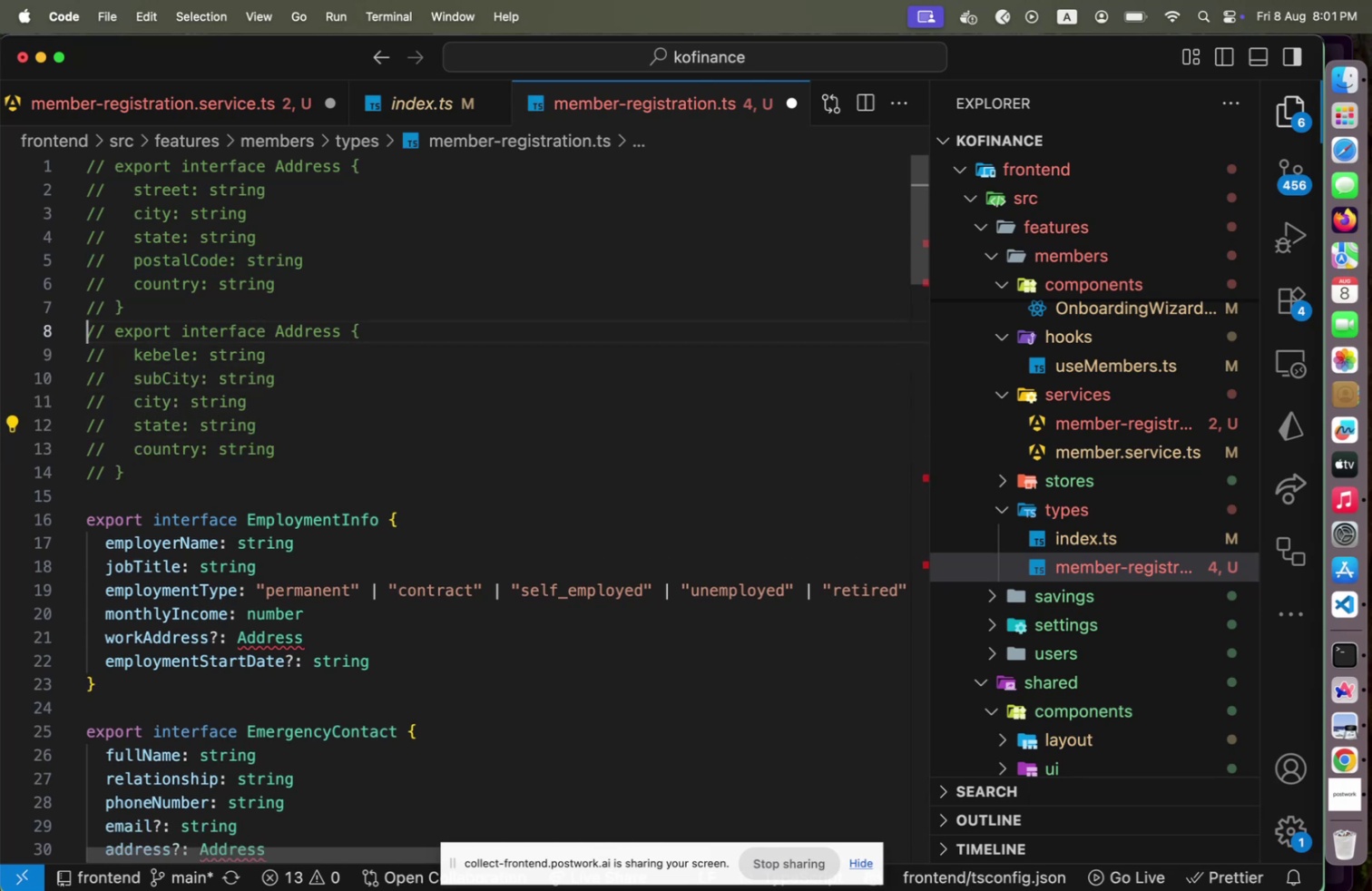 
key(Shift+ArrowDown)
 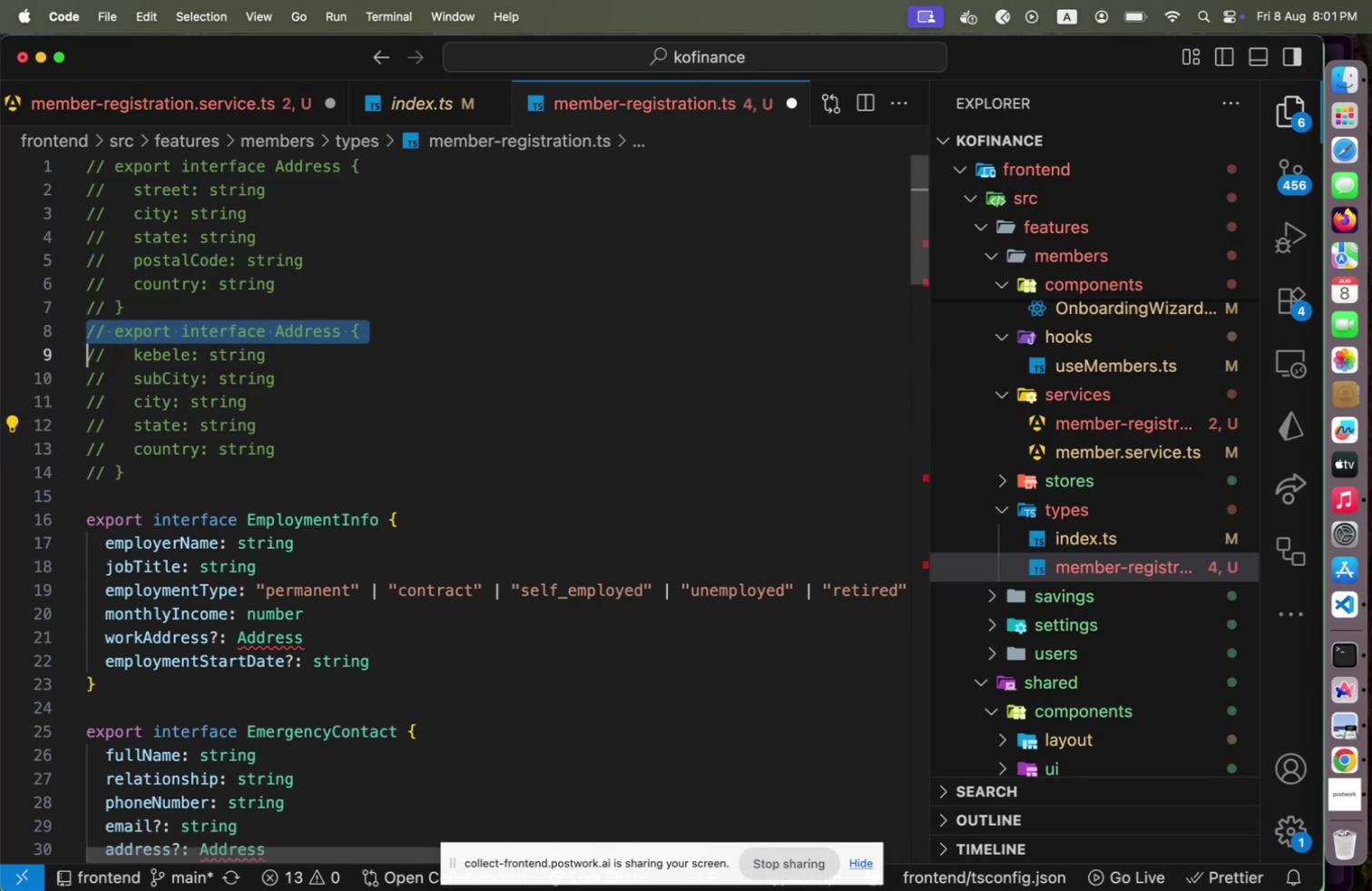 
key(Shift+ArrowDown)
 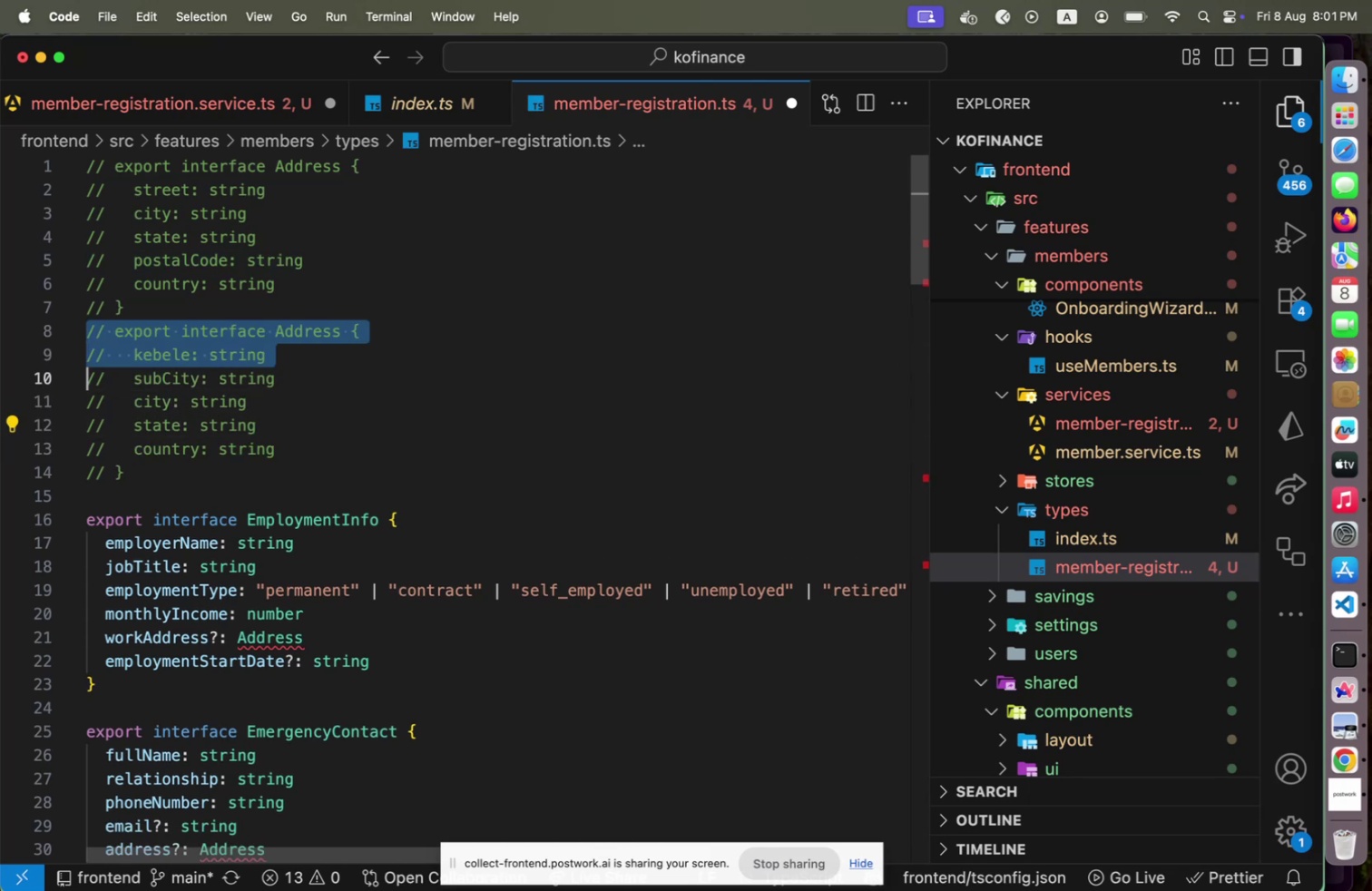 
key(Shift+ArrowDown)
 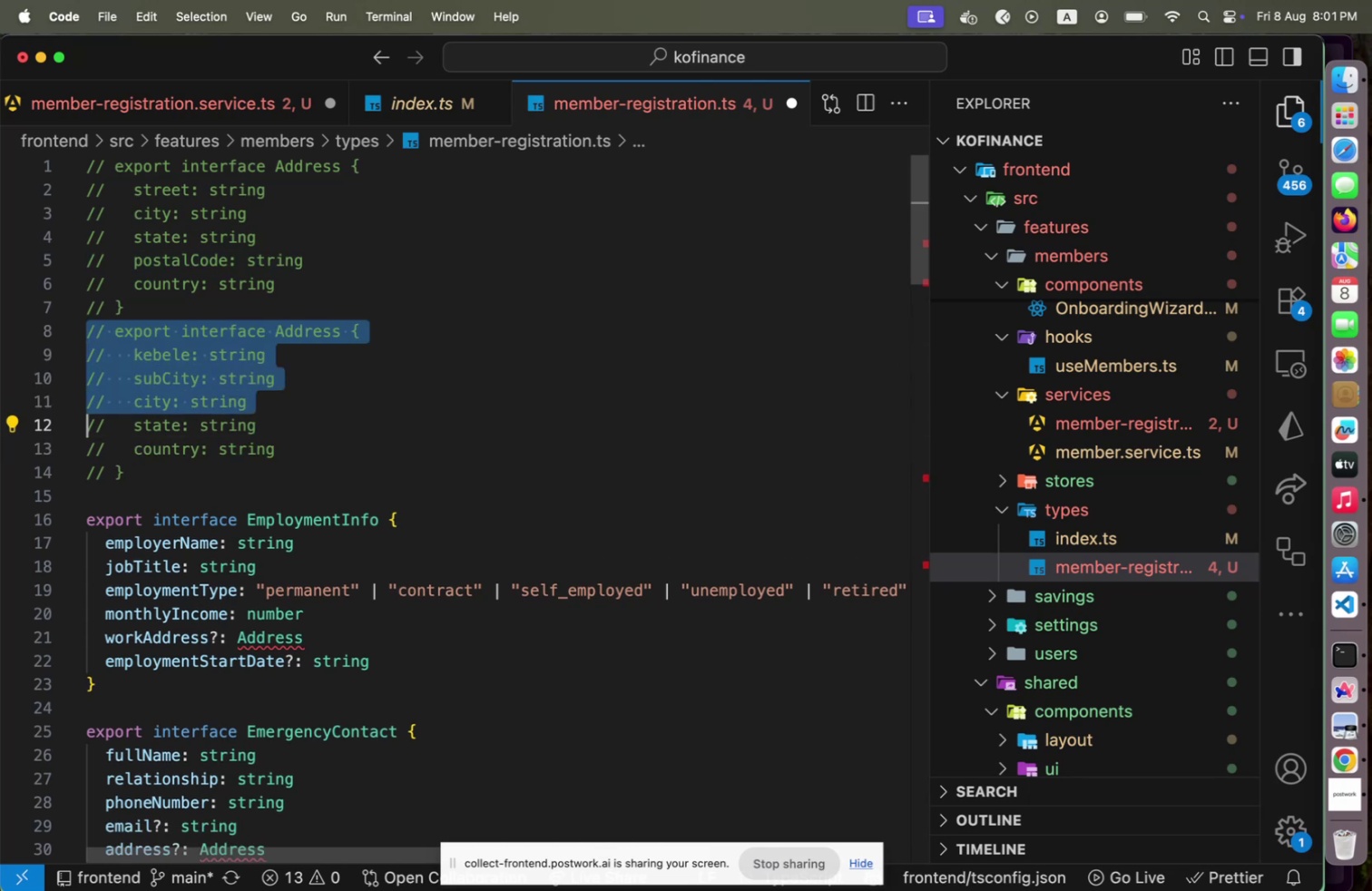 
key(Shift+ArrowDown)
 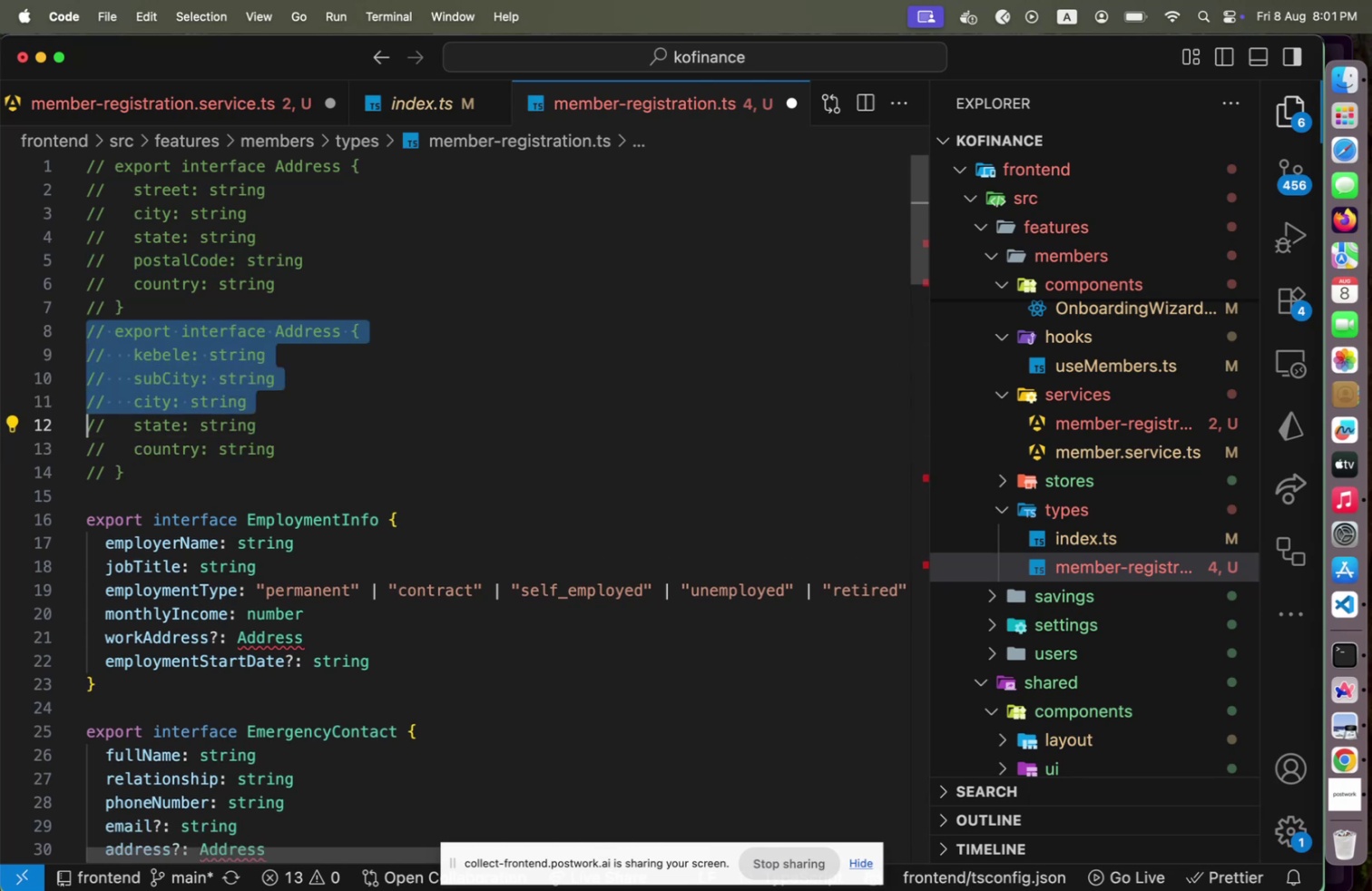 
key(Shift+ArrowDown)
 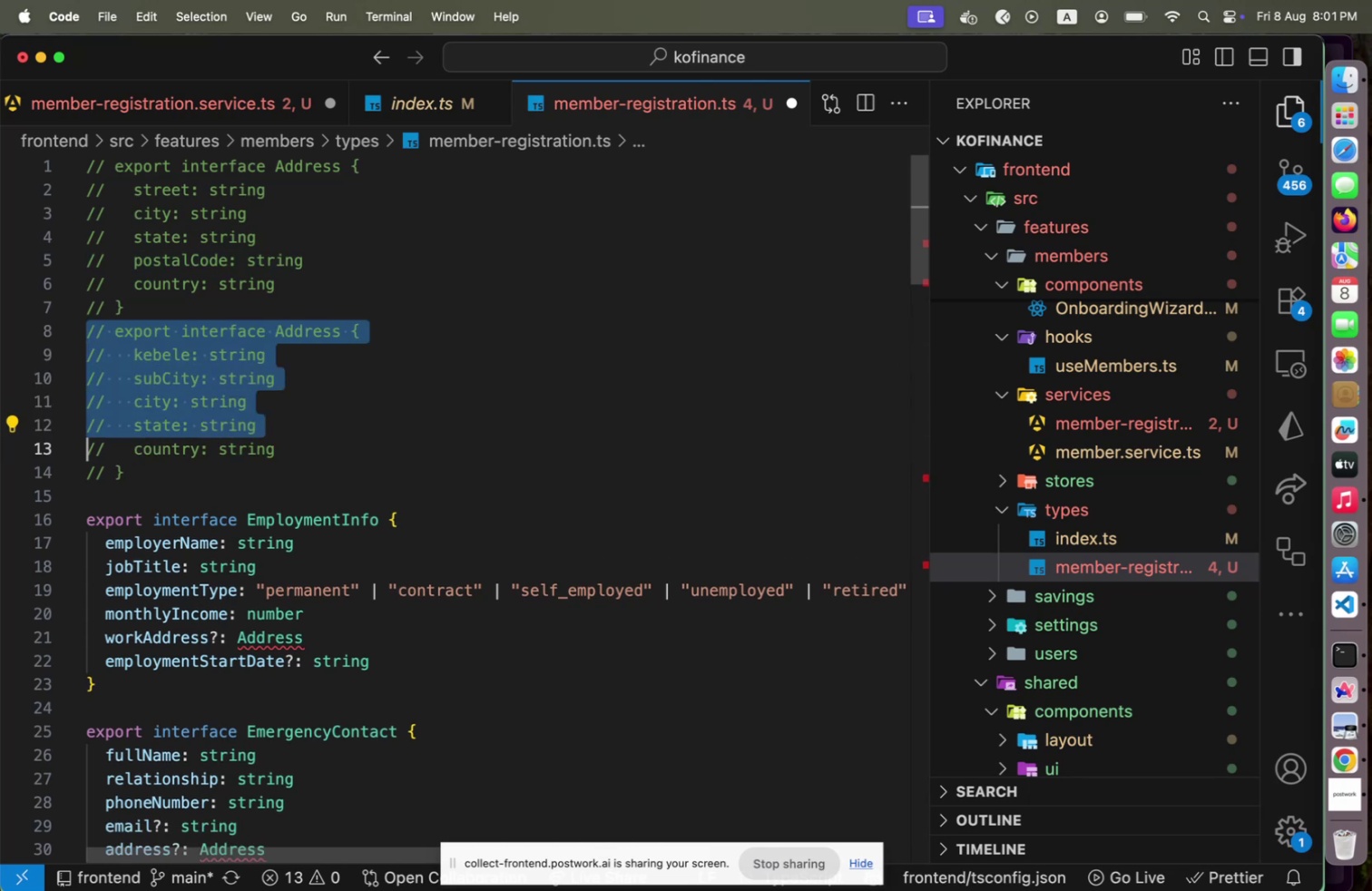 
key(Shift+End)
 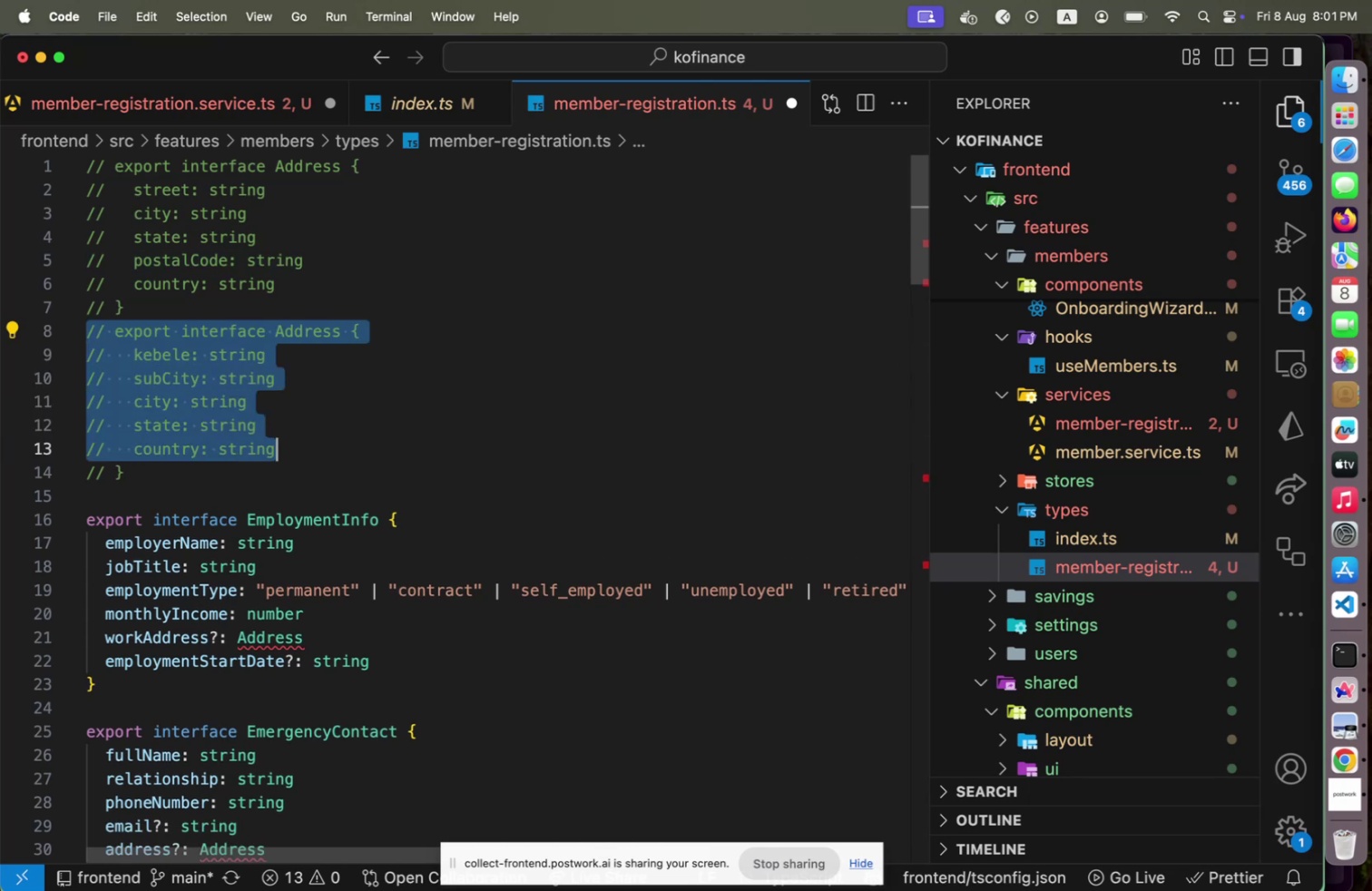 
key(Shift+ArrowDown)
 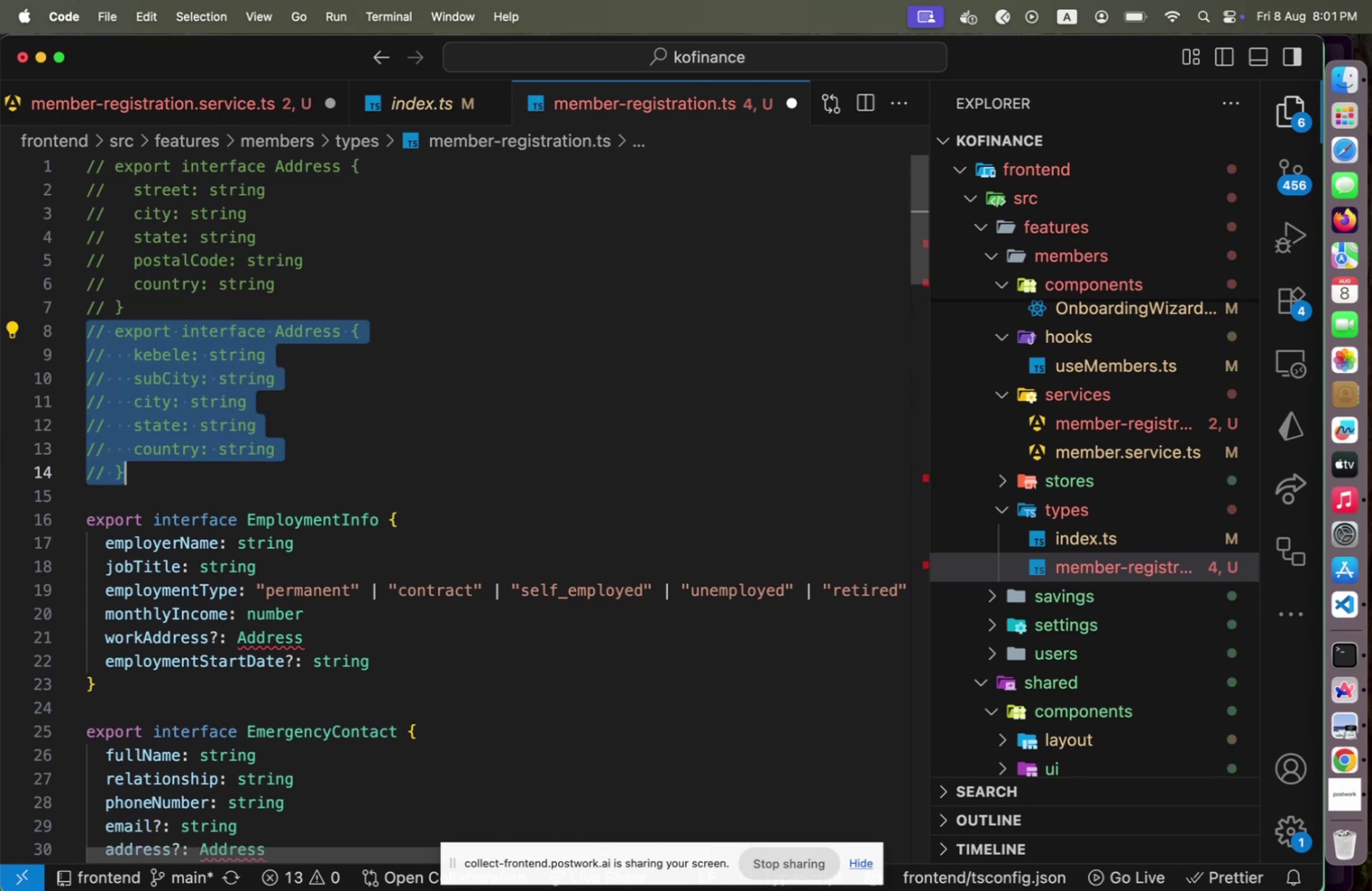 
key(Meta+CommandLeft)
 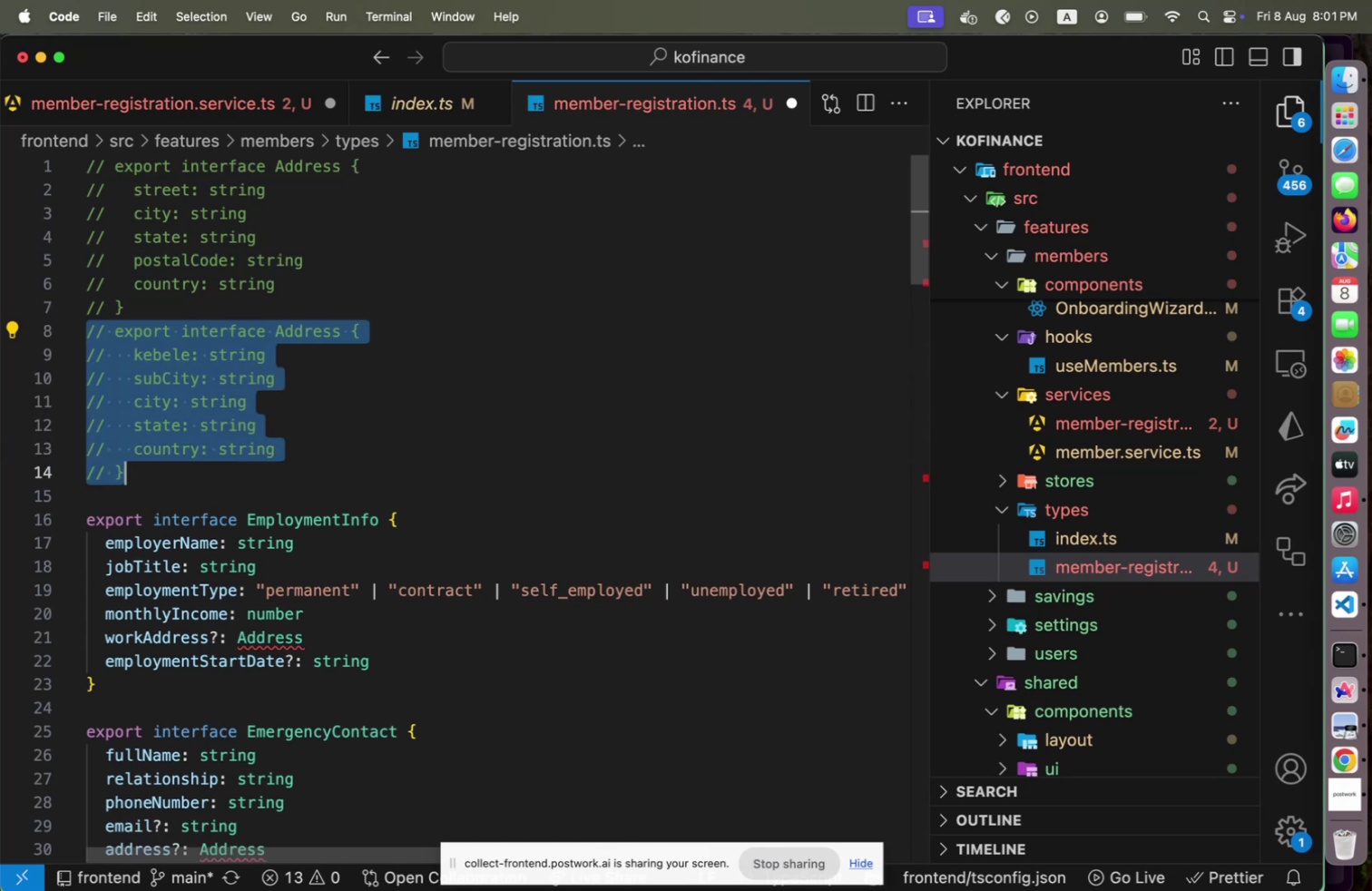 
key(Meta+Slash)
 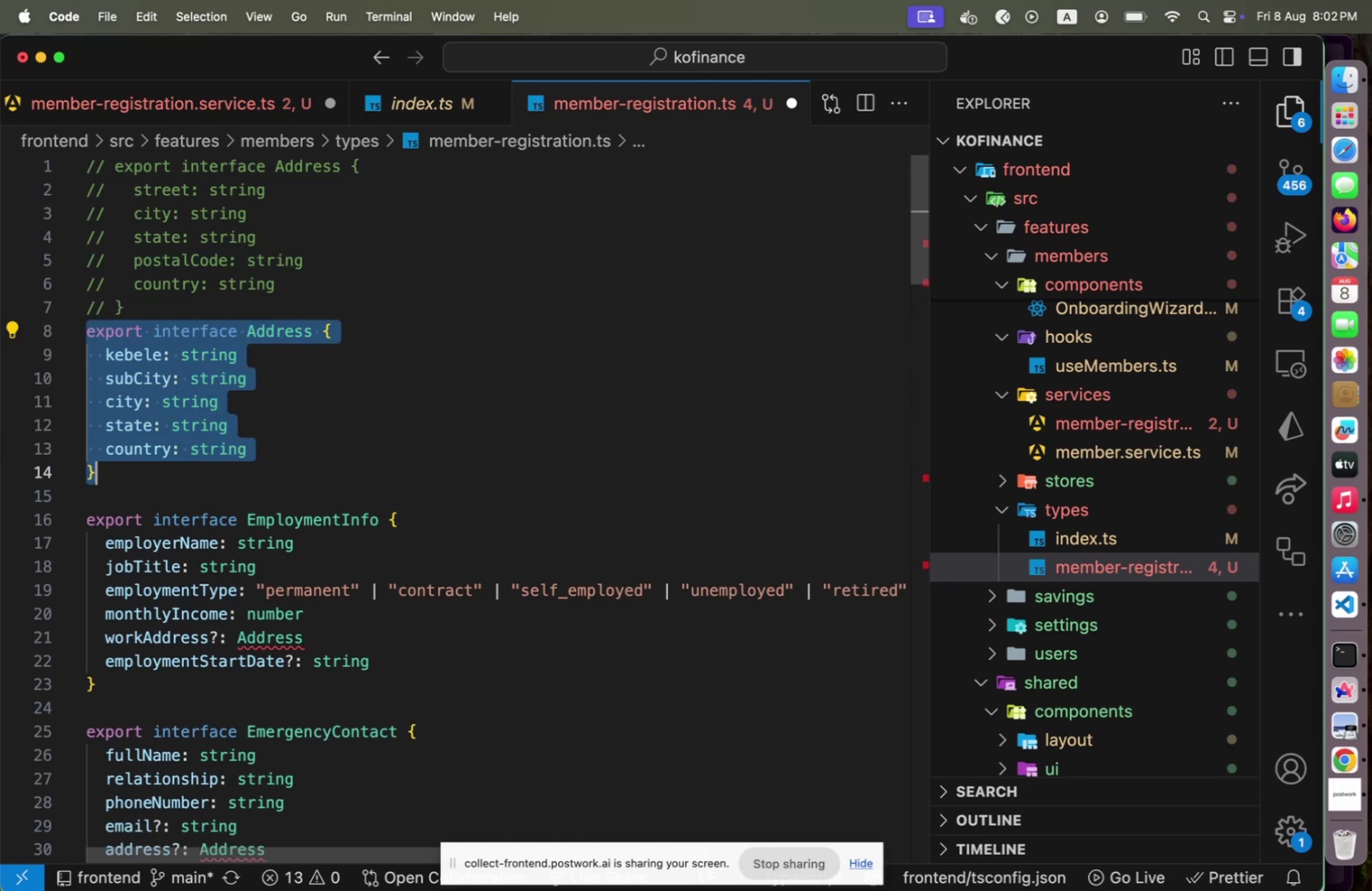 
key(ArrowUp)
 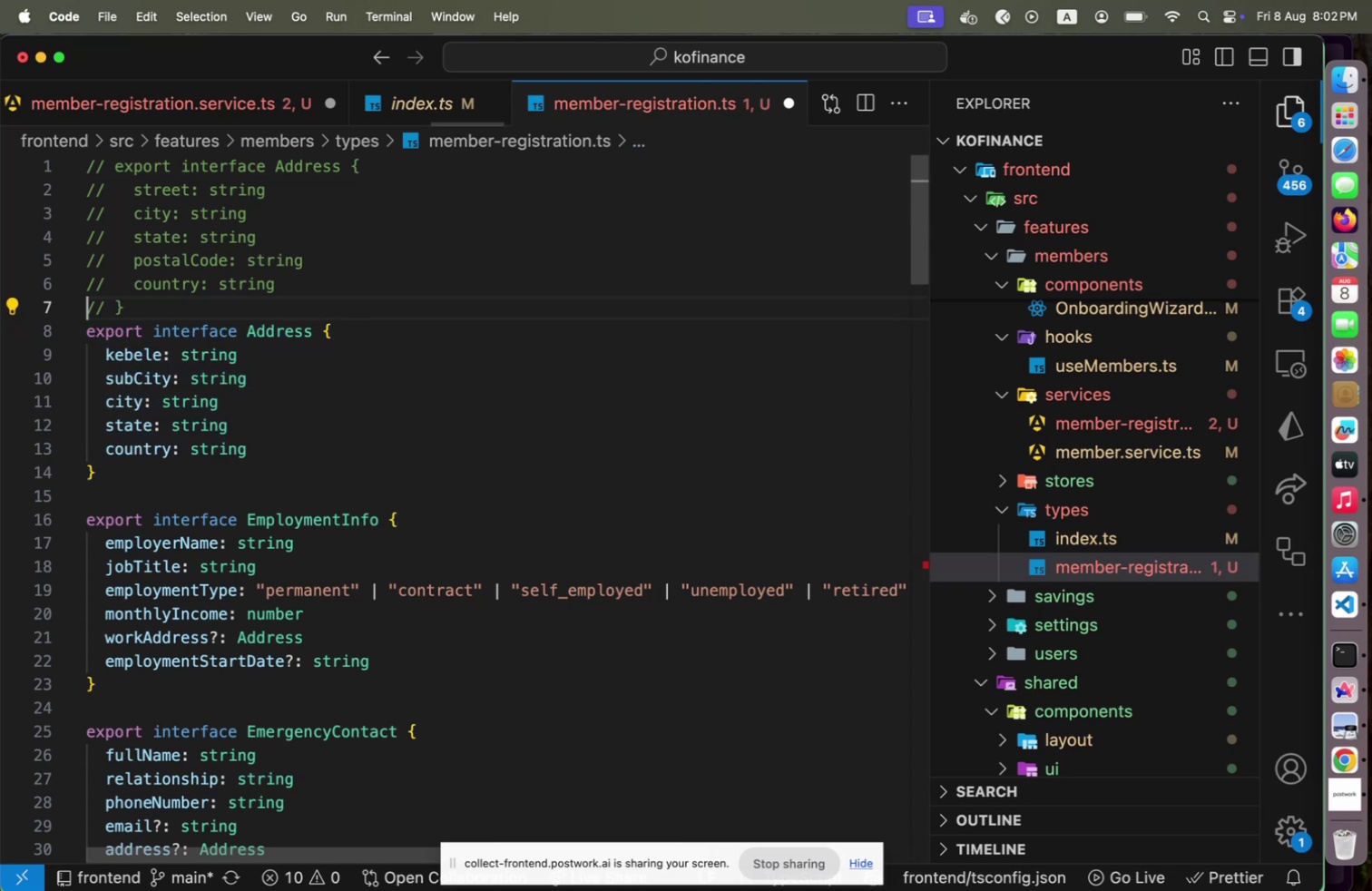 
key(ArrowDown)
 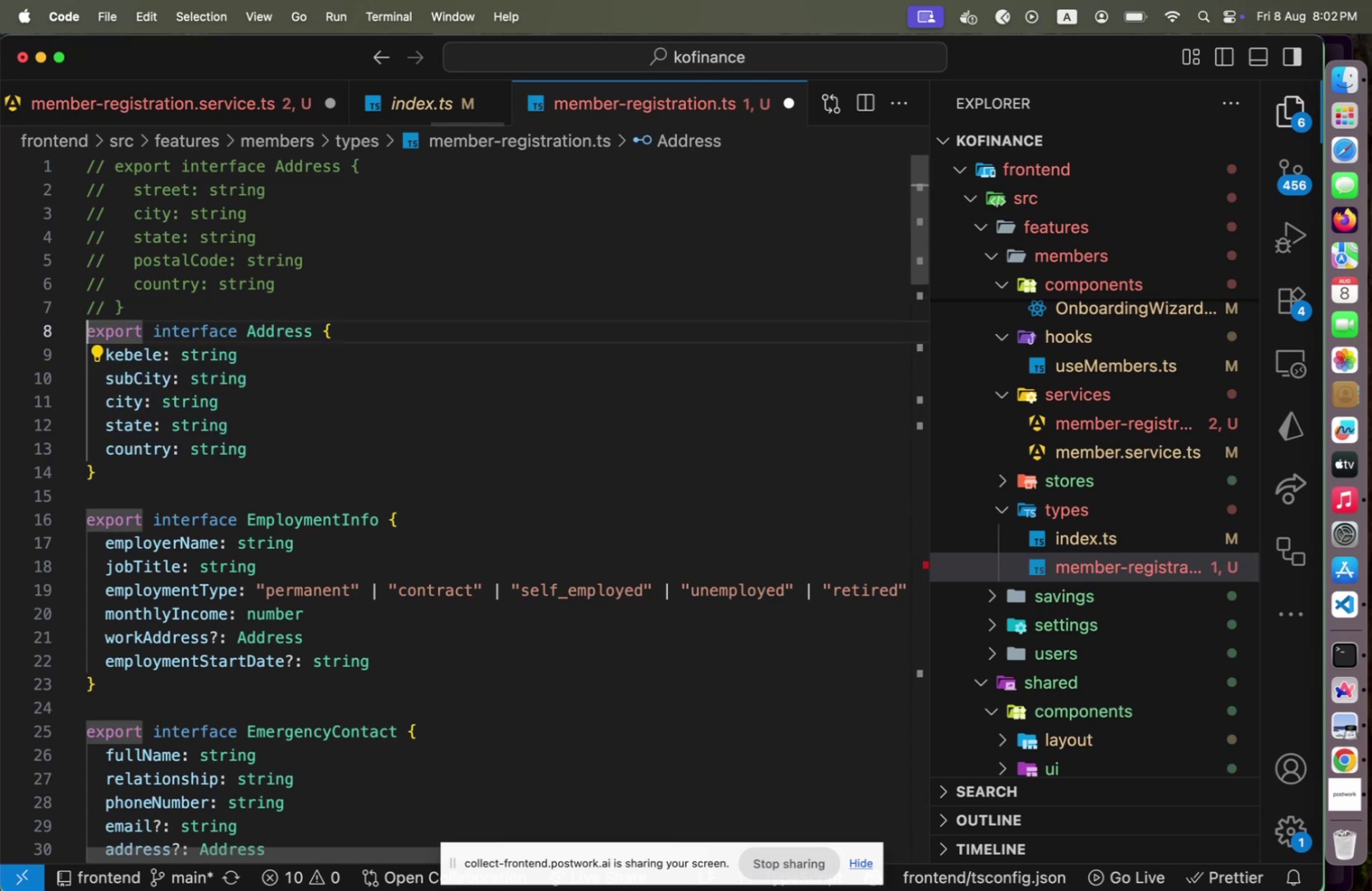 
key(Enter)
 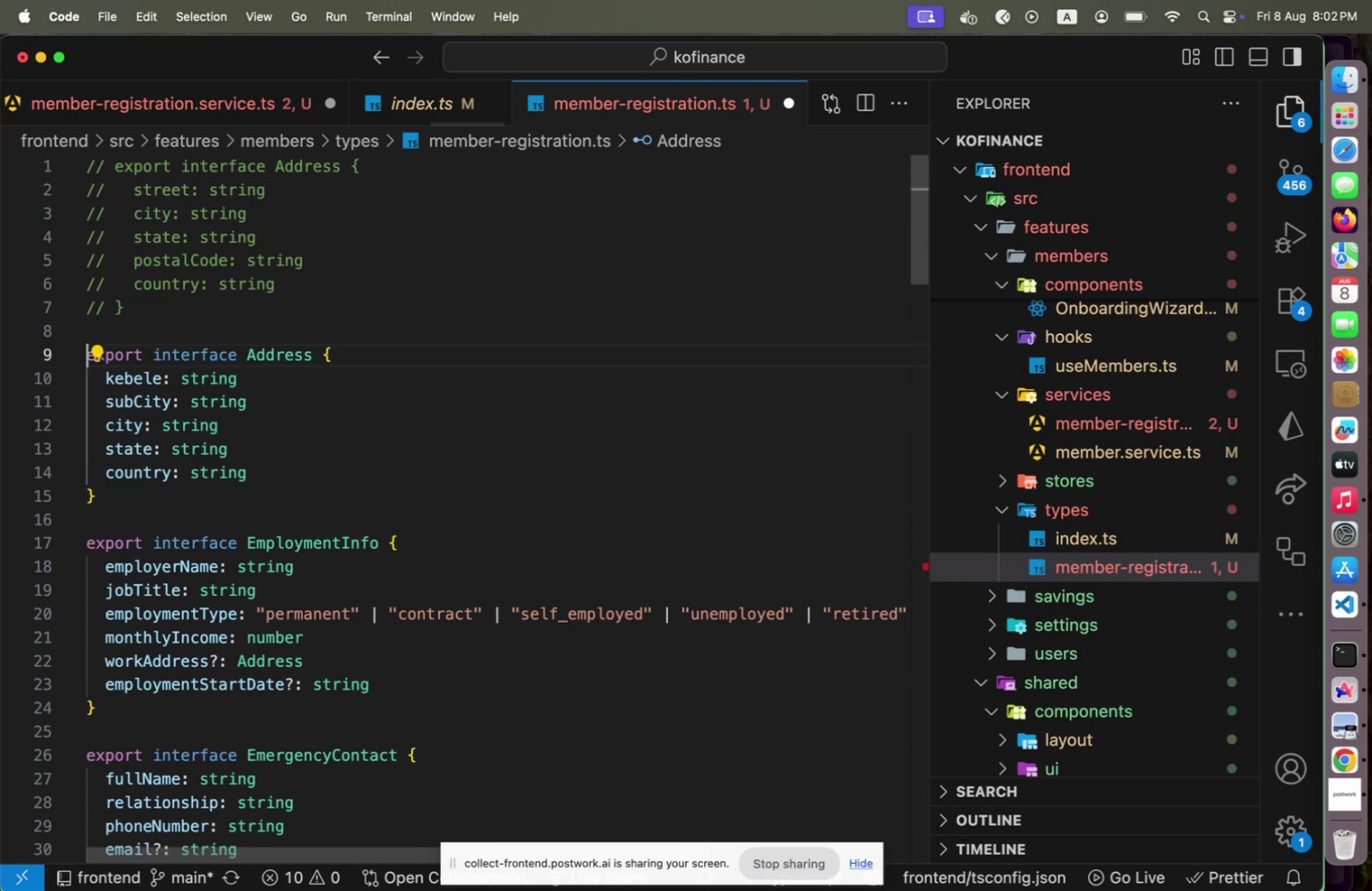 
key(Meta+CommandLeft)
 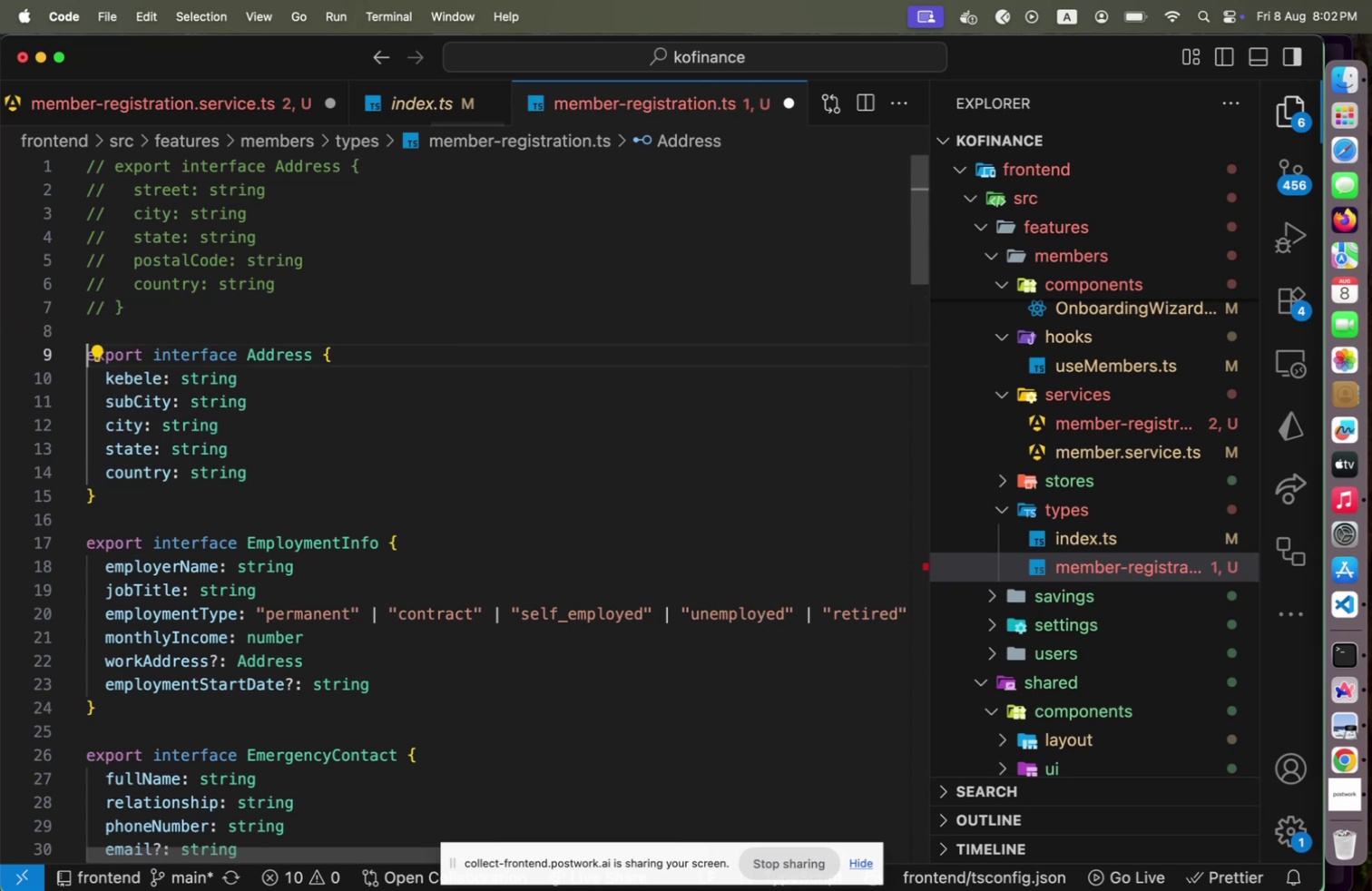 
key(Meta+S)
 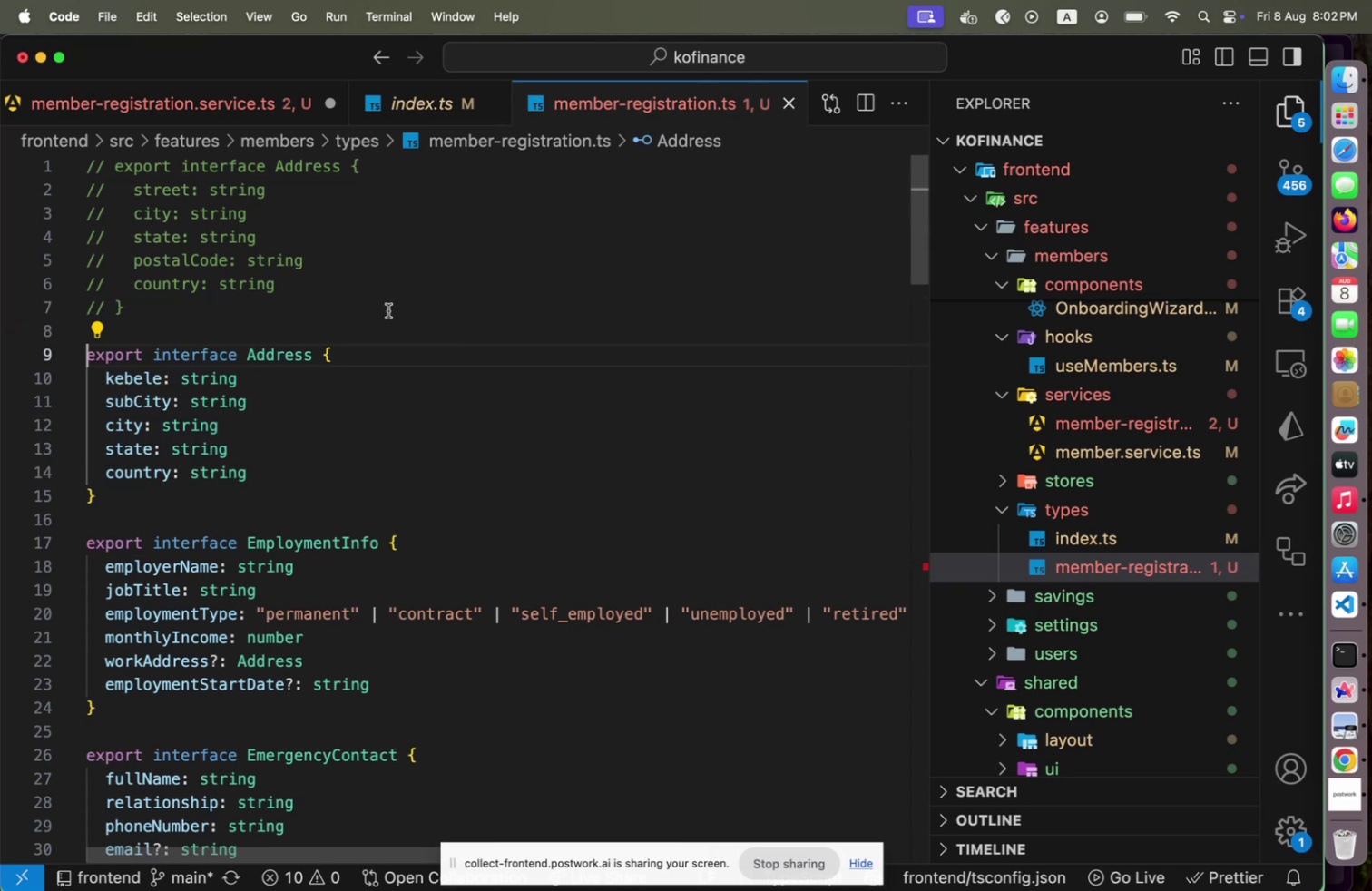 
scroll: coordinate [339, 376], scroll_direction: down, amount: 2.0
 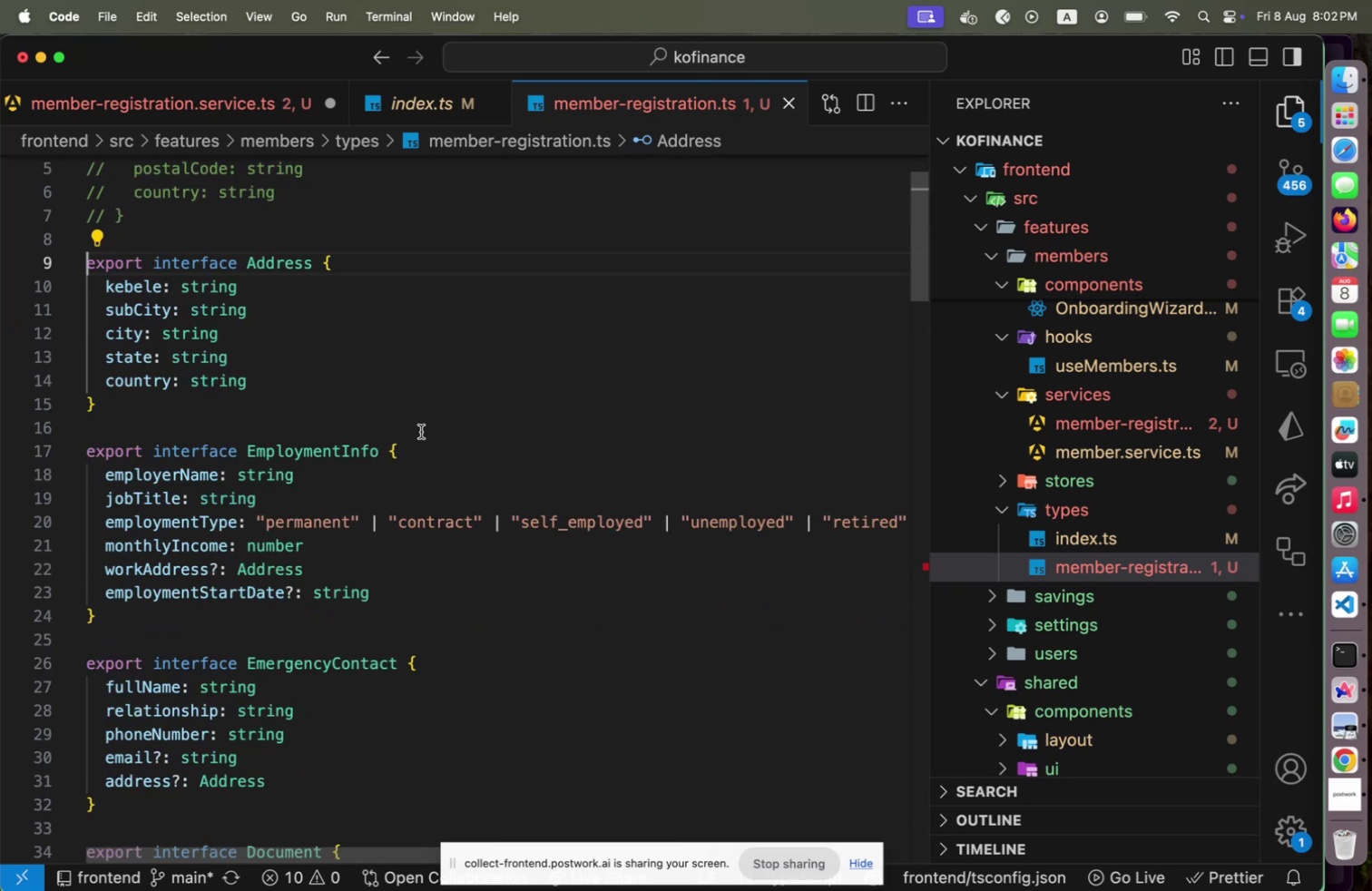 
left_click([385, 427])
 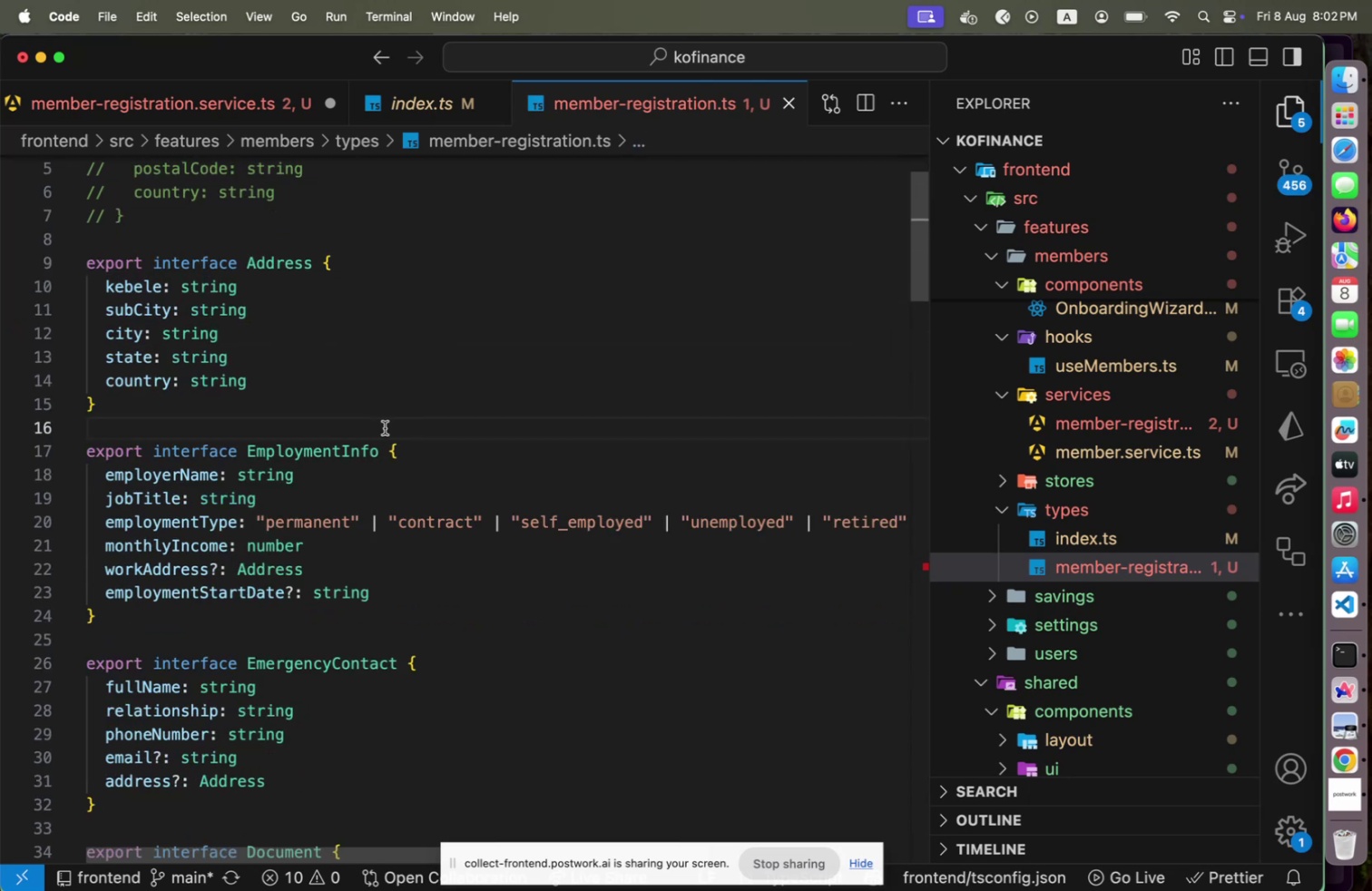 
key(Enter)
 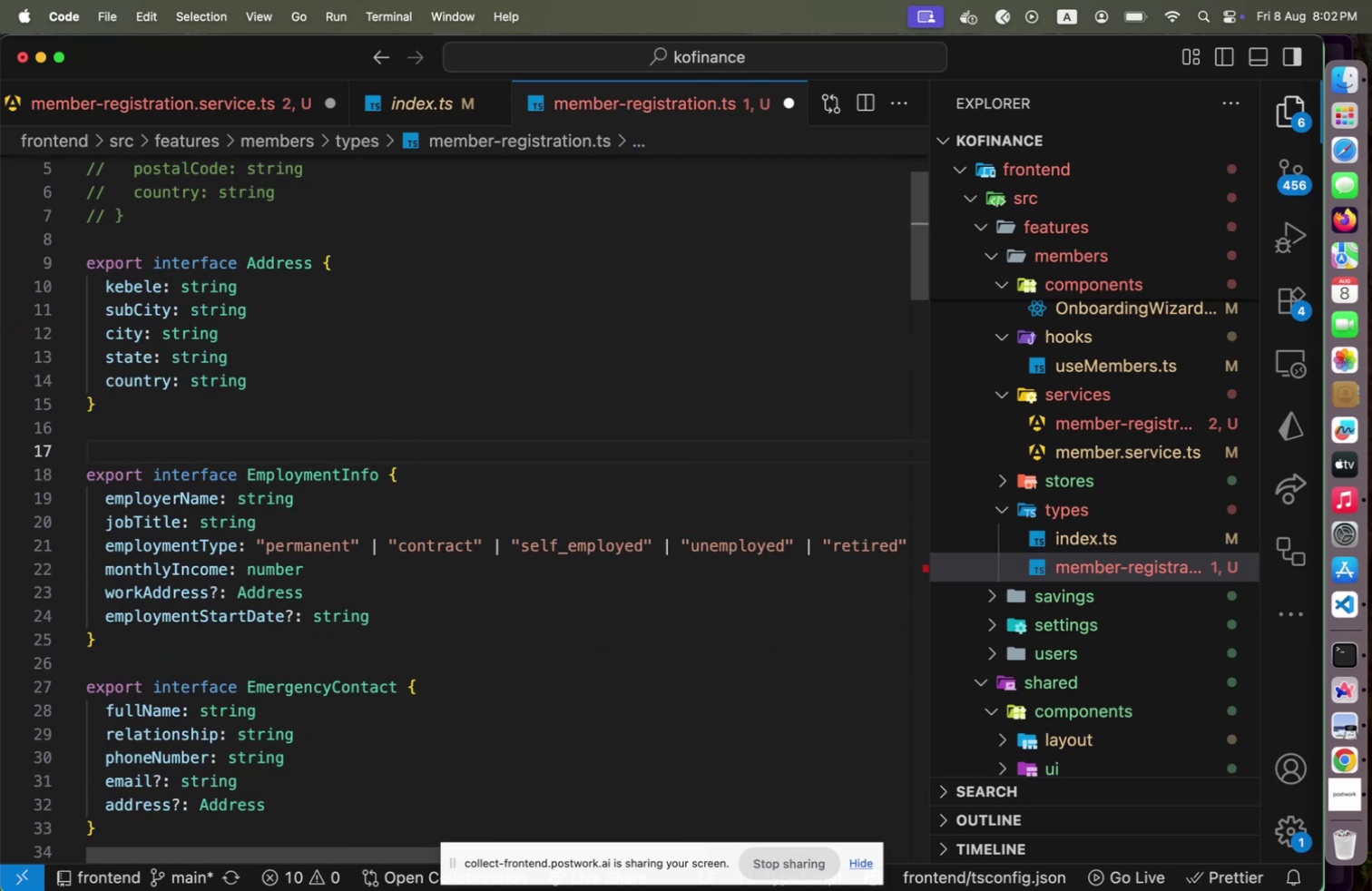 
type(export type Employment )
key(Backspace)
type(Type = )
 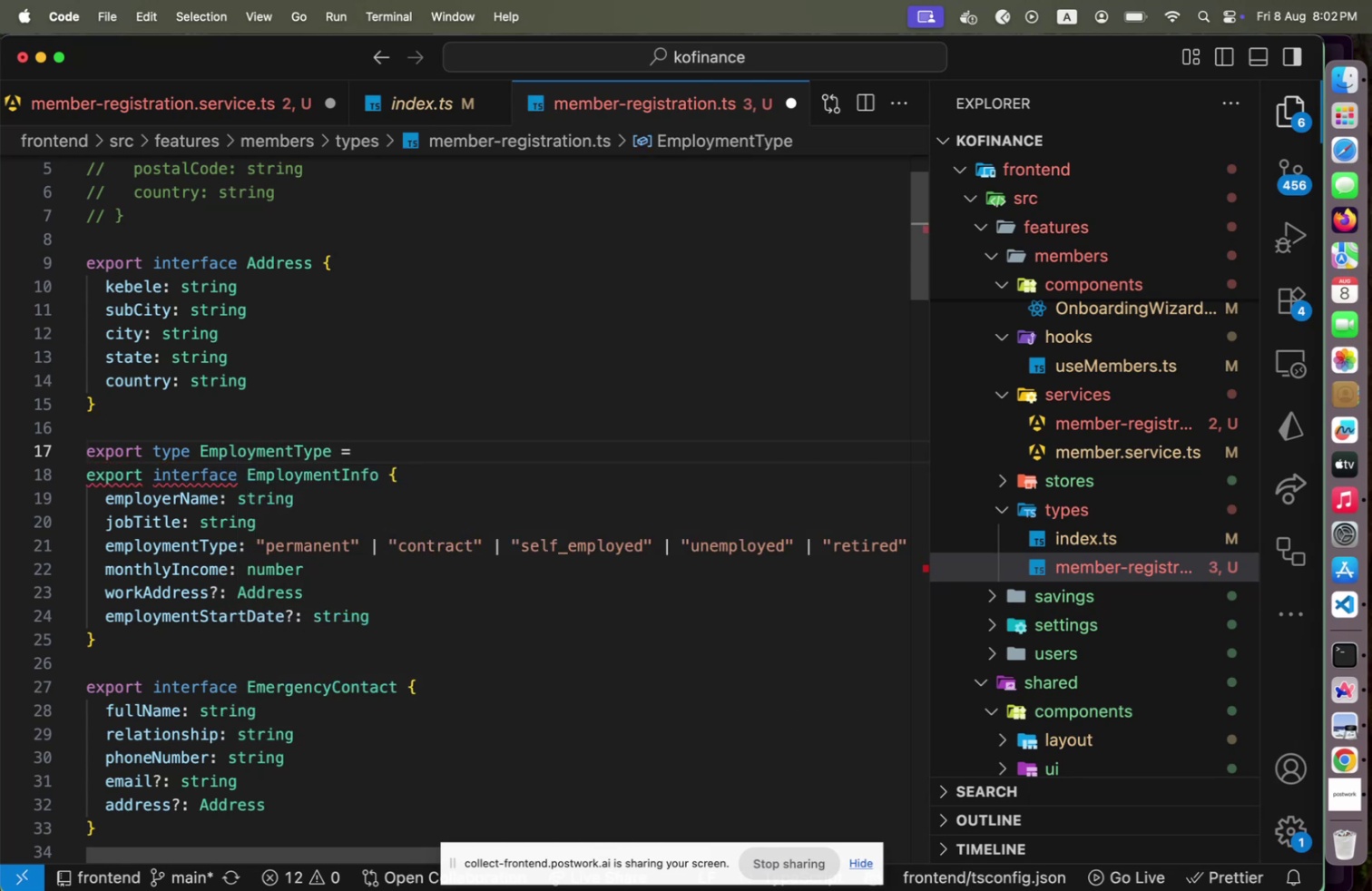 
key(ArrowUp)
 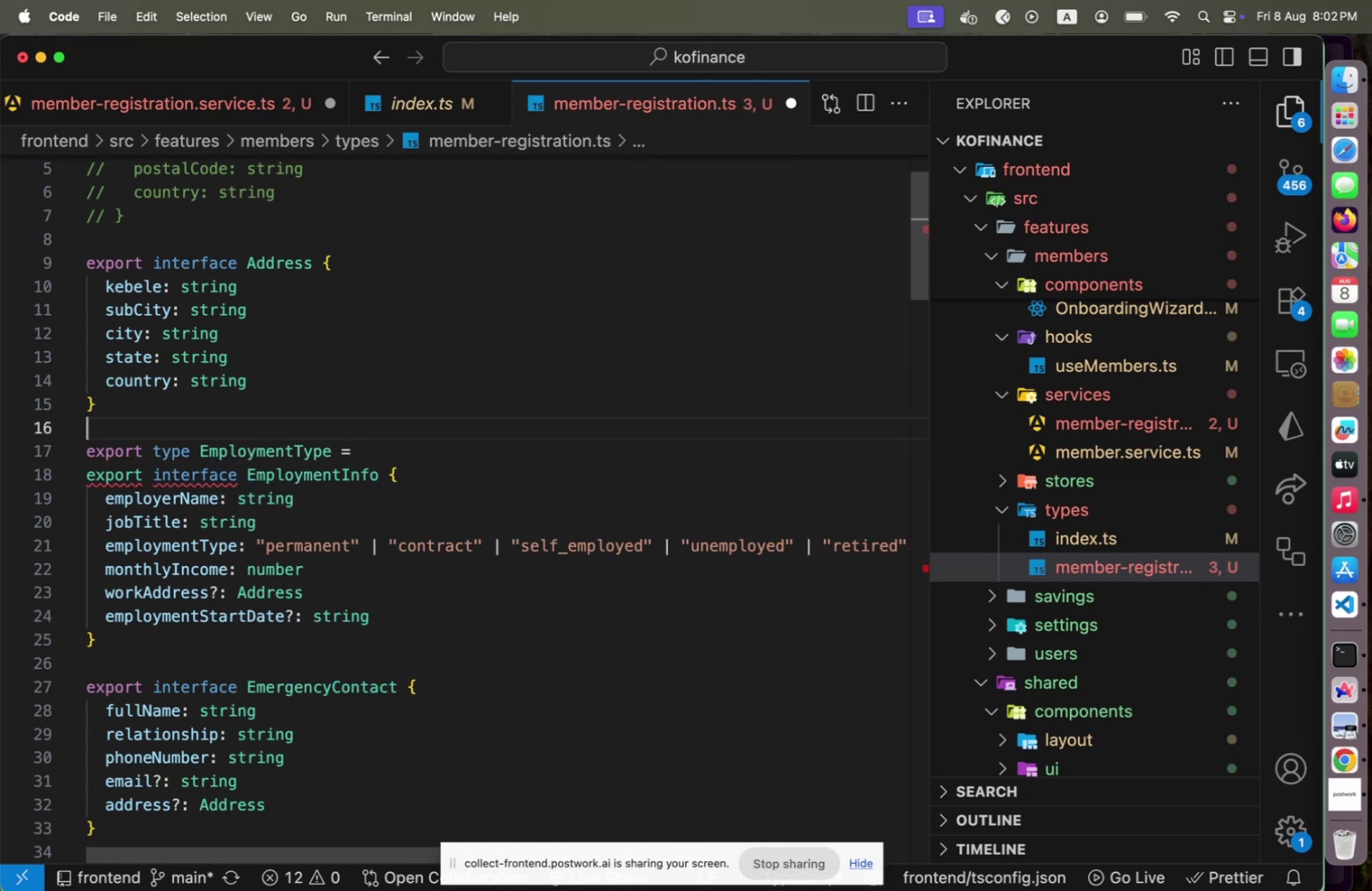 
key(Enter)
 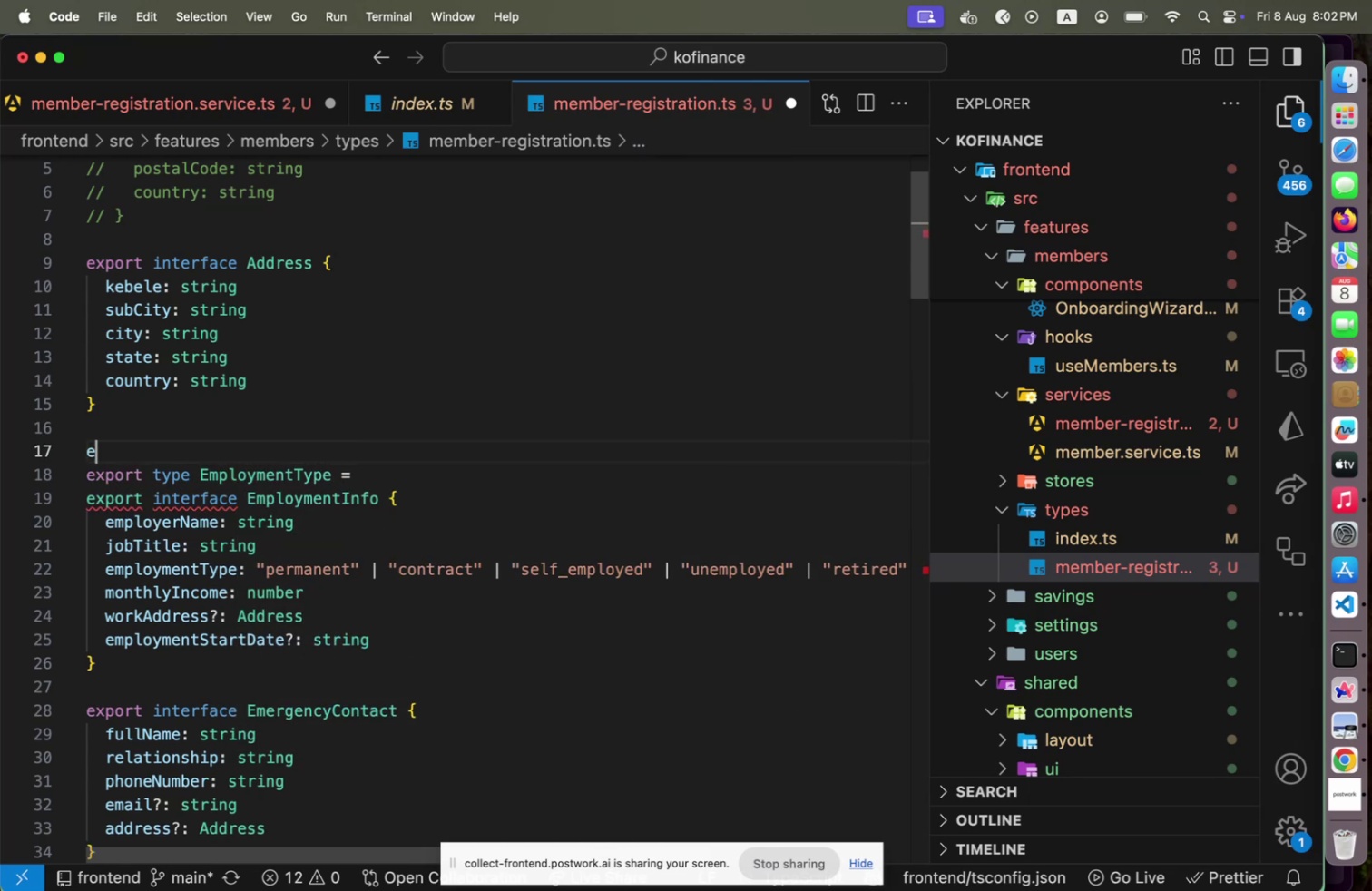 
type(export const Employment)
 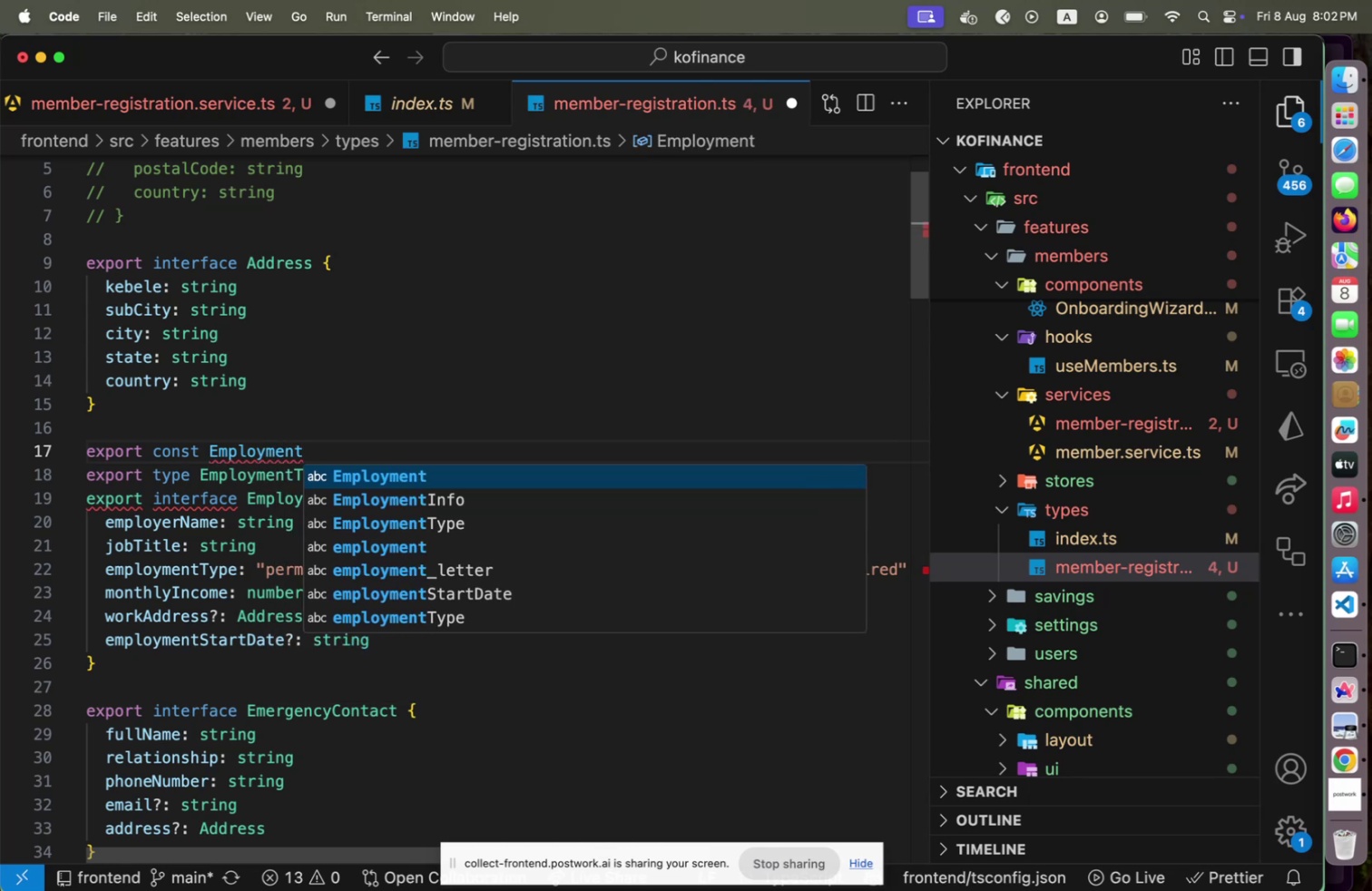 
key(ArrowDown)
 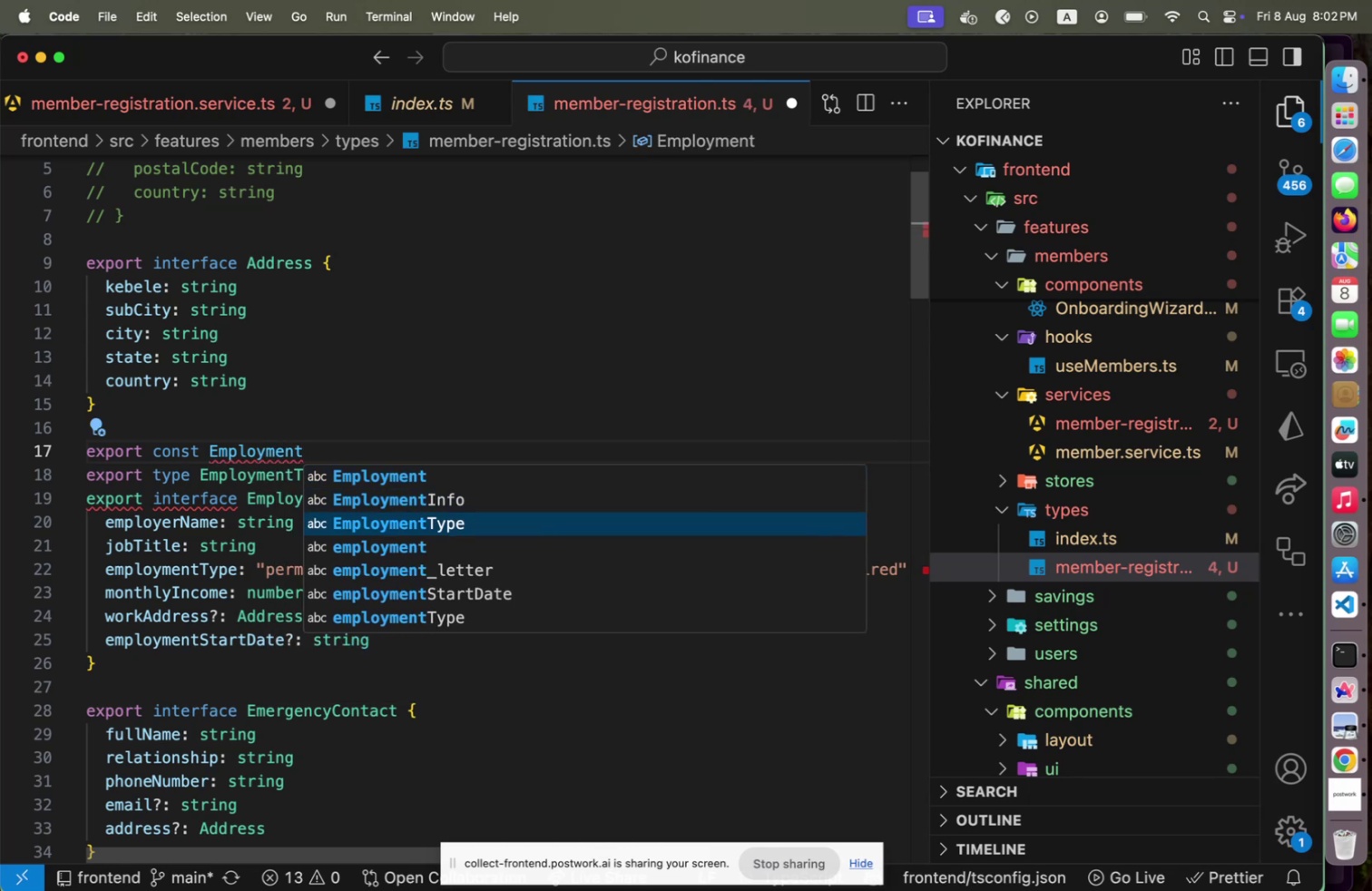 
key(ArrowDown)
 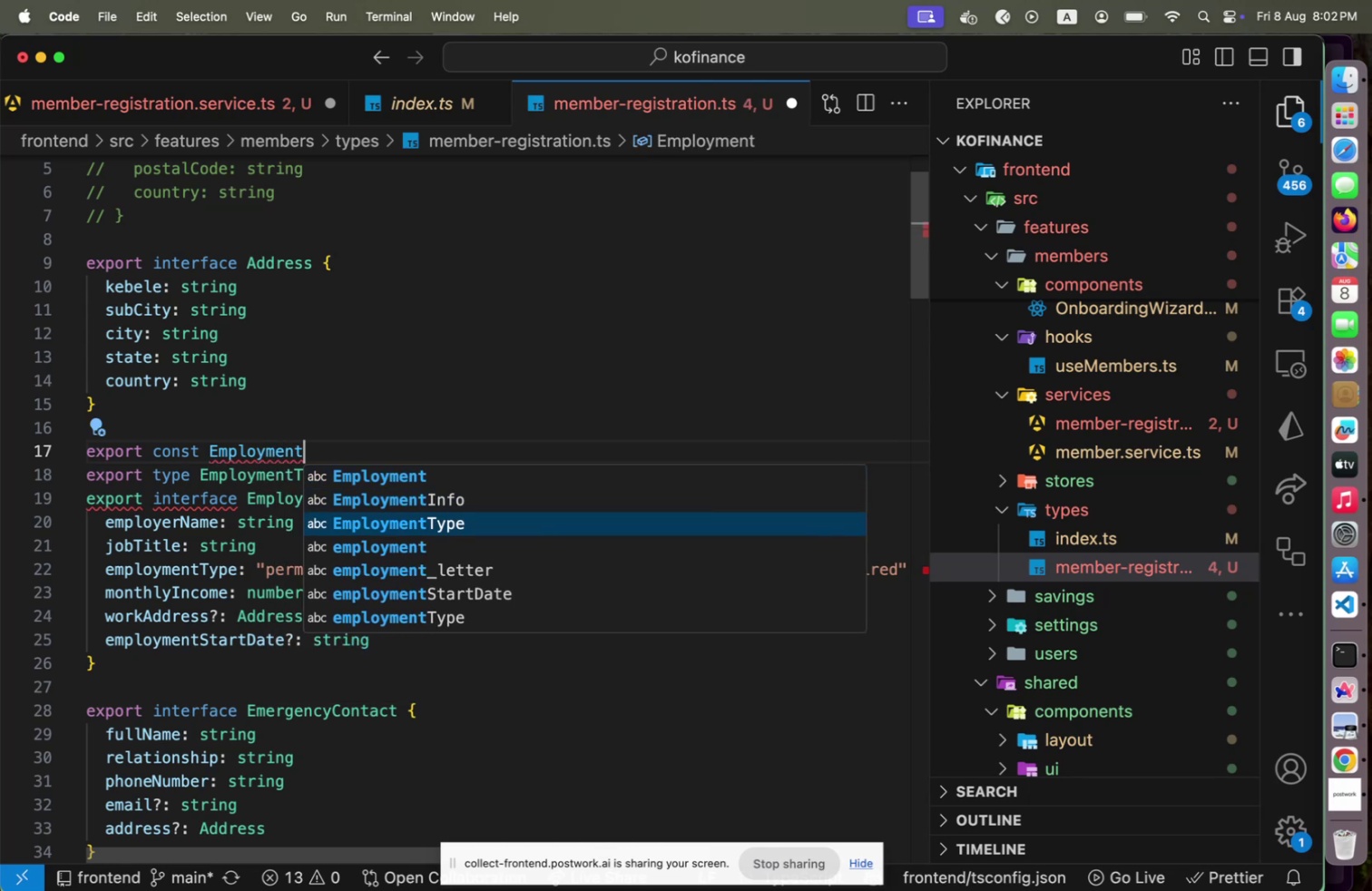 
key(Enter)
 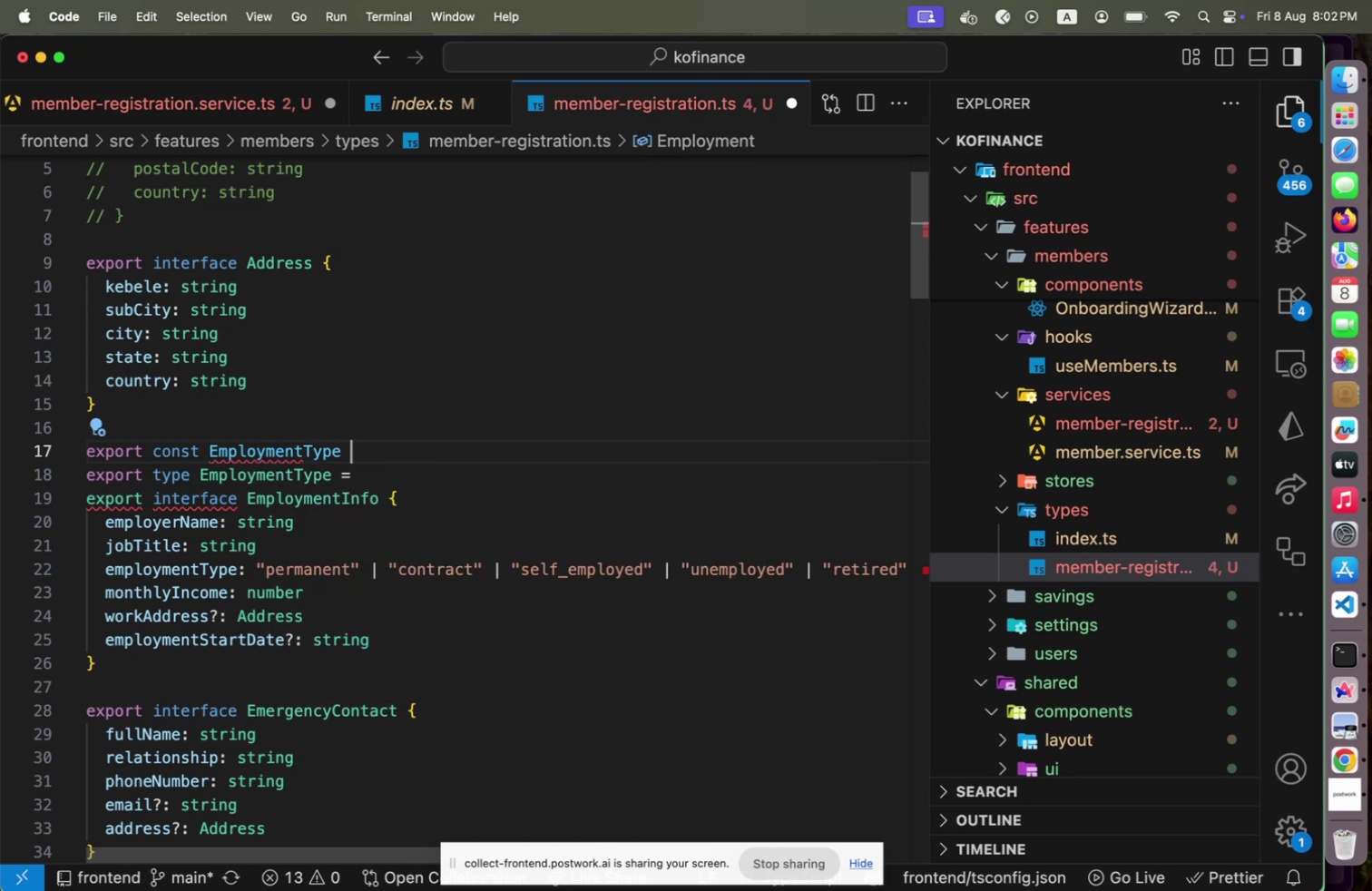 
key(Space)
 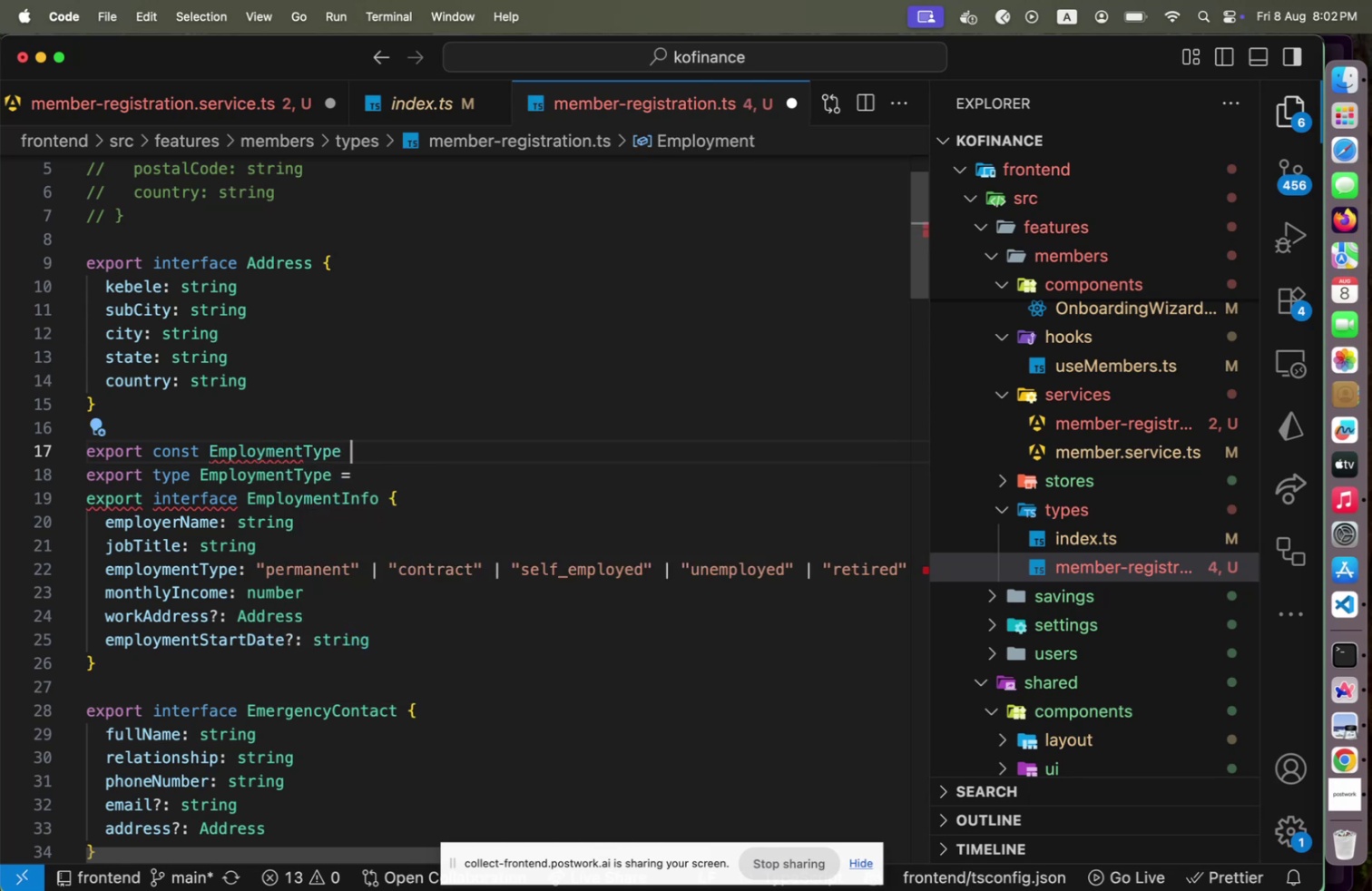 
key(Equal)
 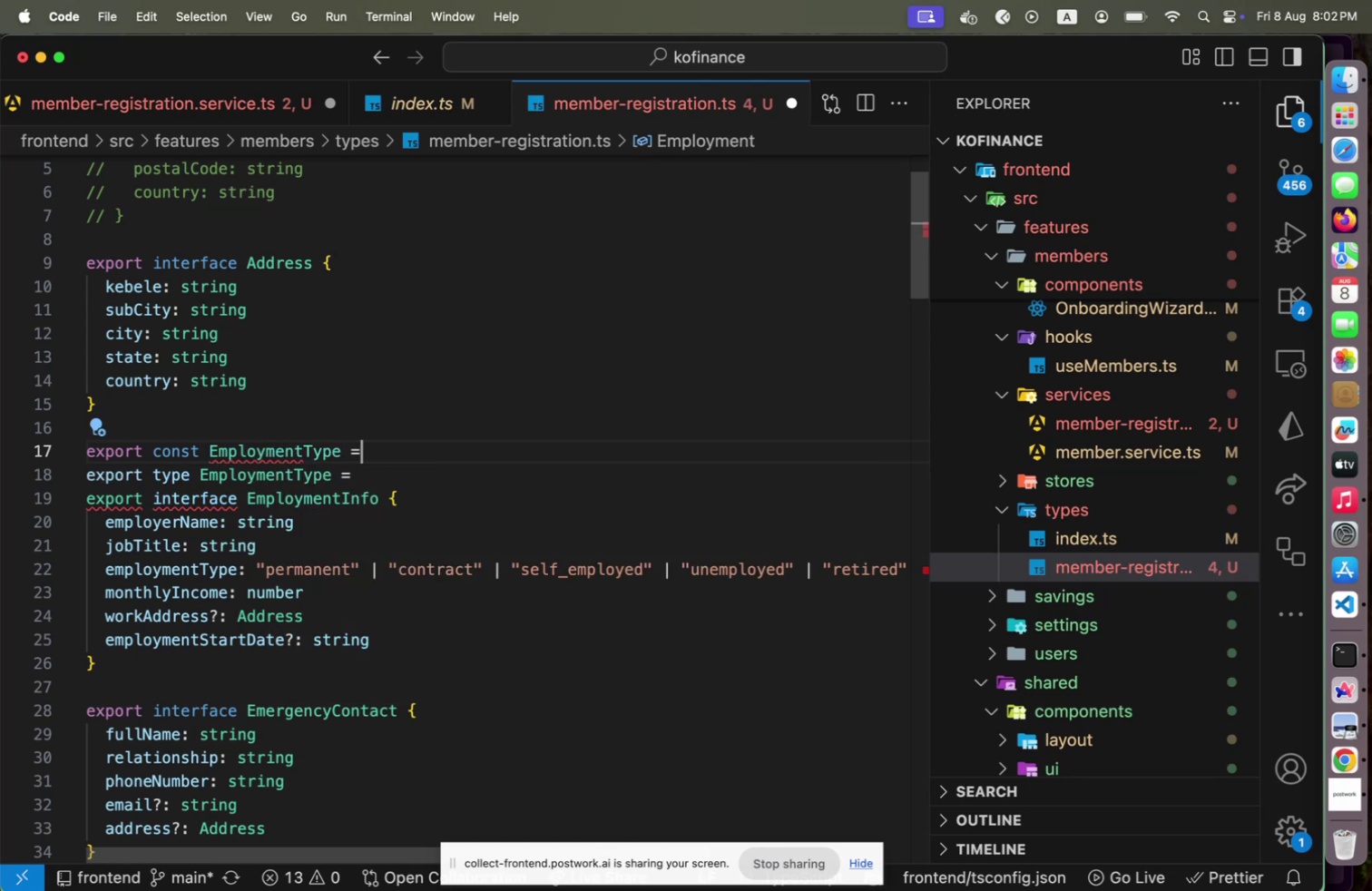 
key(Space)
 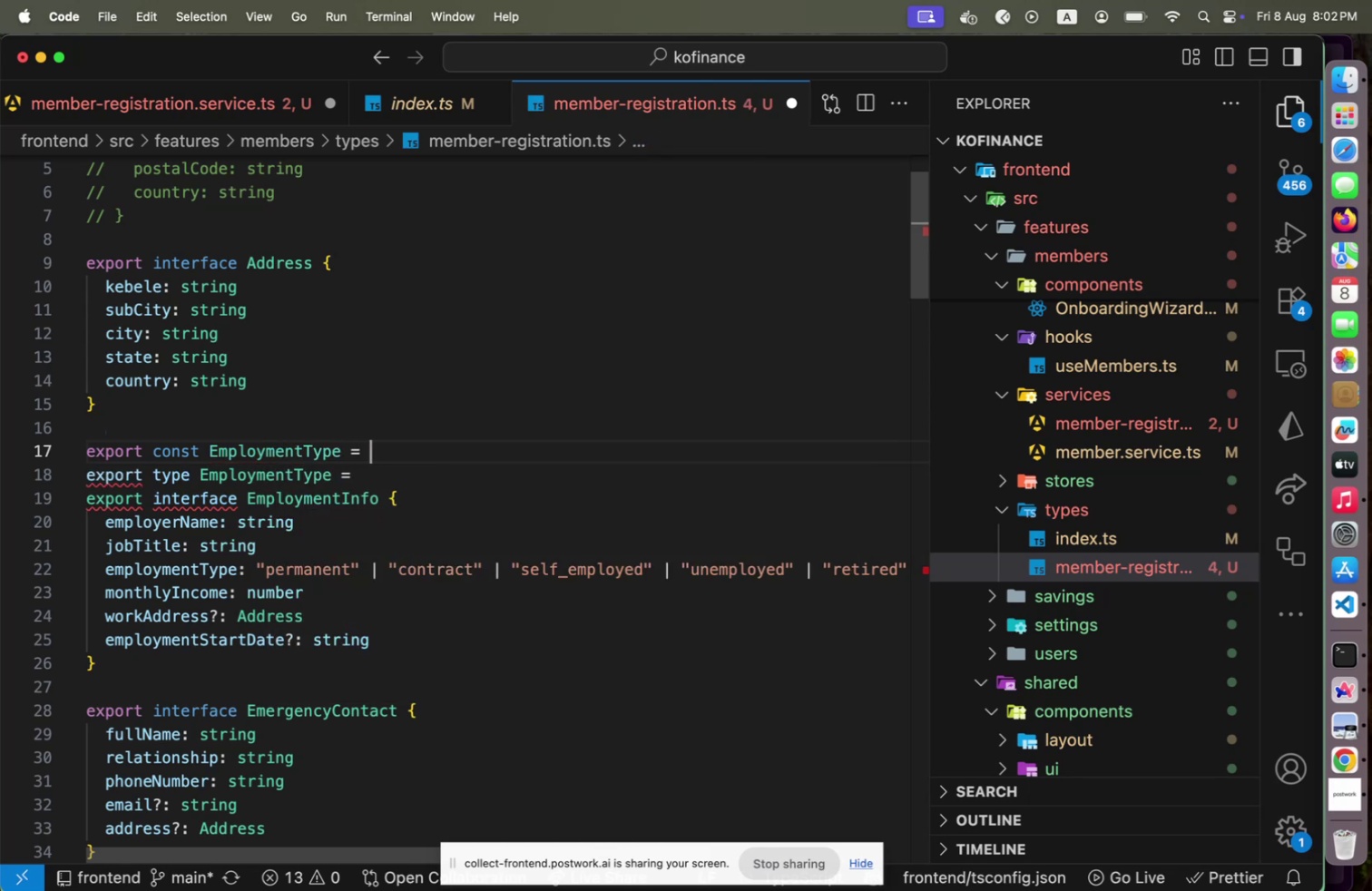 
key(Shift+BracketLeft)
 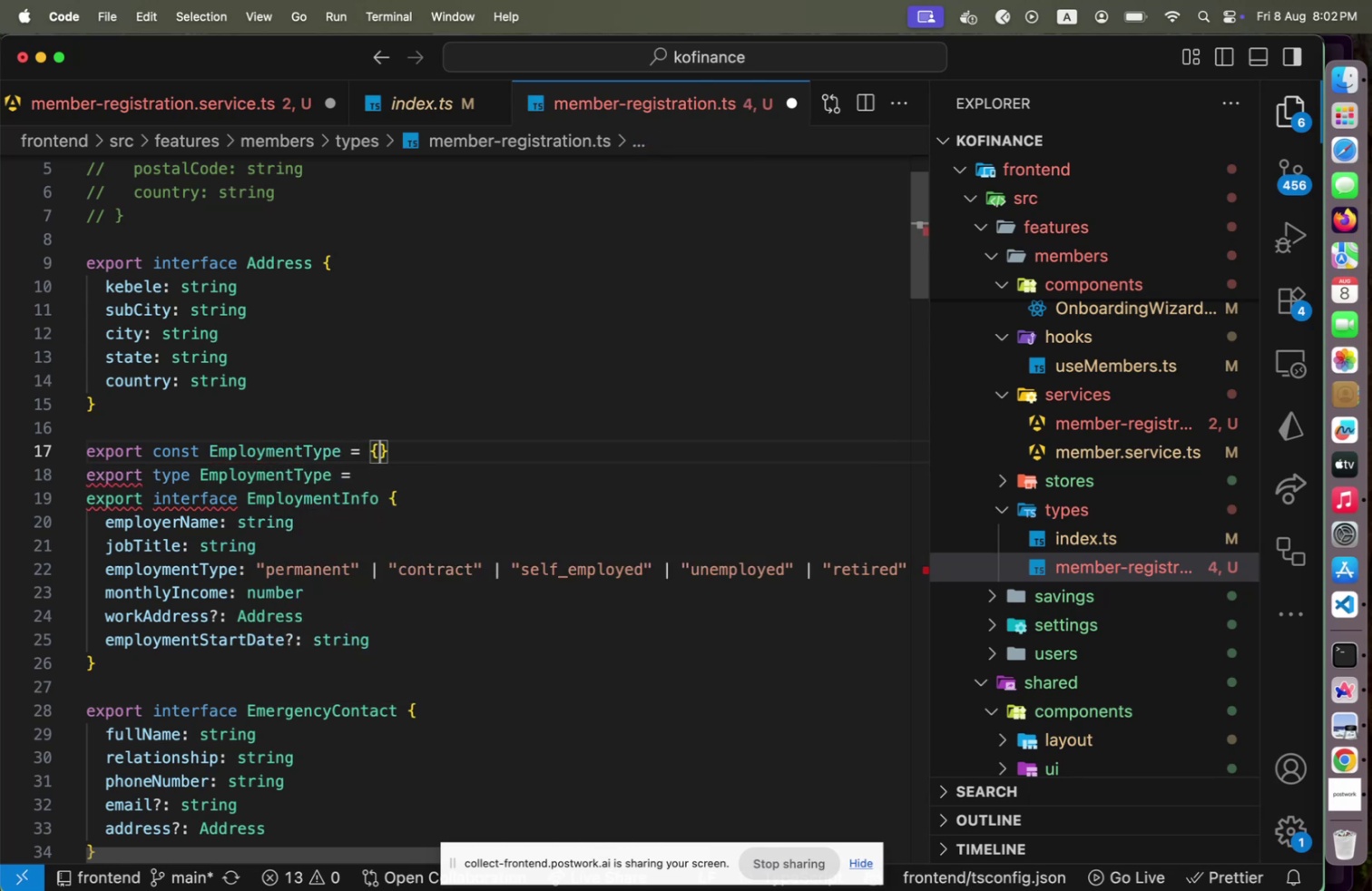 
key(Enter)
 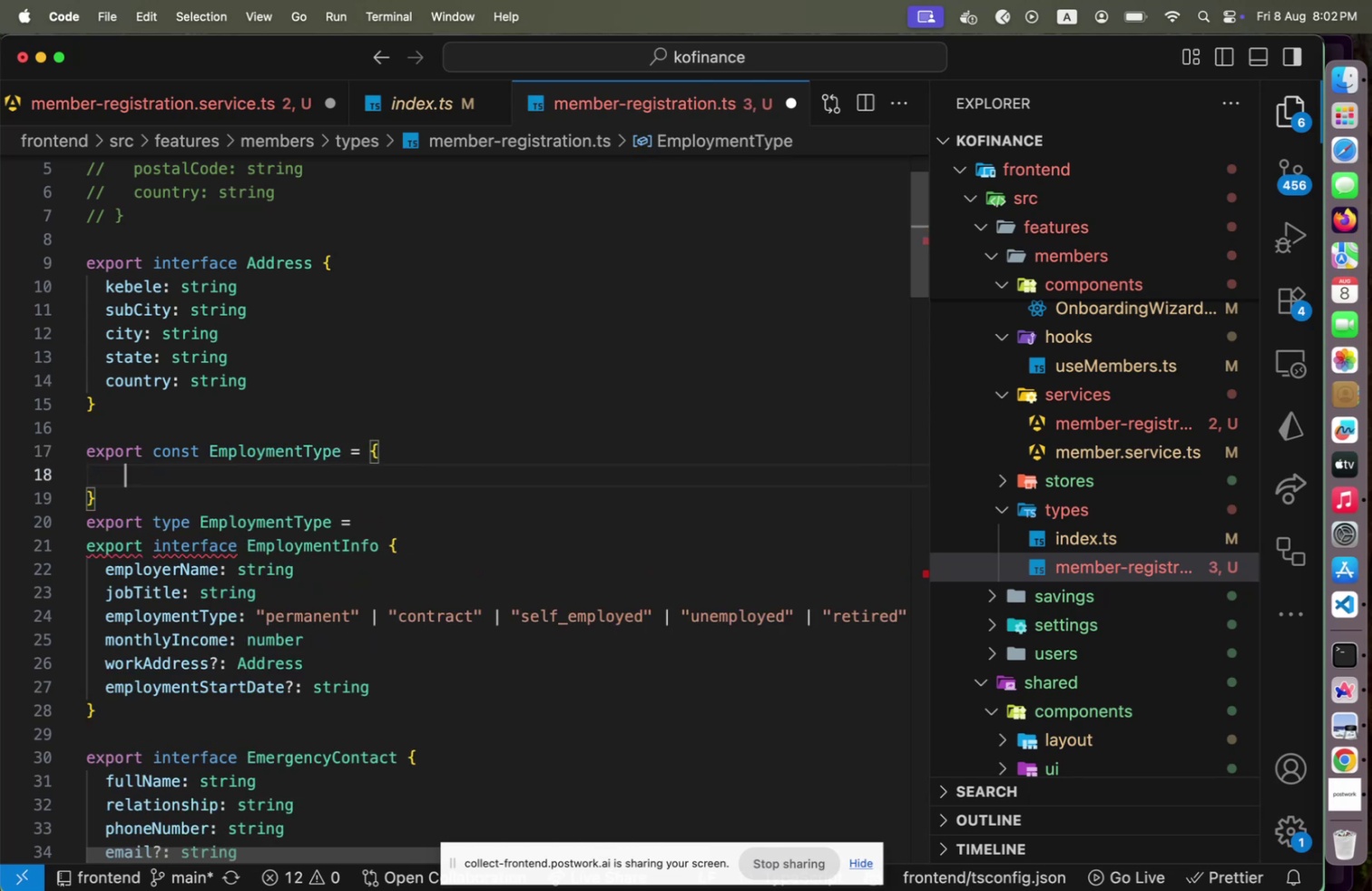 
hold_key(key=ArrowDown, duration=0.78)
 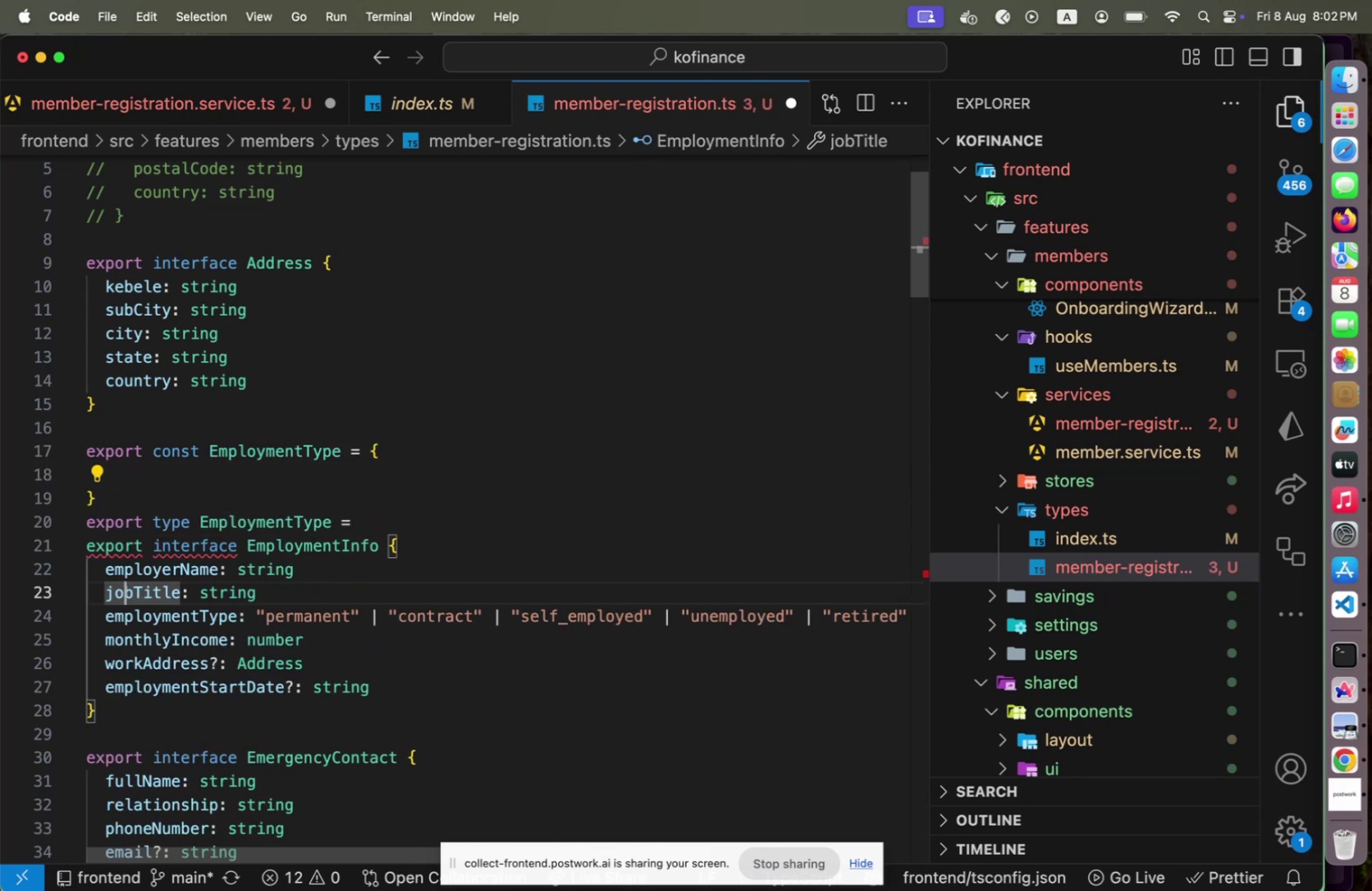 
key(ArrowDown)
 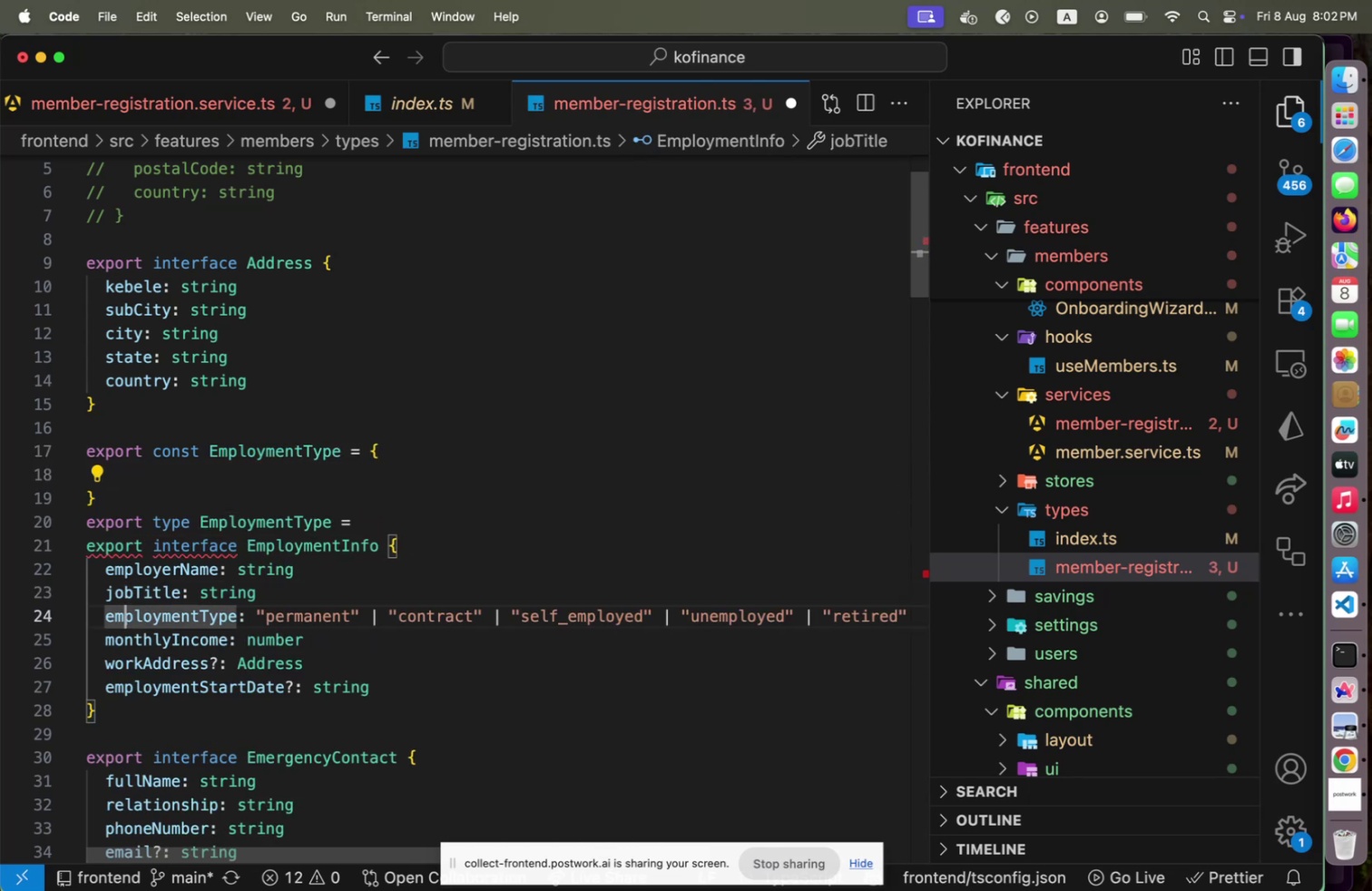 
key(Shift+ShiftLeft)
 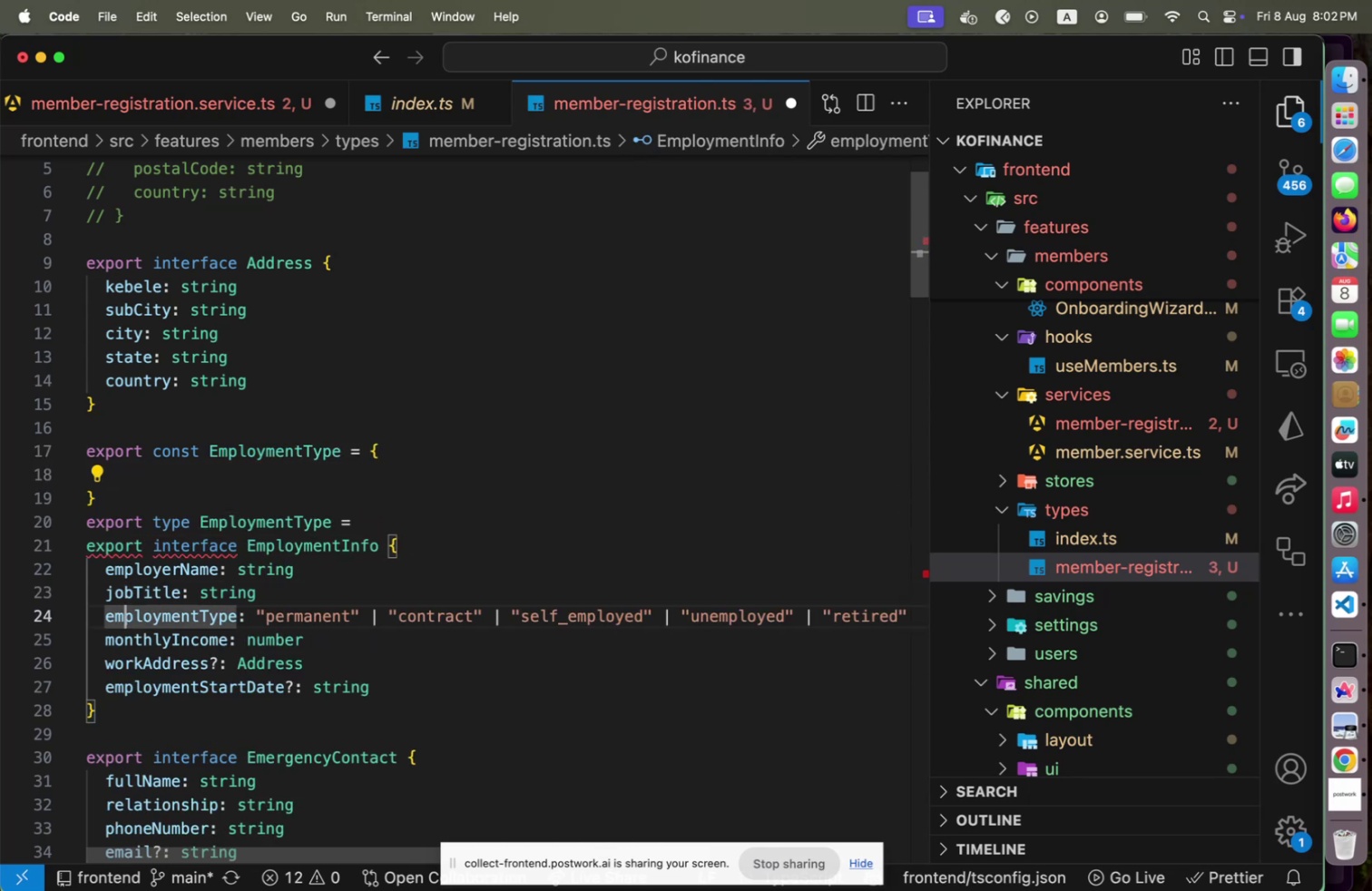 
key(Alt+Shift+ArrowUp)
 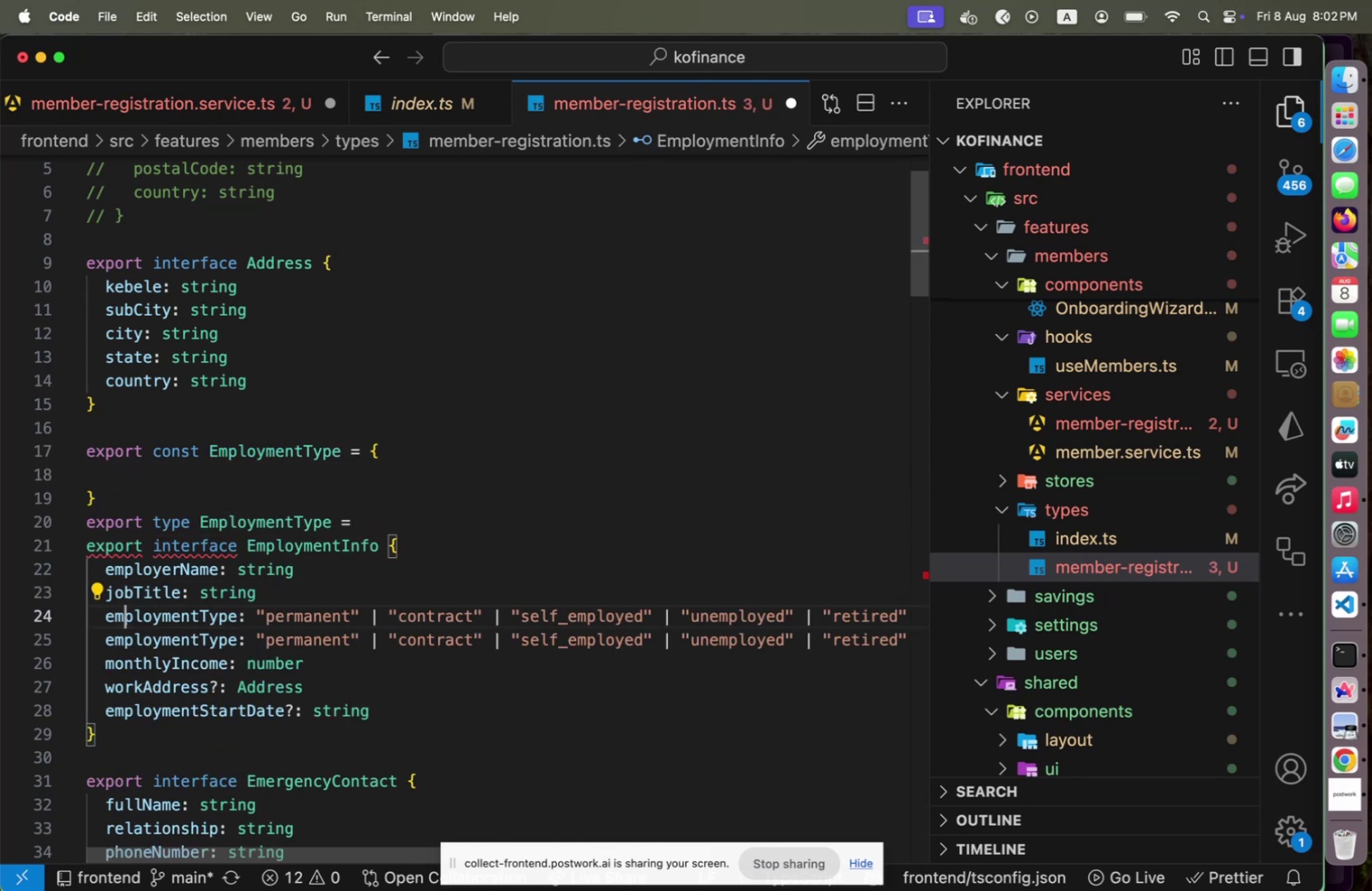 
key(Alt+ArrowUp)
 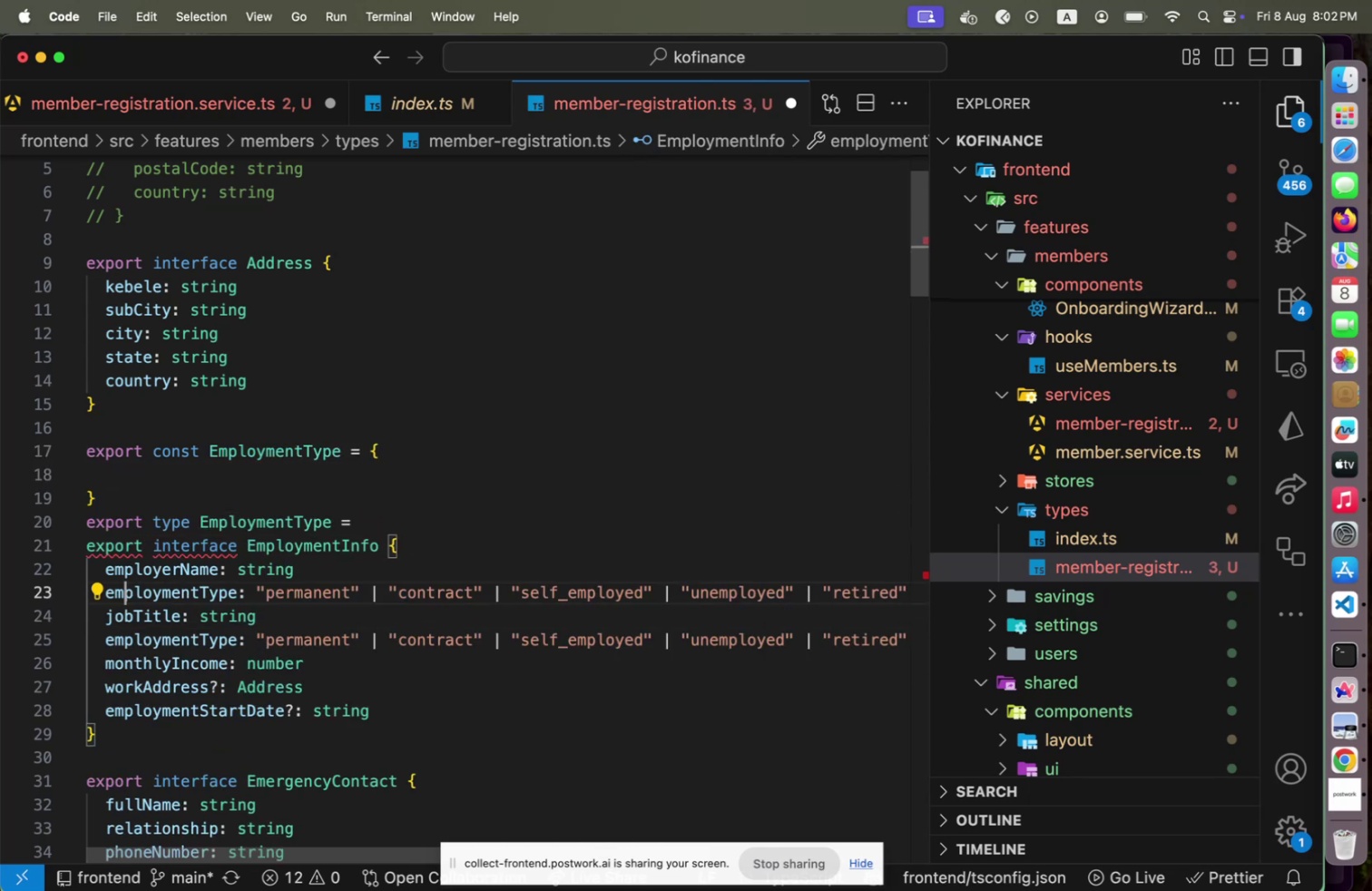 
key(Alt+ArrowUp)
 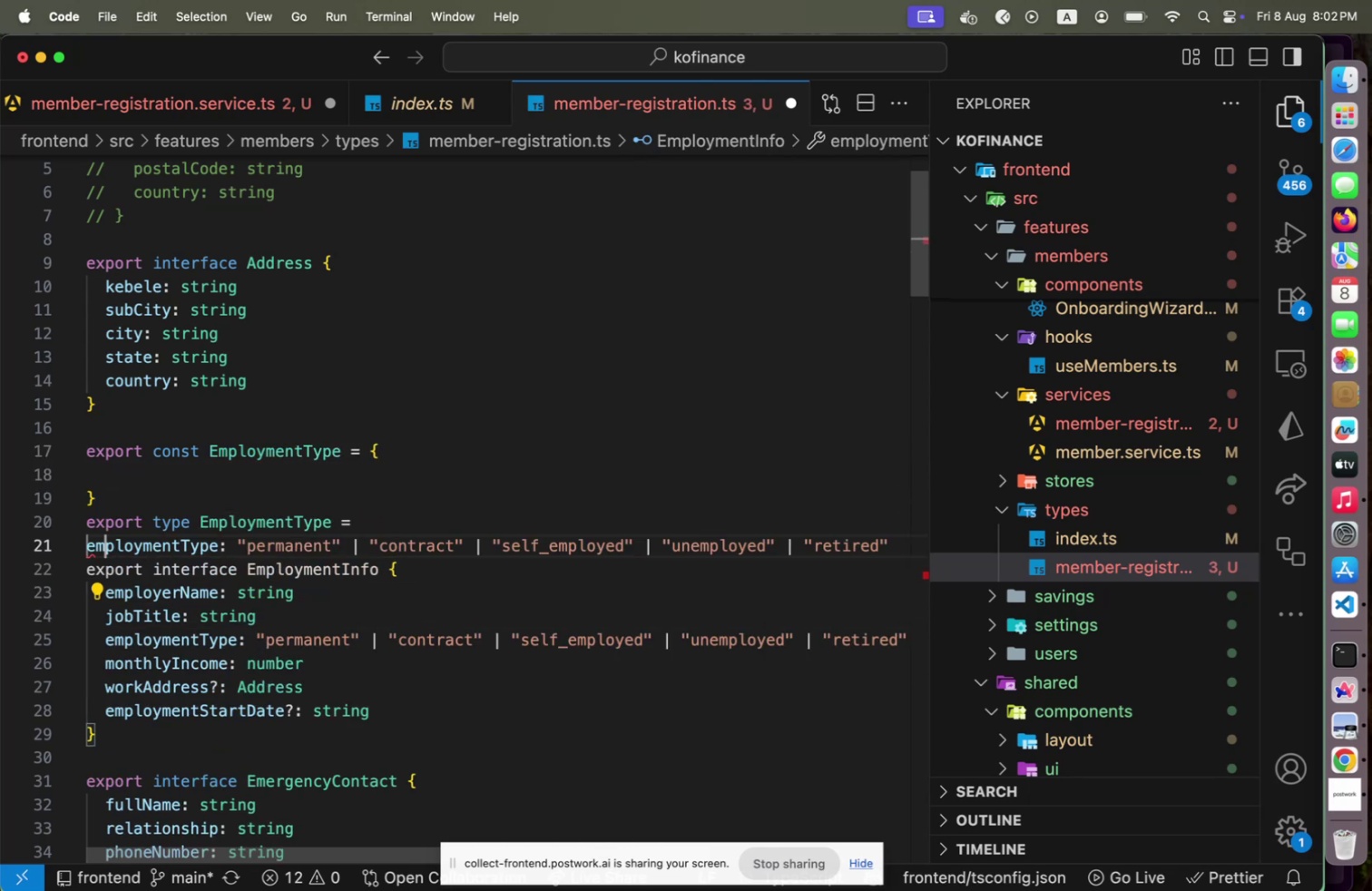 
key(Alt+ArrowUp)
 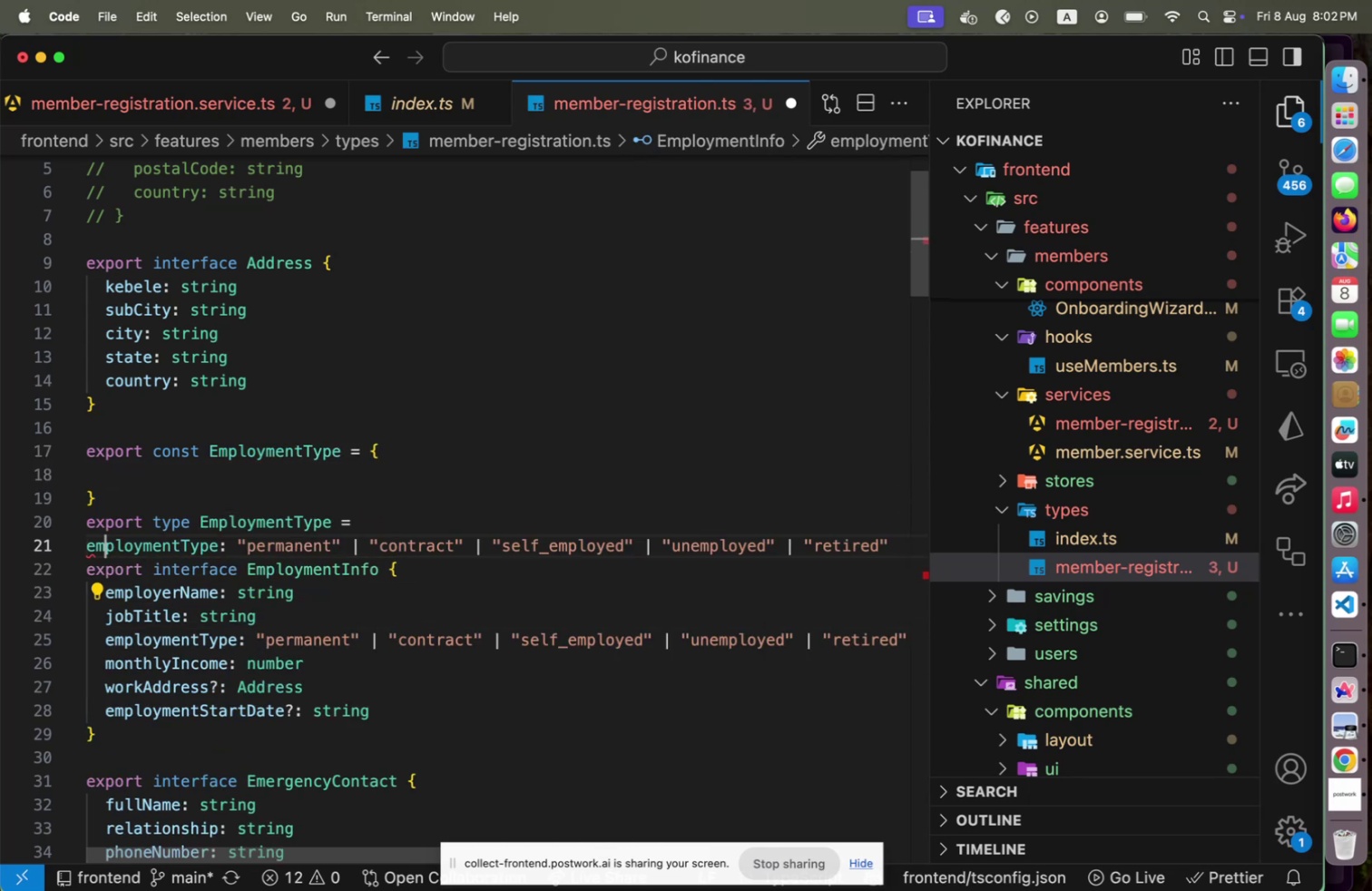 
key(Alt+ArrowUp)
 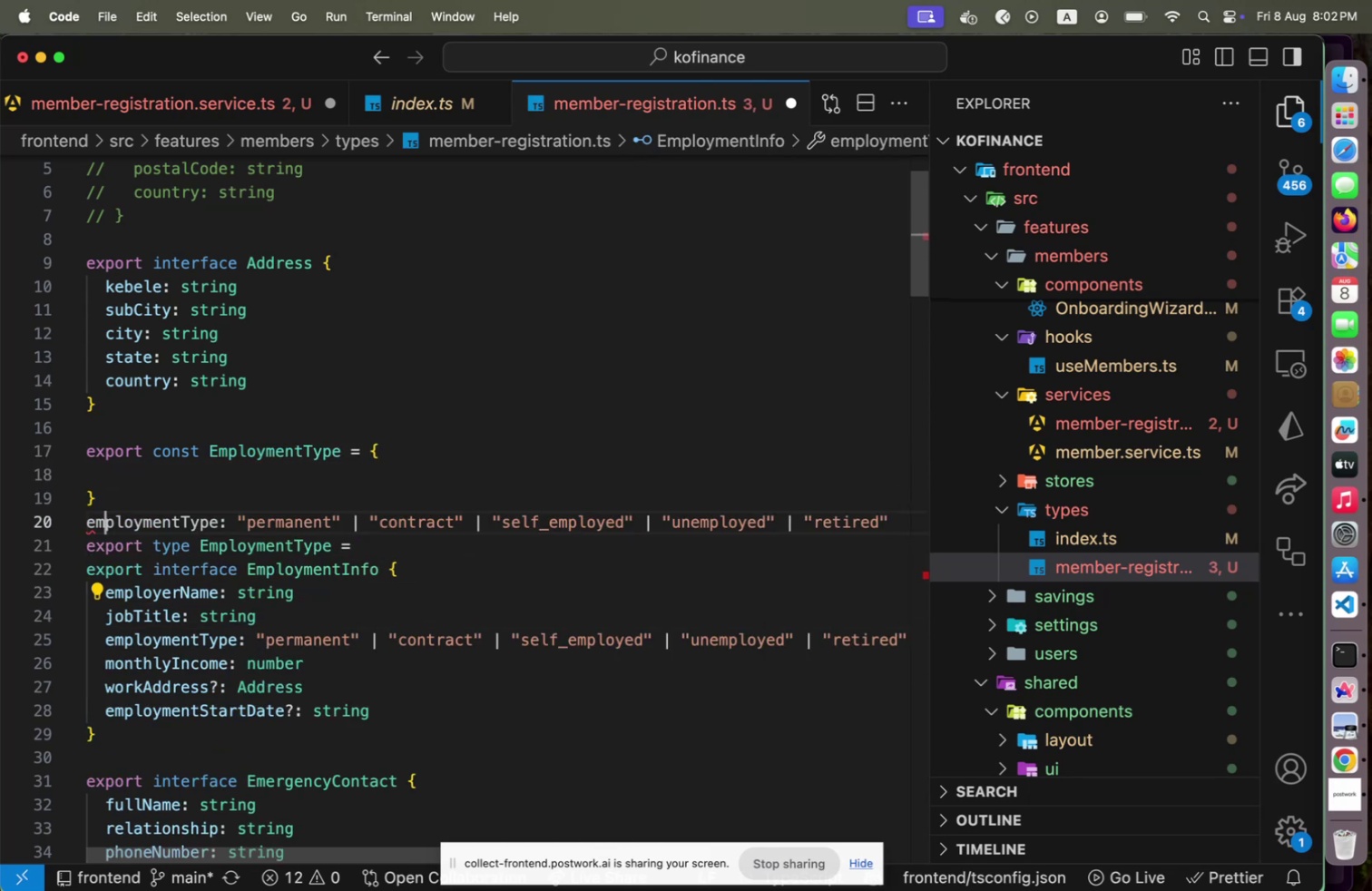 
key(Alt+ArrowUp)
 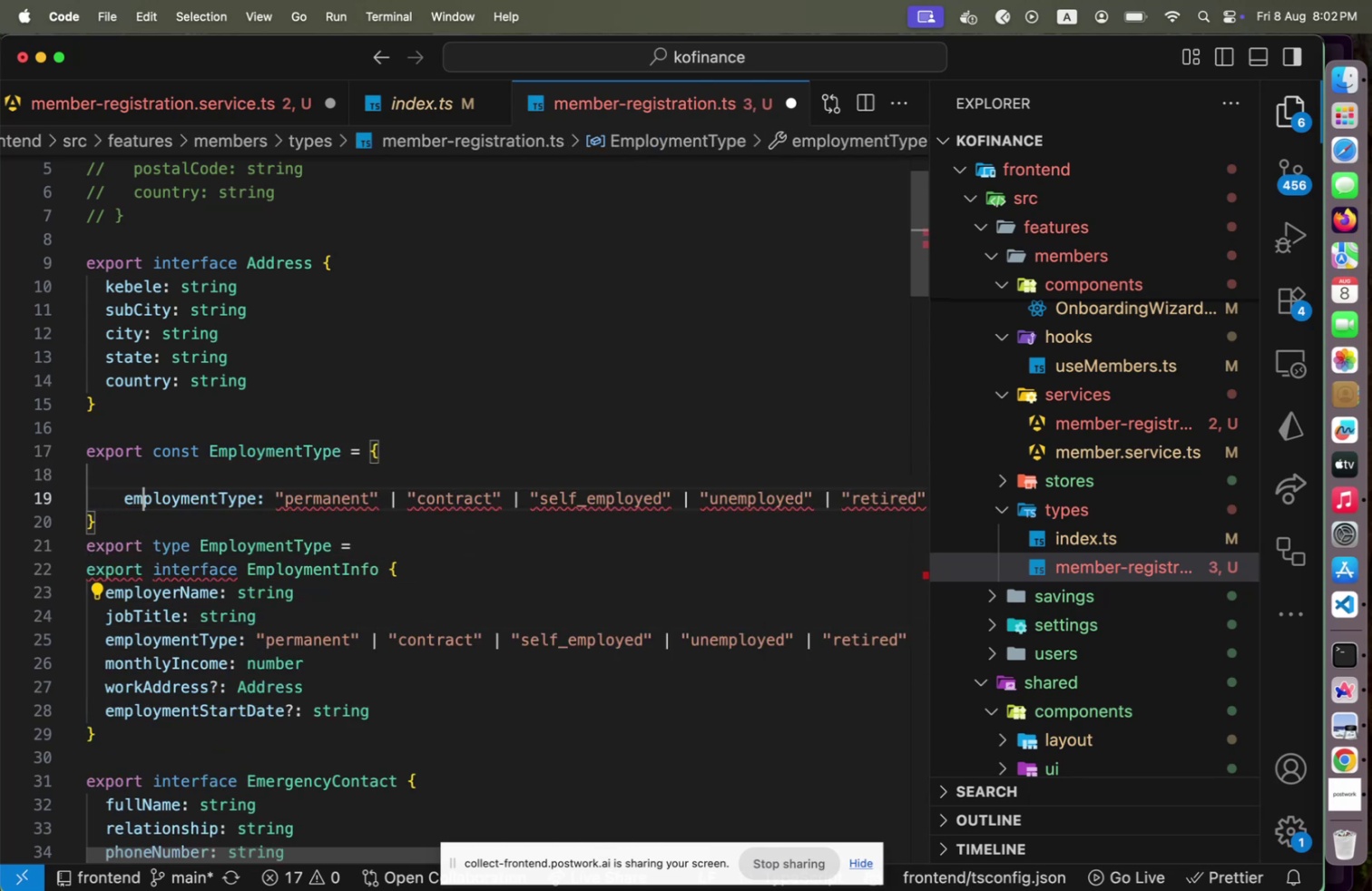 
key(ArrowLeft)
 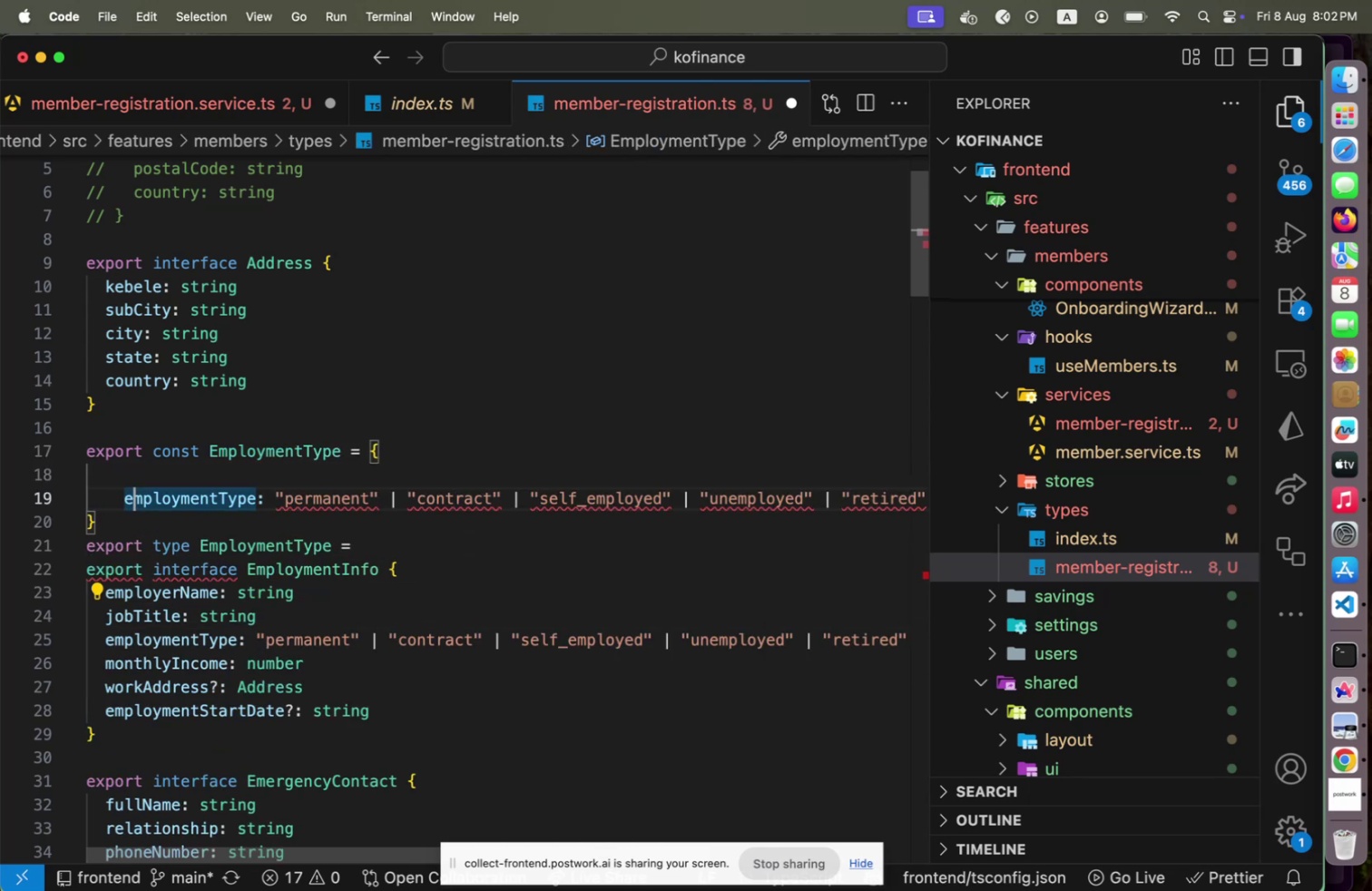 
key(ArrowLeft)
 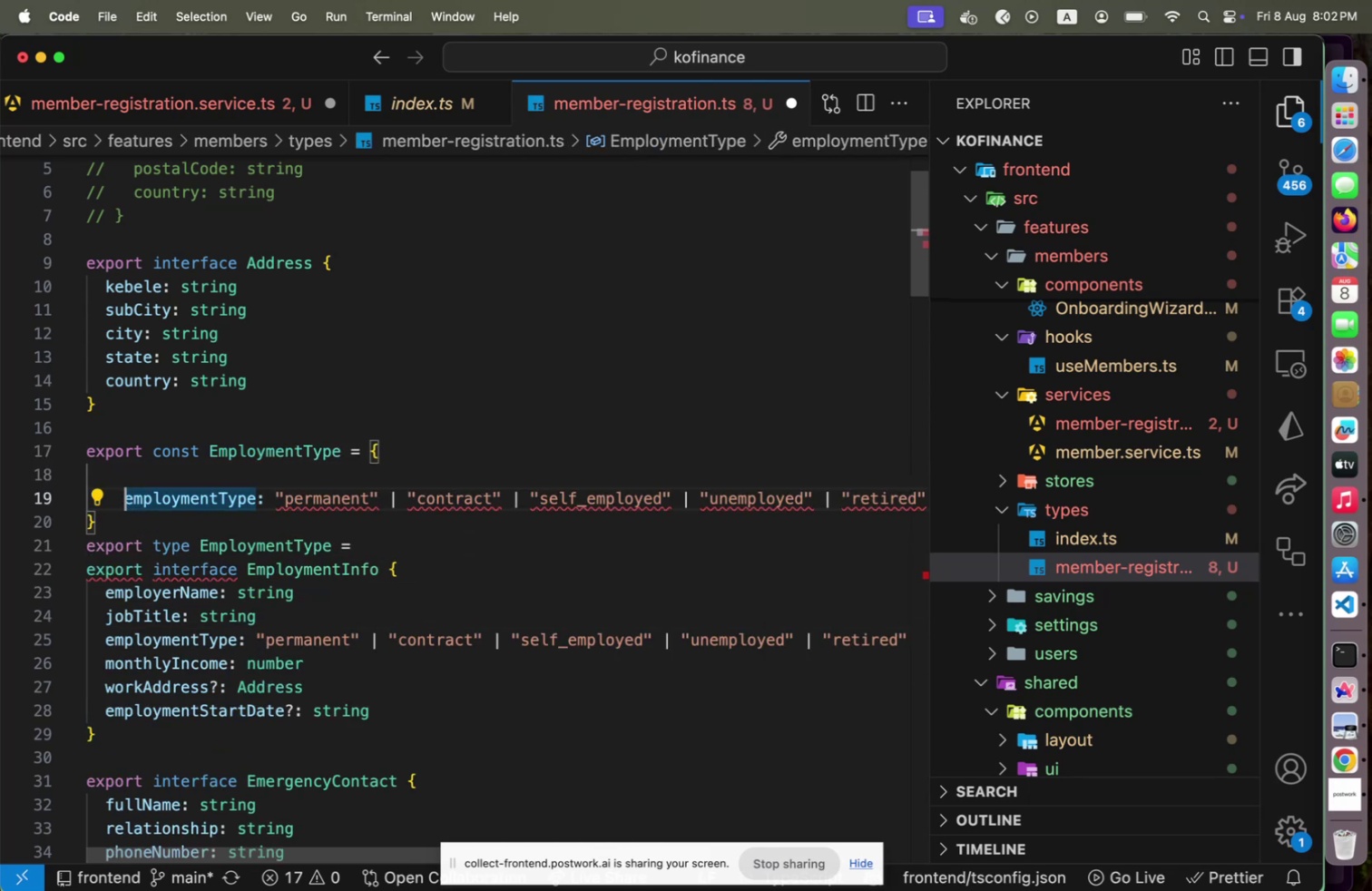 
hold_key(key=ArrowRight, duration=1.5)
 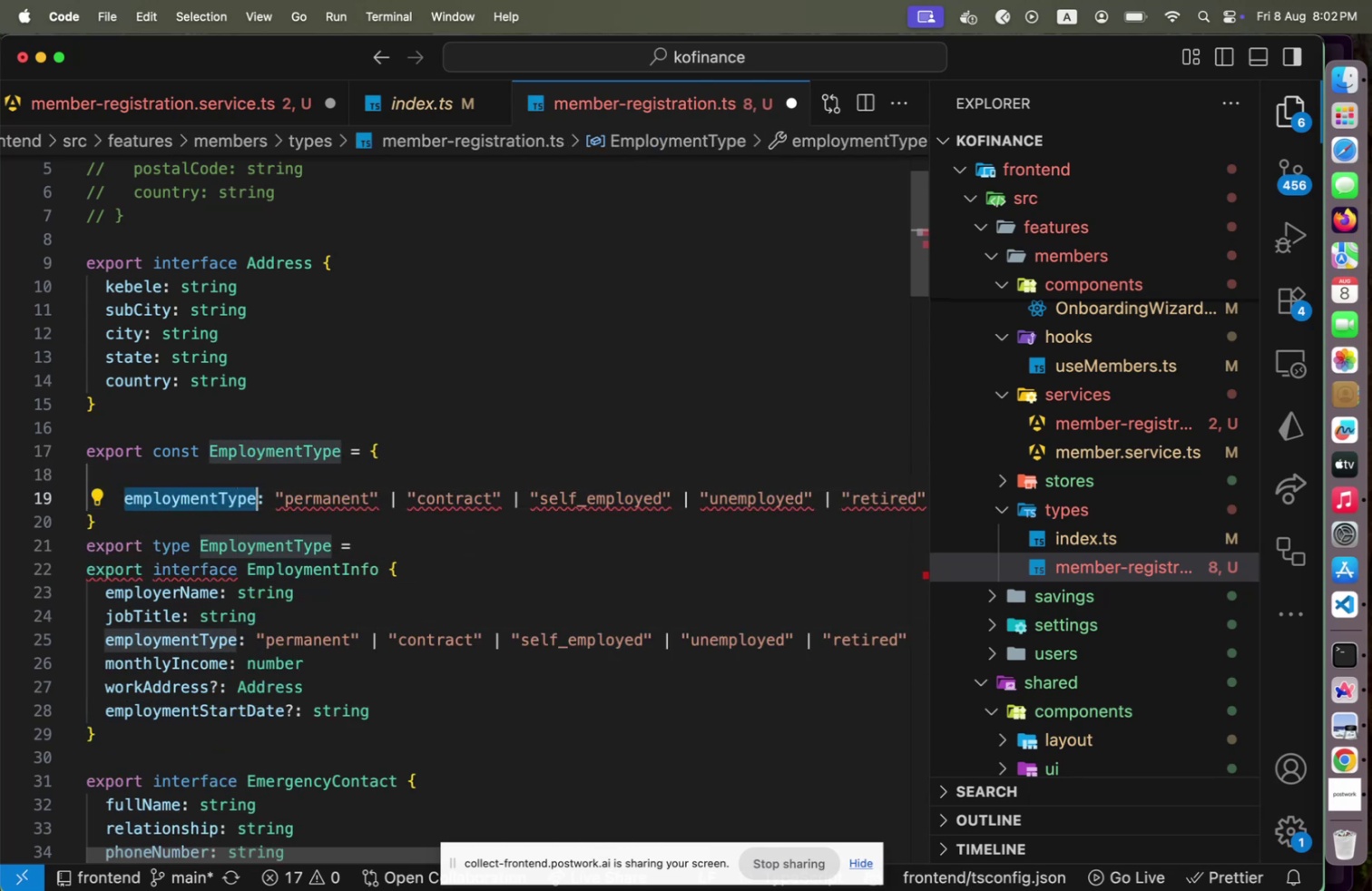 
key(Shift+ArrowRight)
 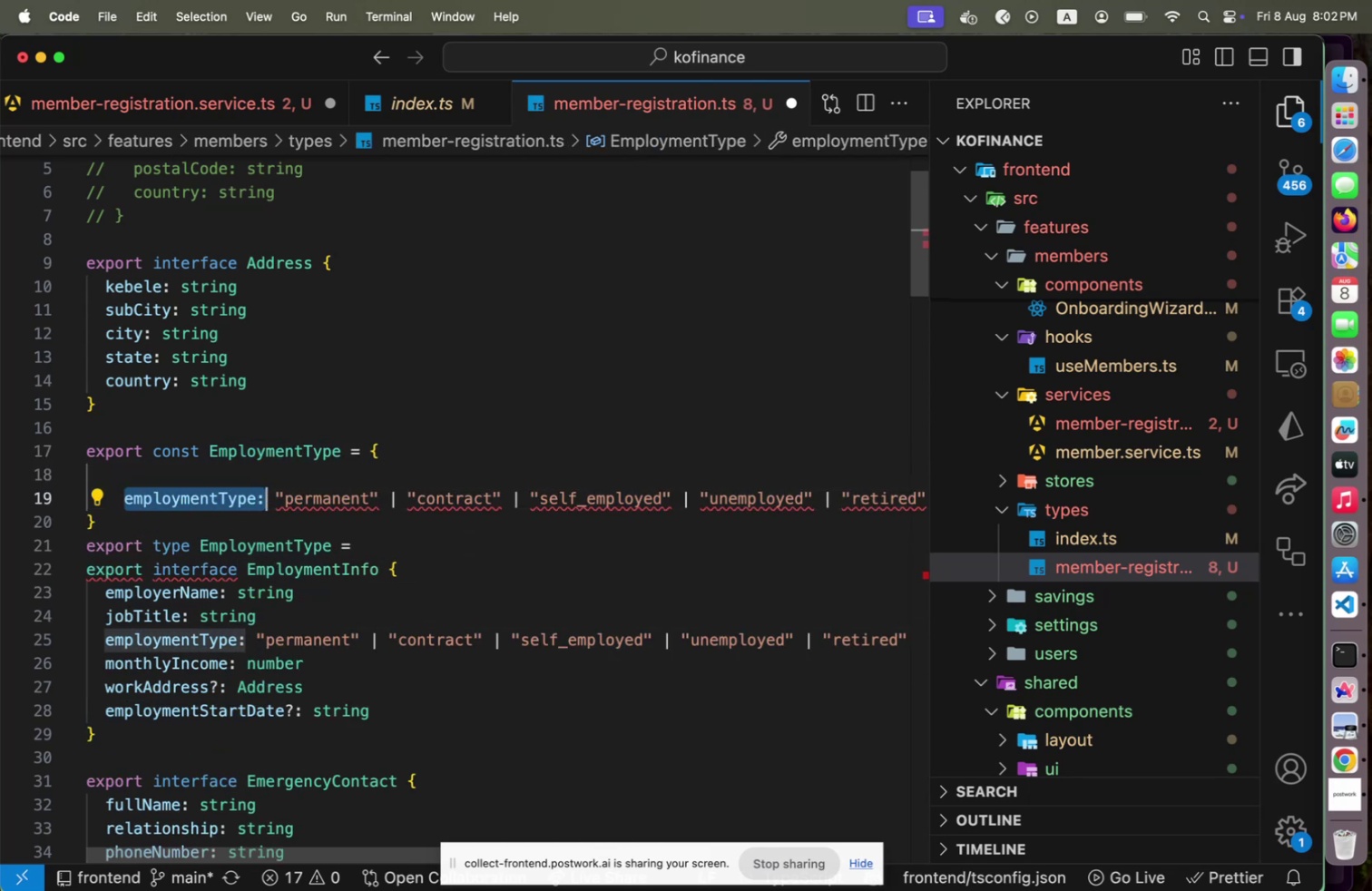 
key(Shift+ArrowRight)
 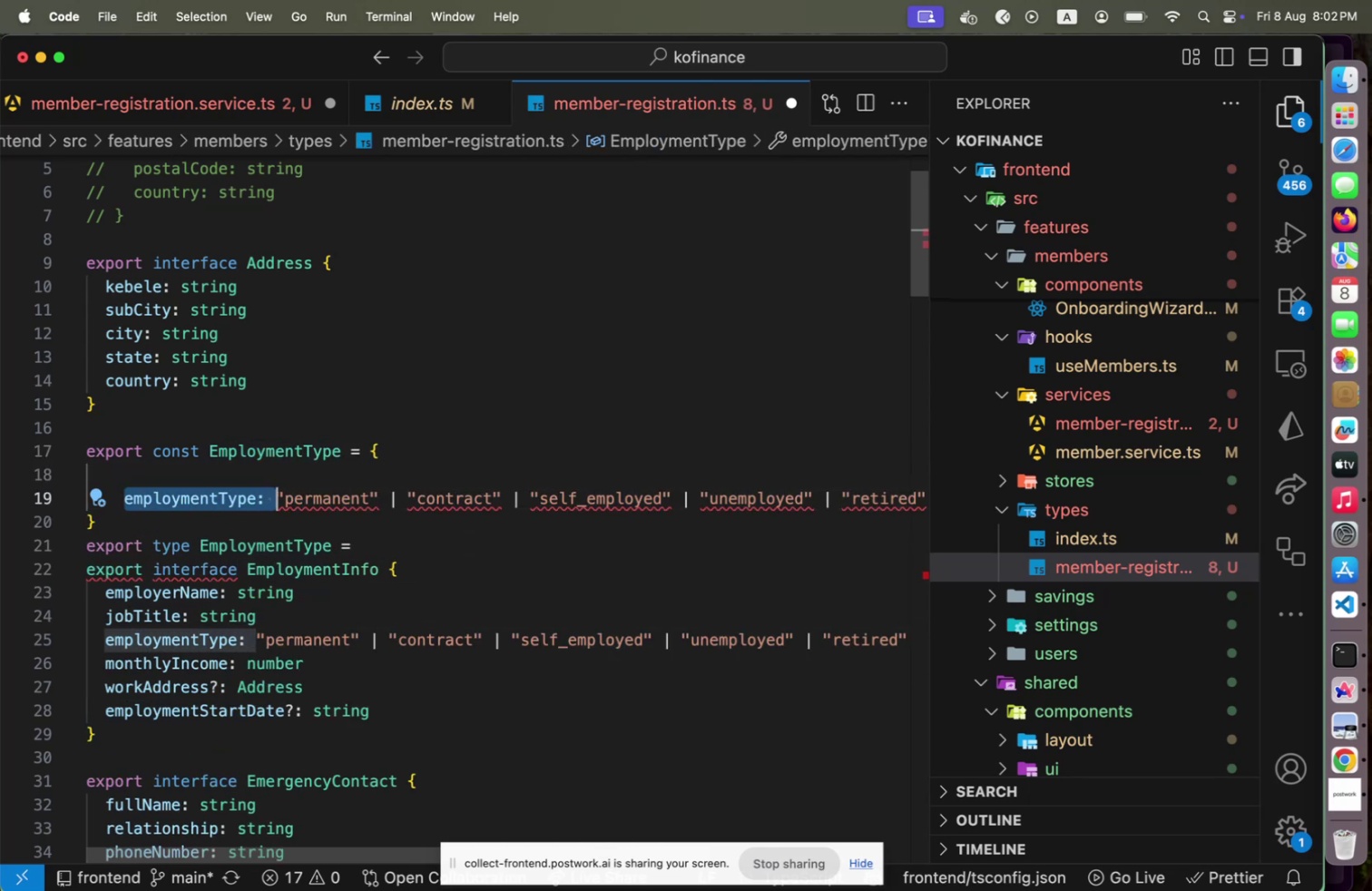 
key(Backspace)
type(PERMNA)
key(Backspace)
key(Backspace)
type(ANENT: ,)
 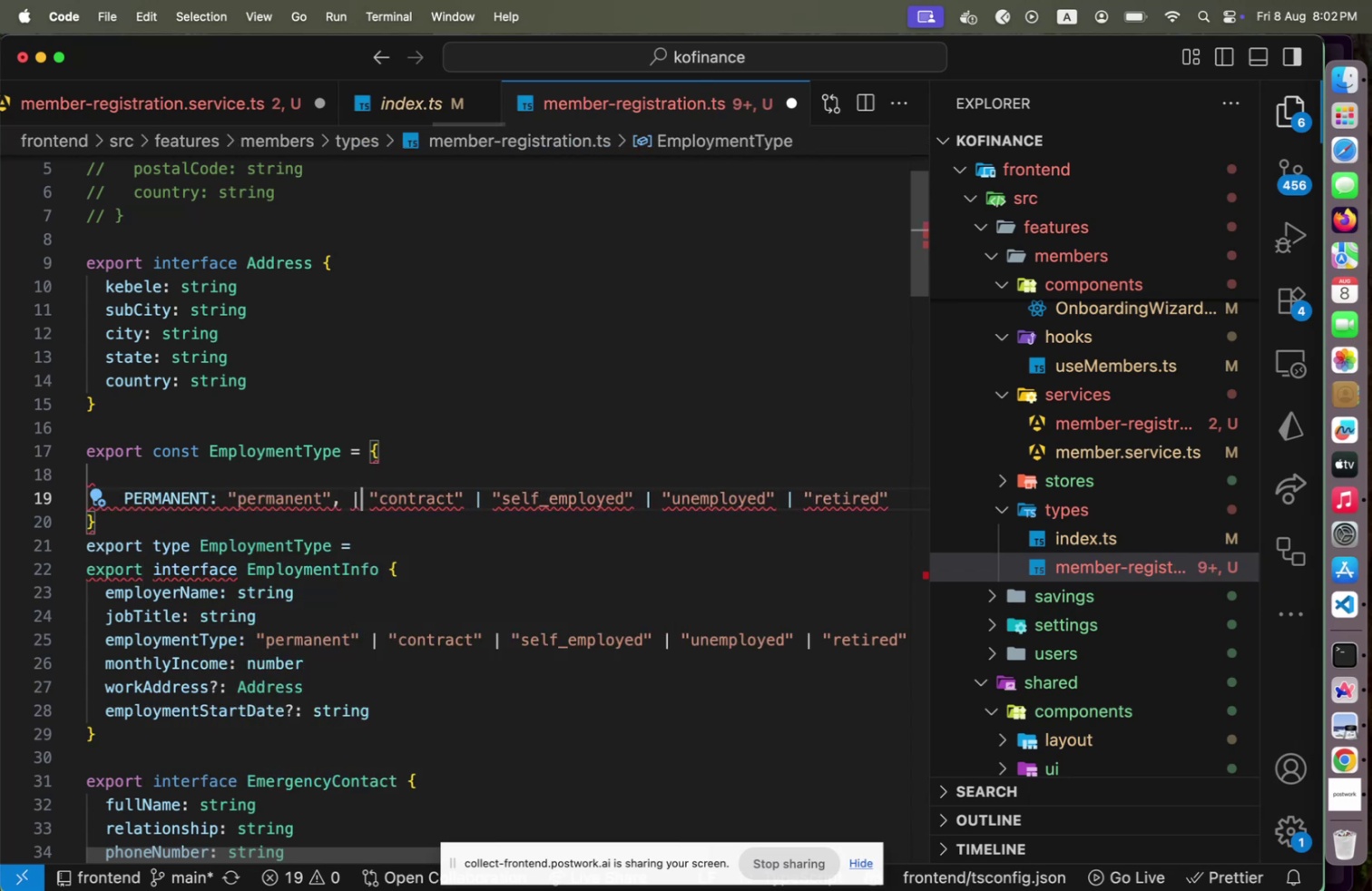 
 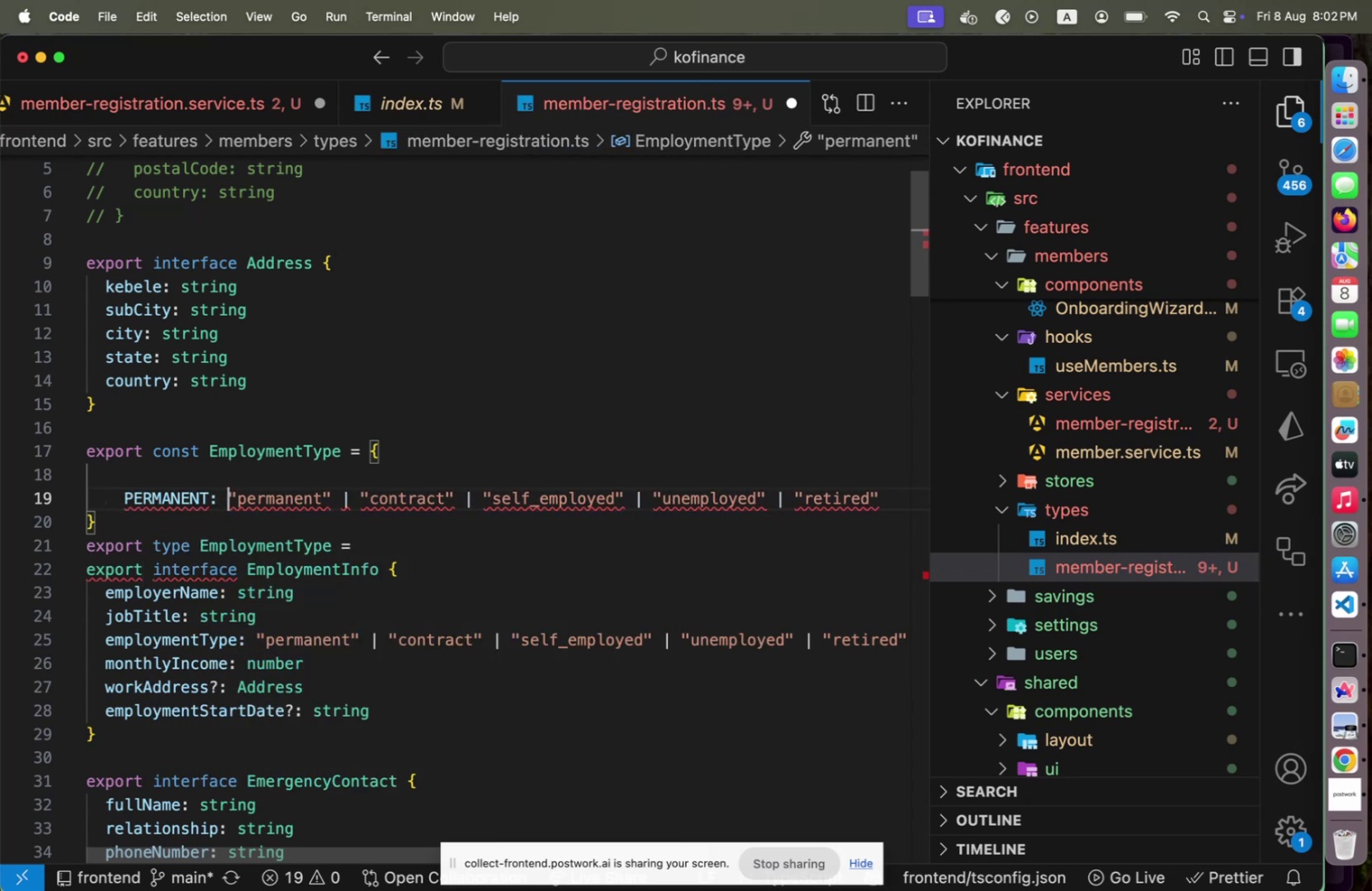 
hold_key(key=ArrowRight, duration=1.27)
 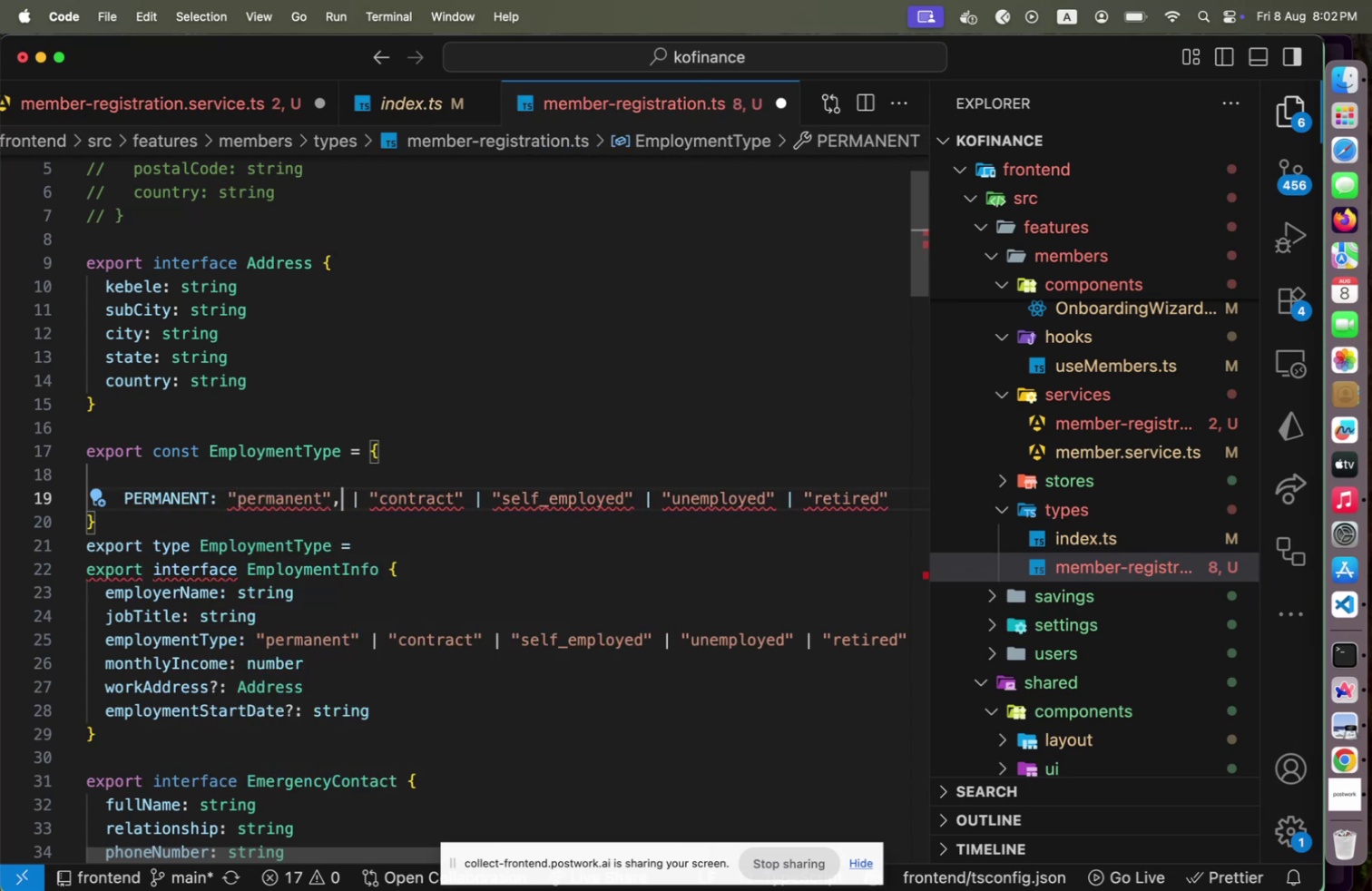 
key(ArrowRight)
 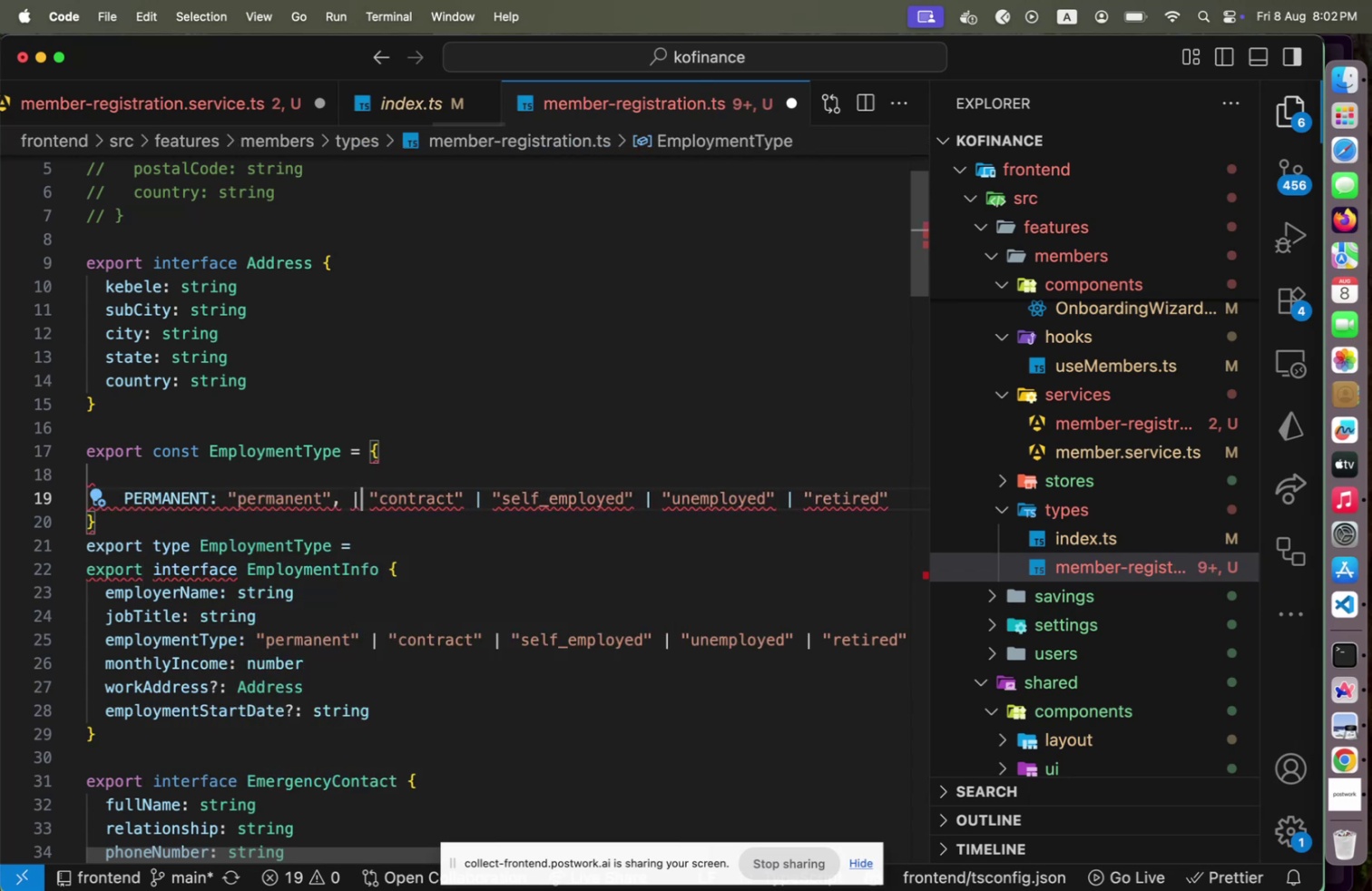 
key(ArrowRight)
 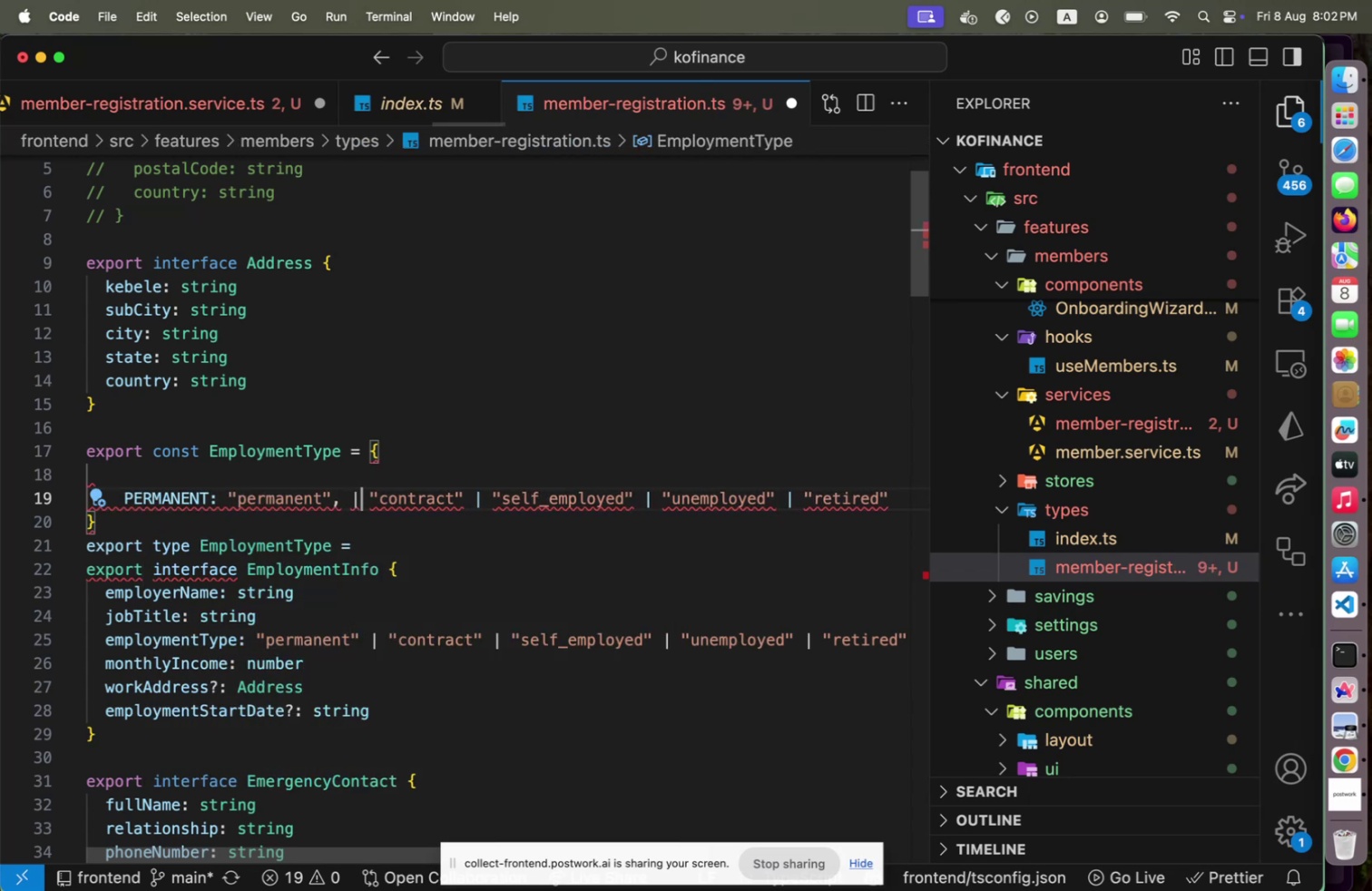 
key(ArrowRight)
 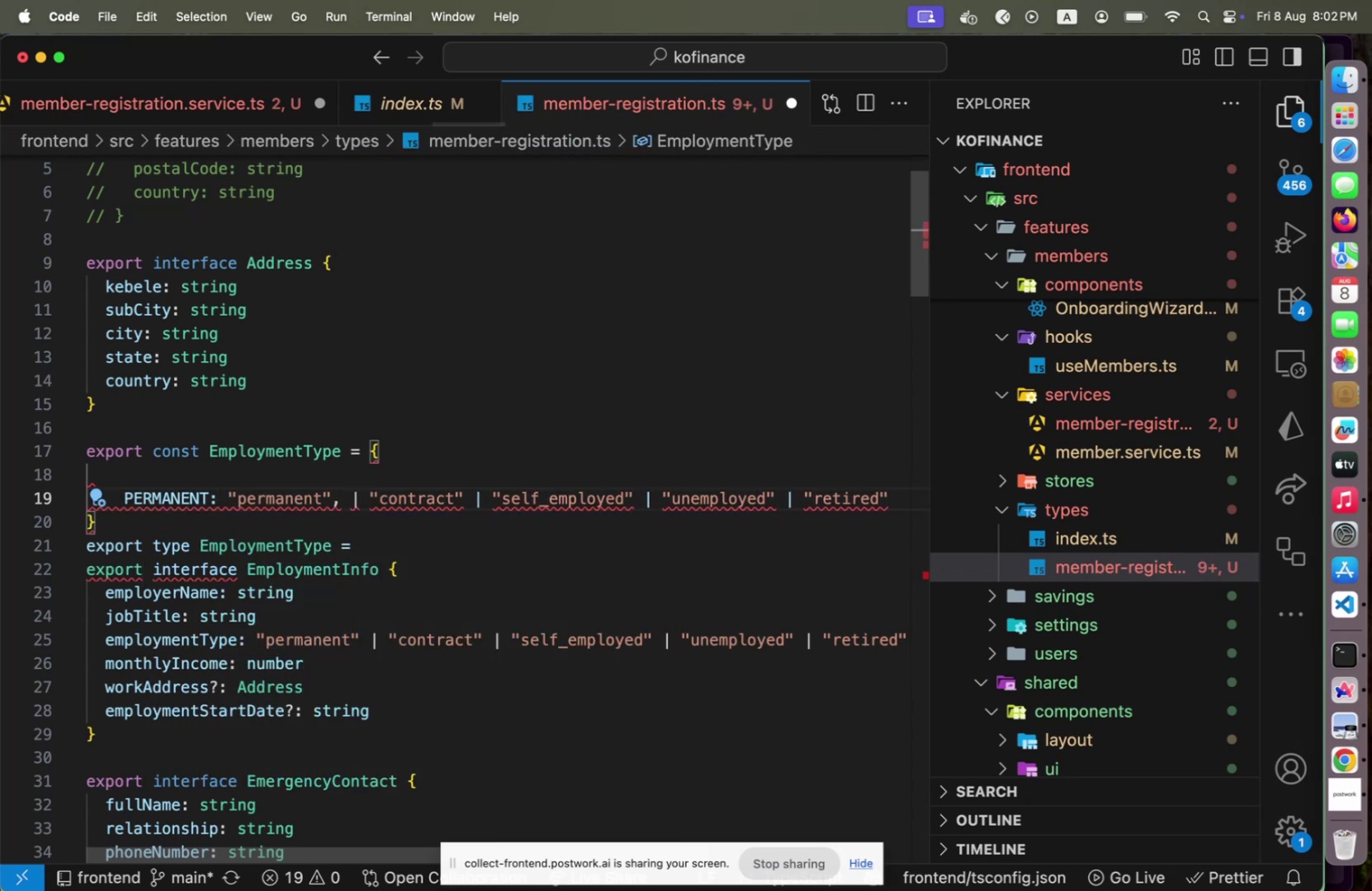 
key(Backspace)
key(Backspace)
type(CONTRACT: )
 